 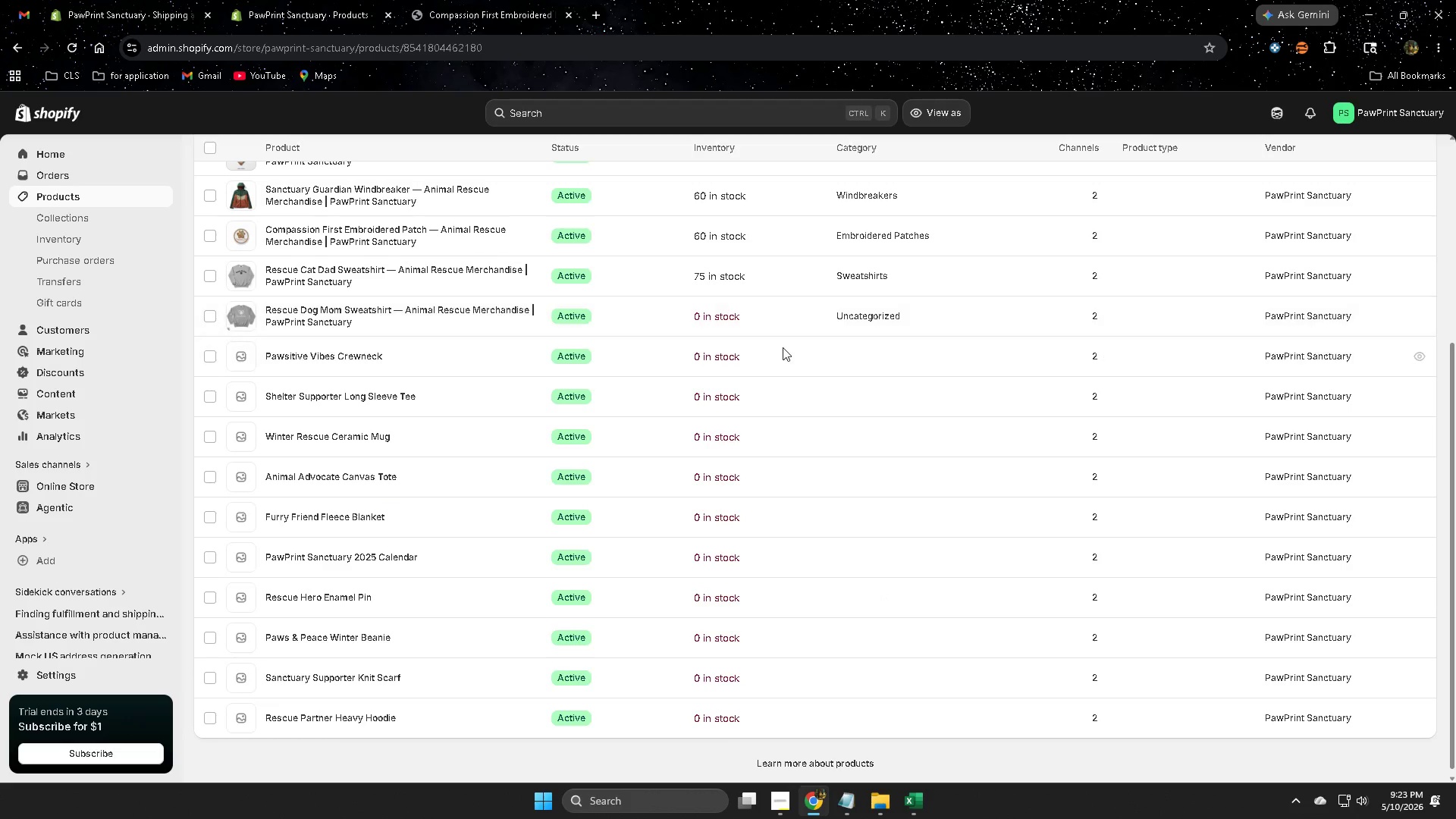 
scroll: coordinate [825, 522], scroll_direction: down, amount: 8.0
 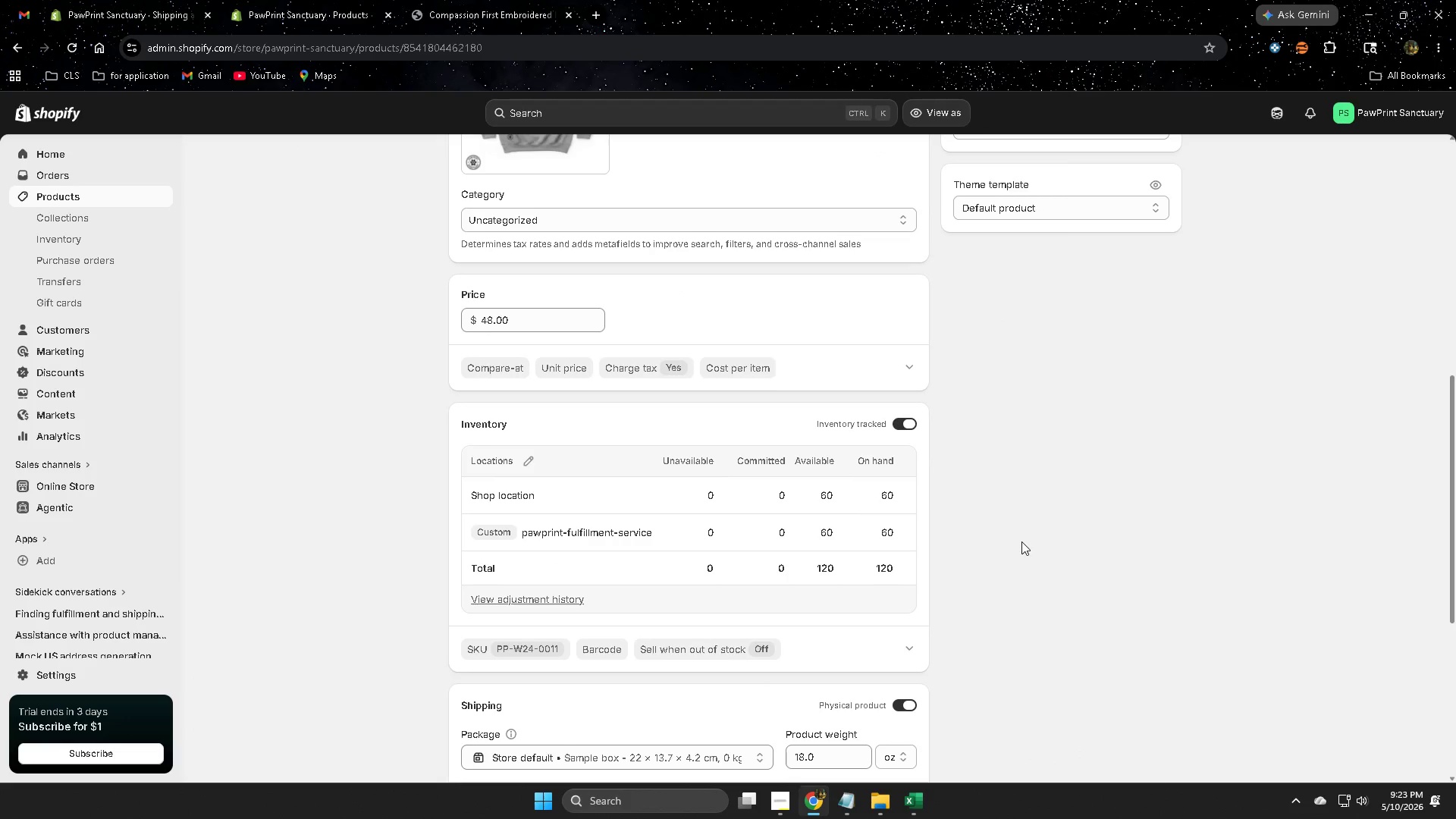 
scroll: coordinate [1021, 541], scroll_direction: none, amount: 0.0
 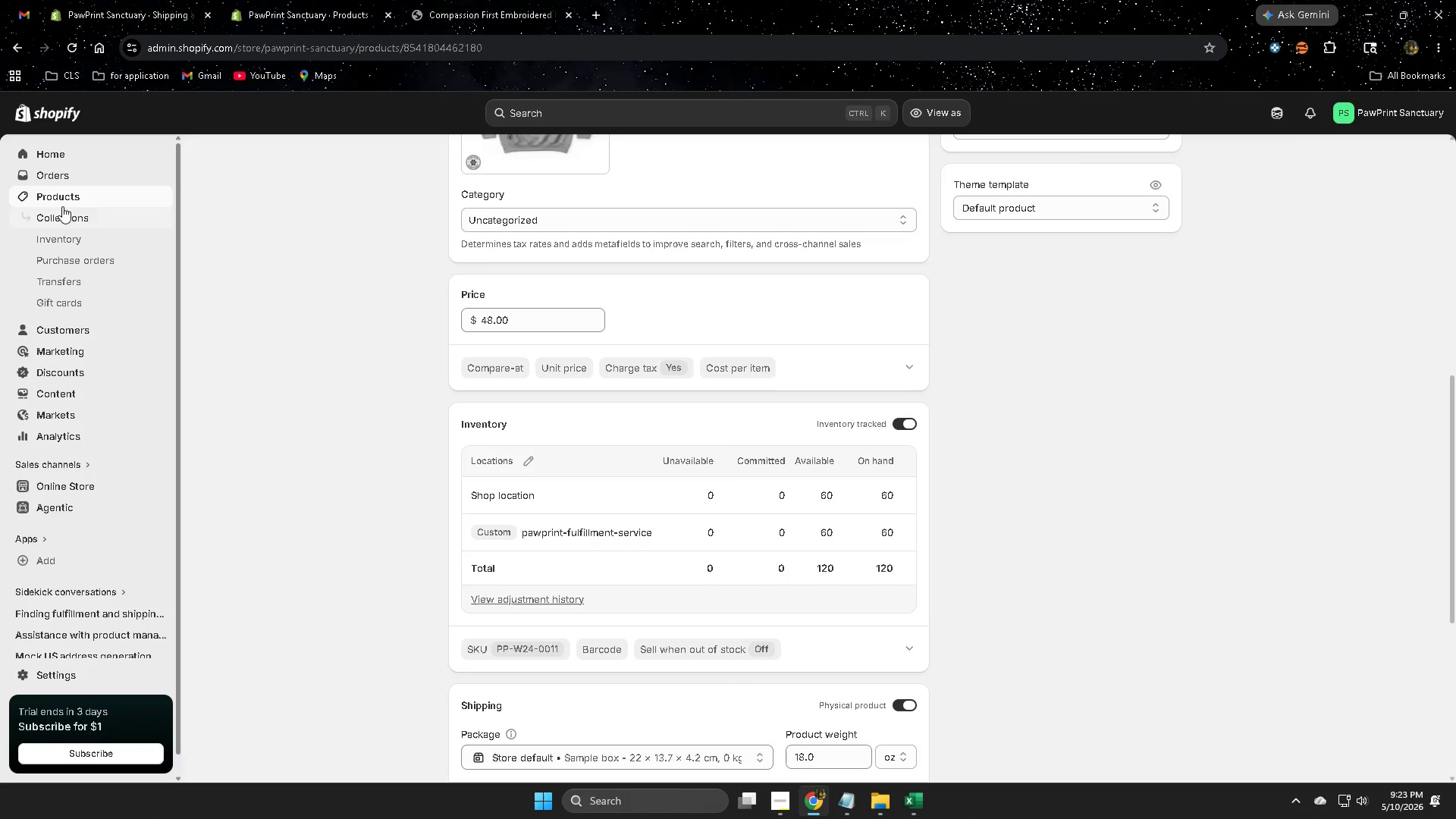 
left_click([67, 199])
 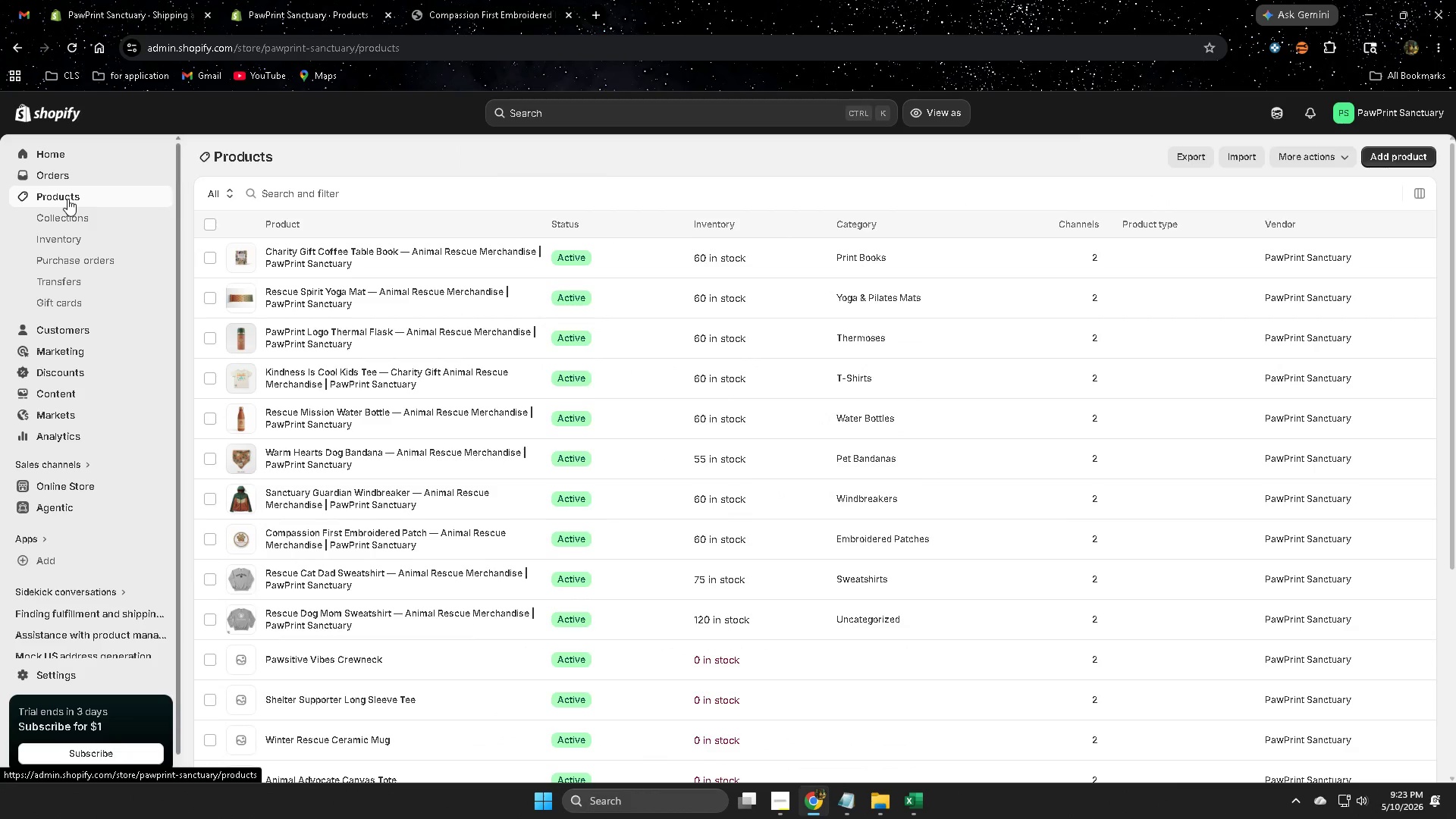 
scroll: coordinate [876, 516], scroll_direction: down, amount: 2.0
 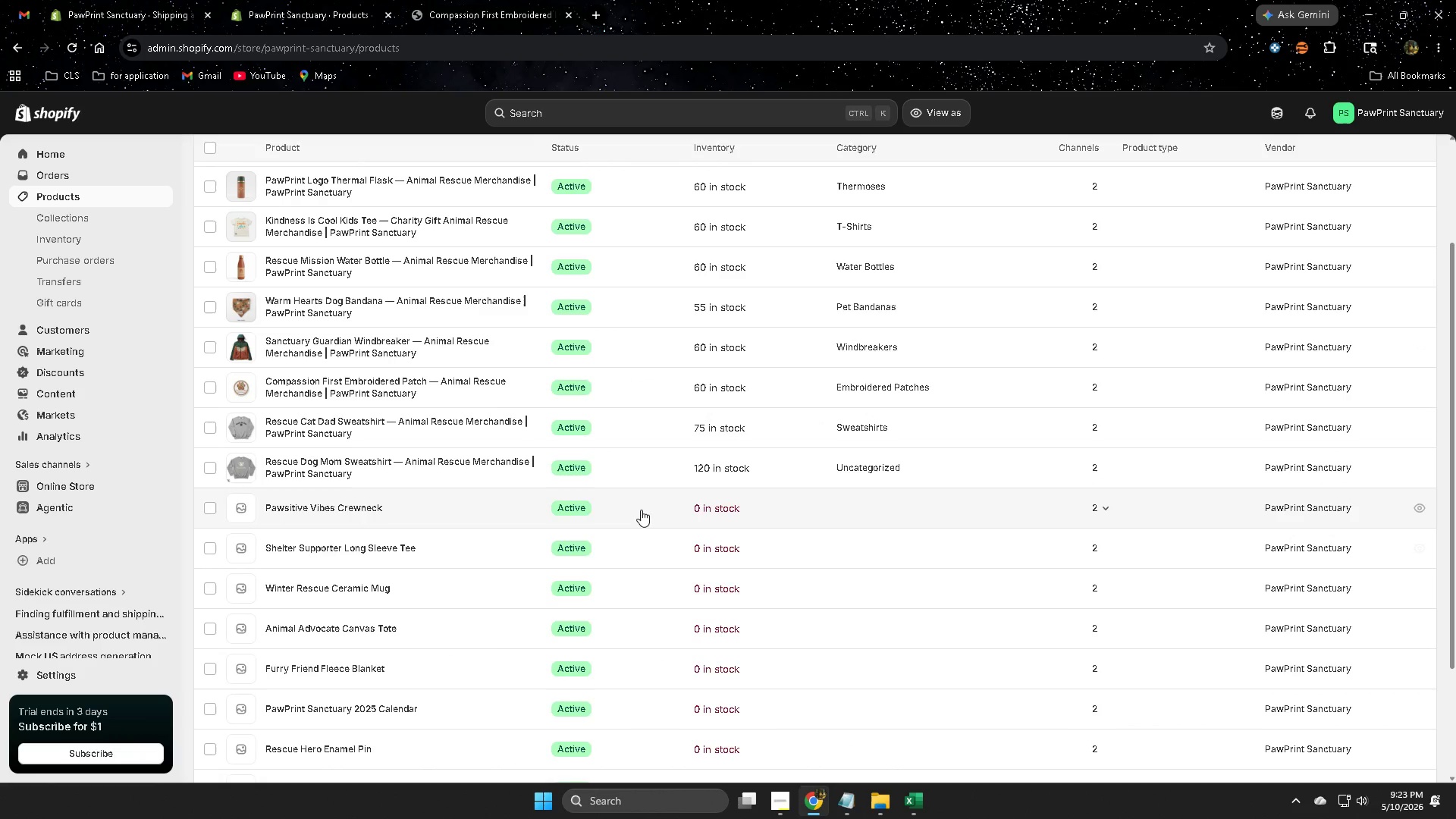 
left_click([641, 498])
 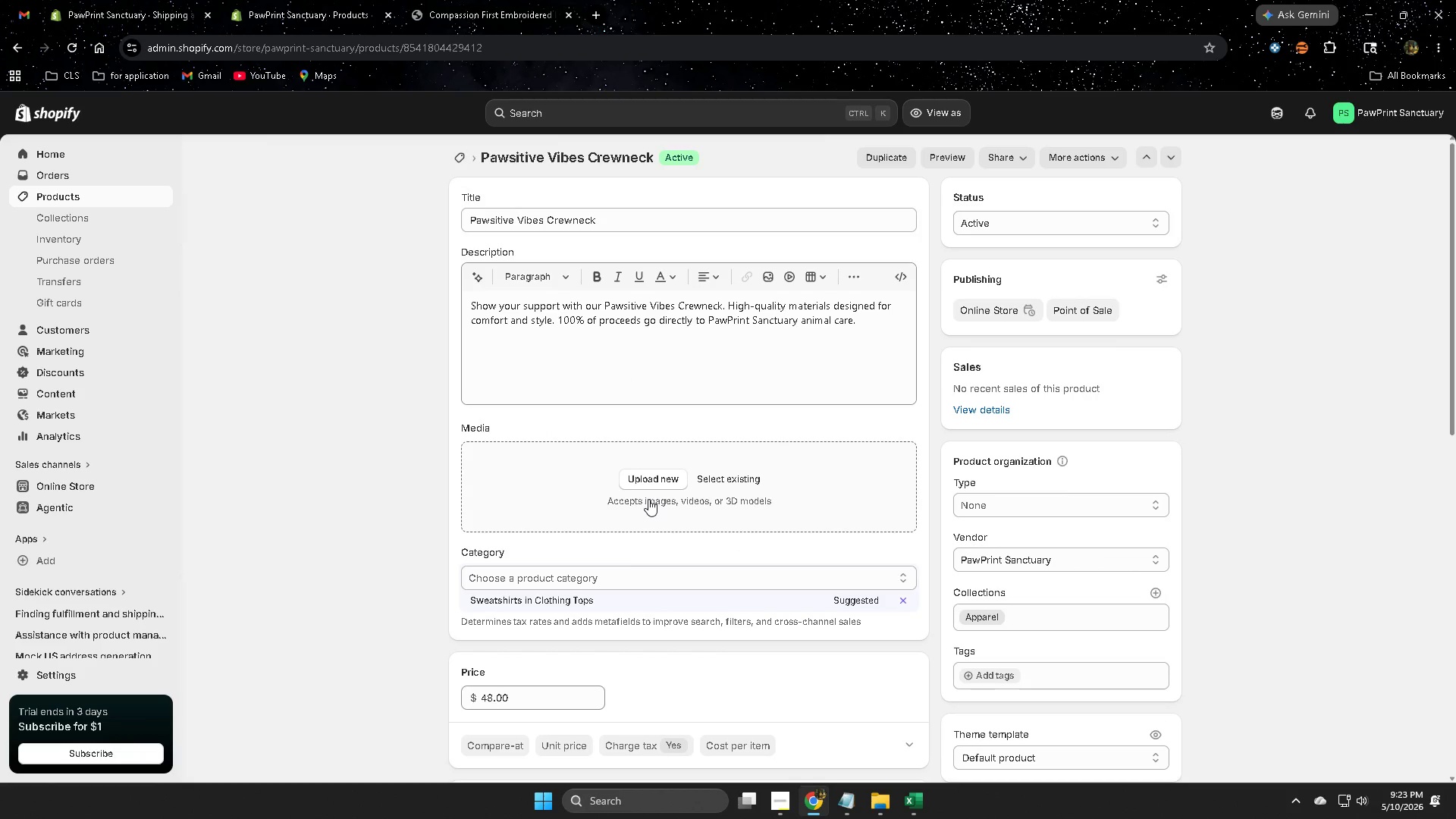 
wait(10.09)
 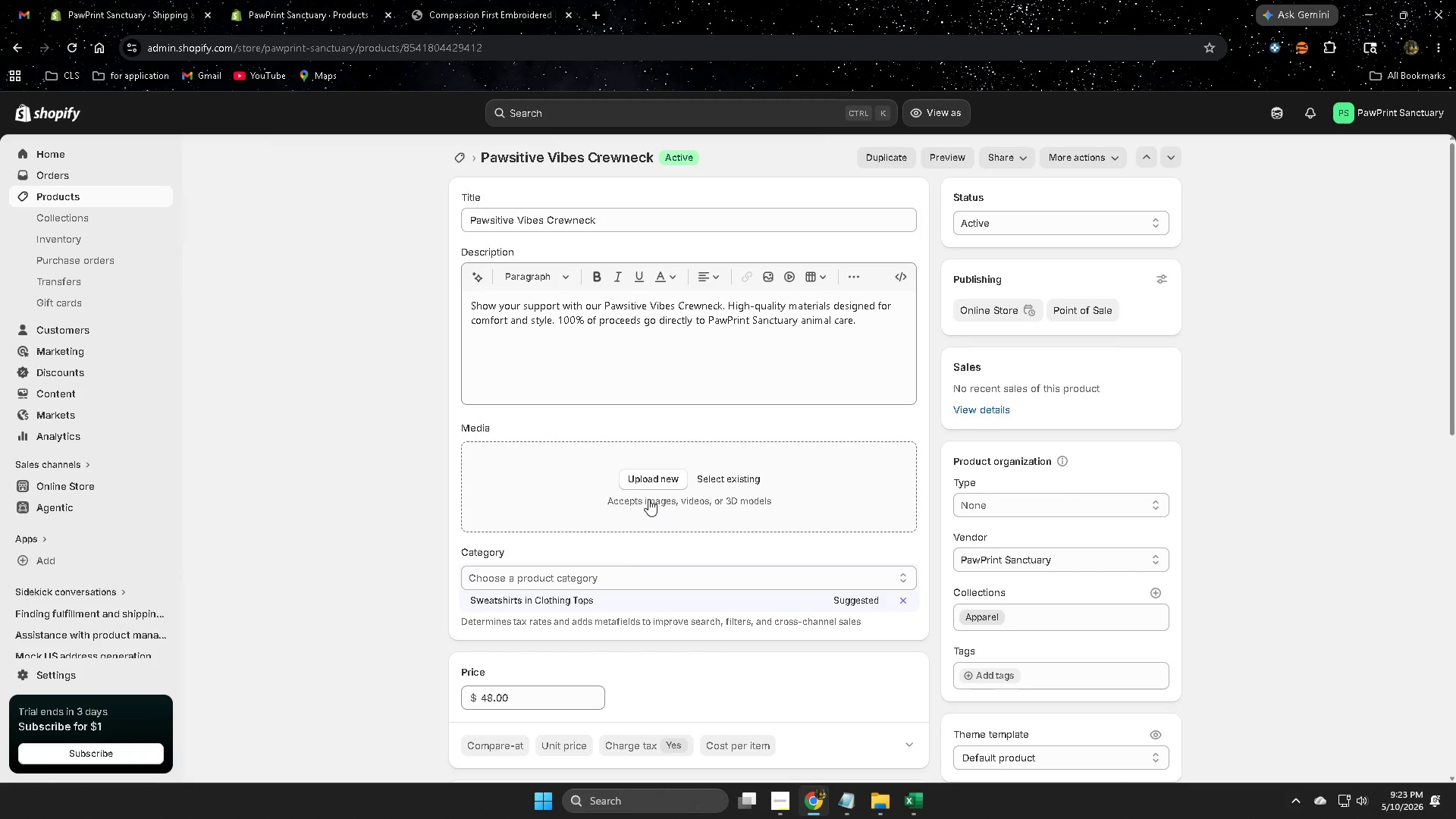 
left_click([513, 603])
 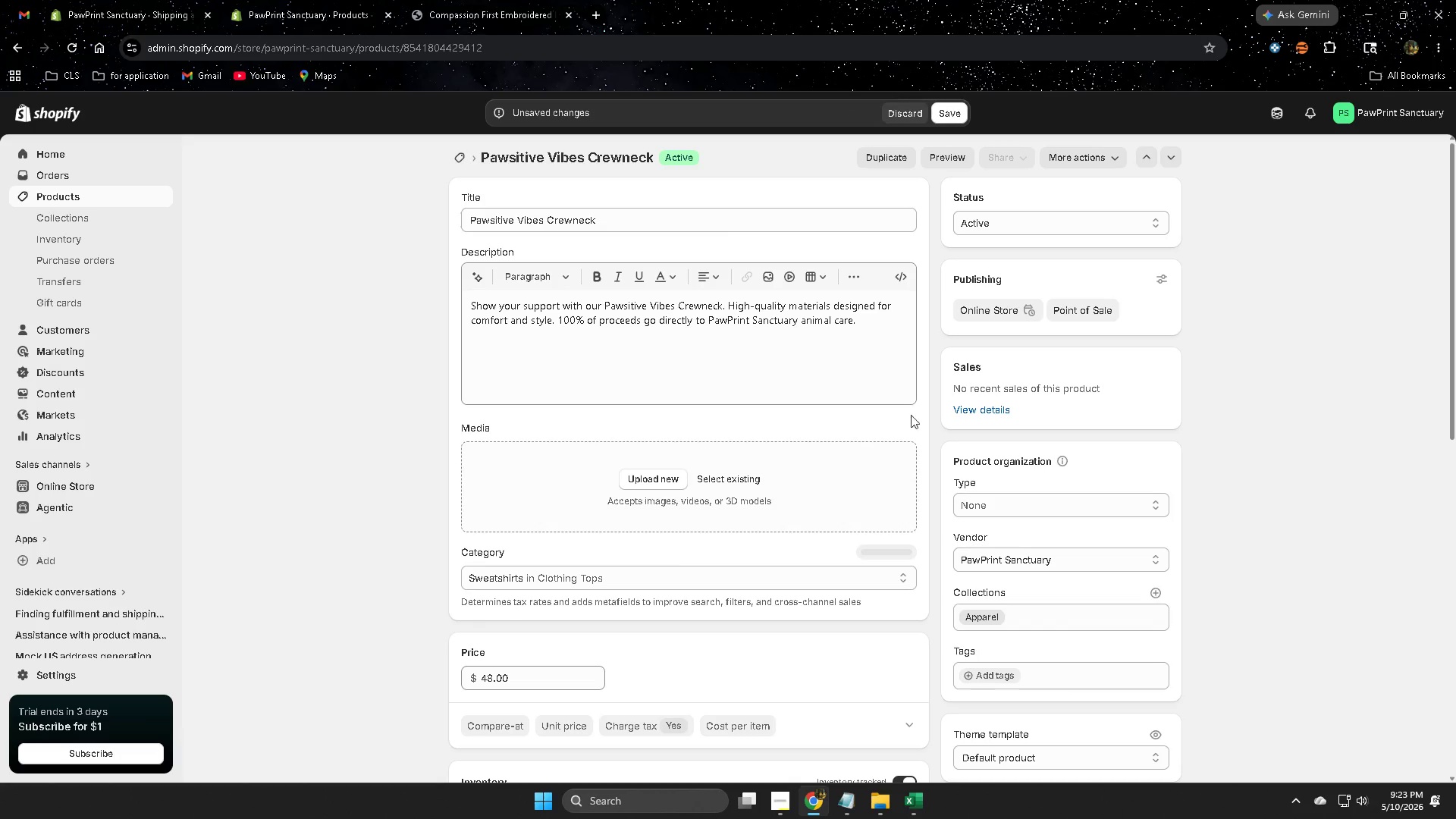 
scroll: coordinate [1290, 469], scroll_direction: down, amount: 5.0
 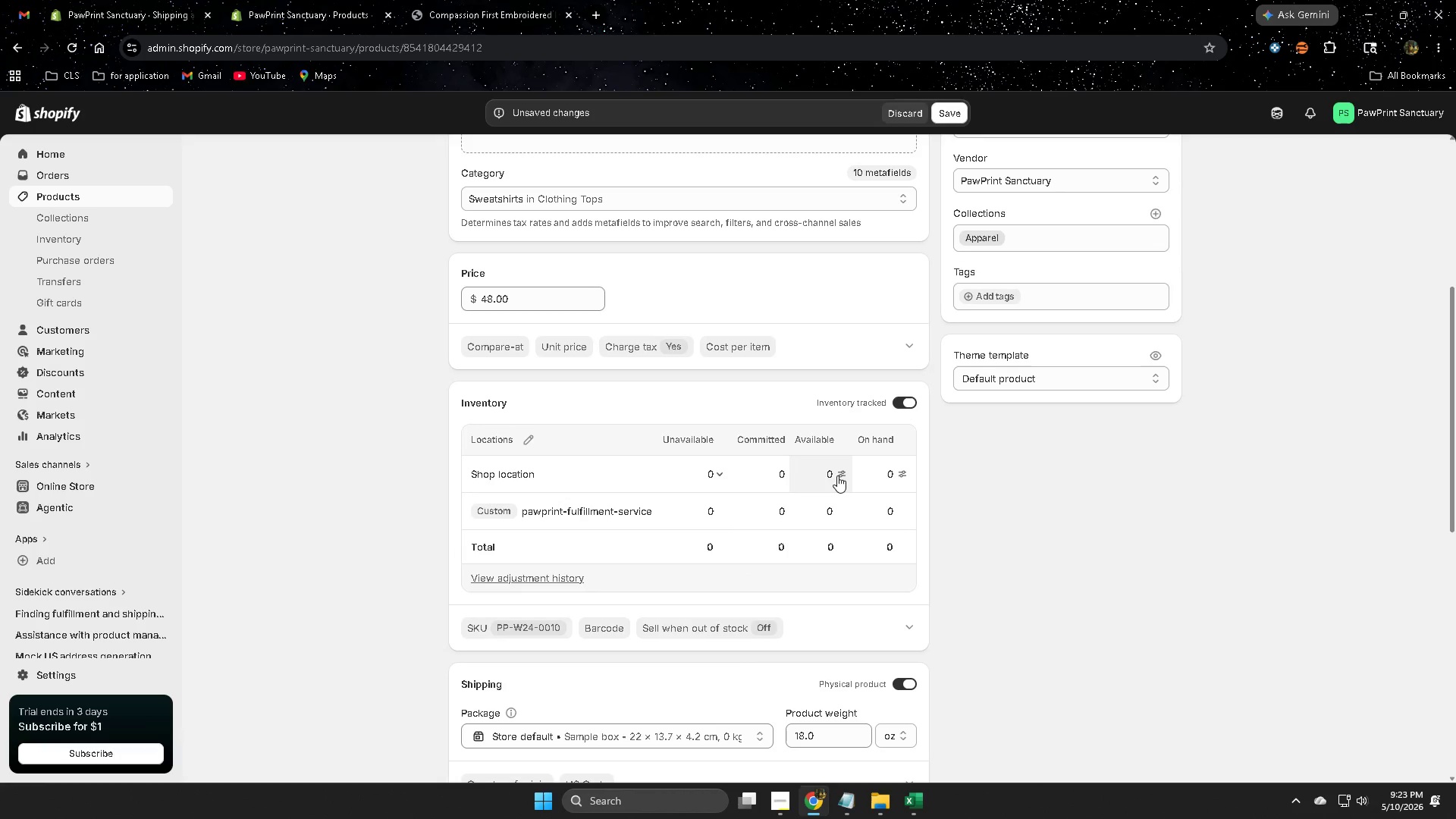 
left_click([832, 475])
 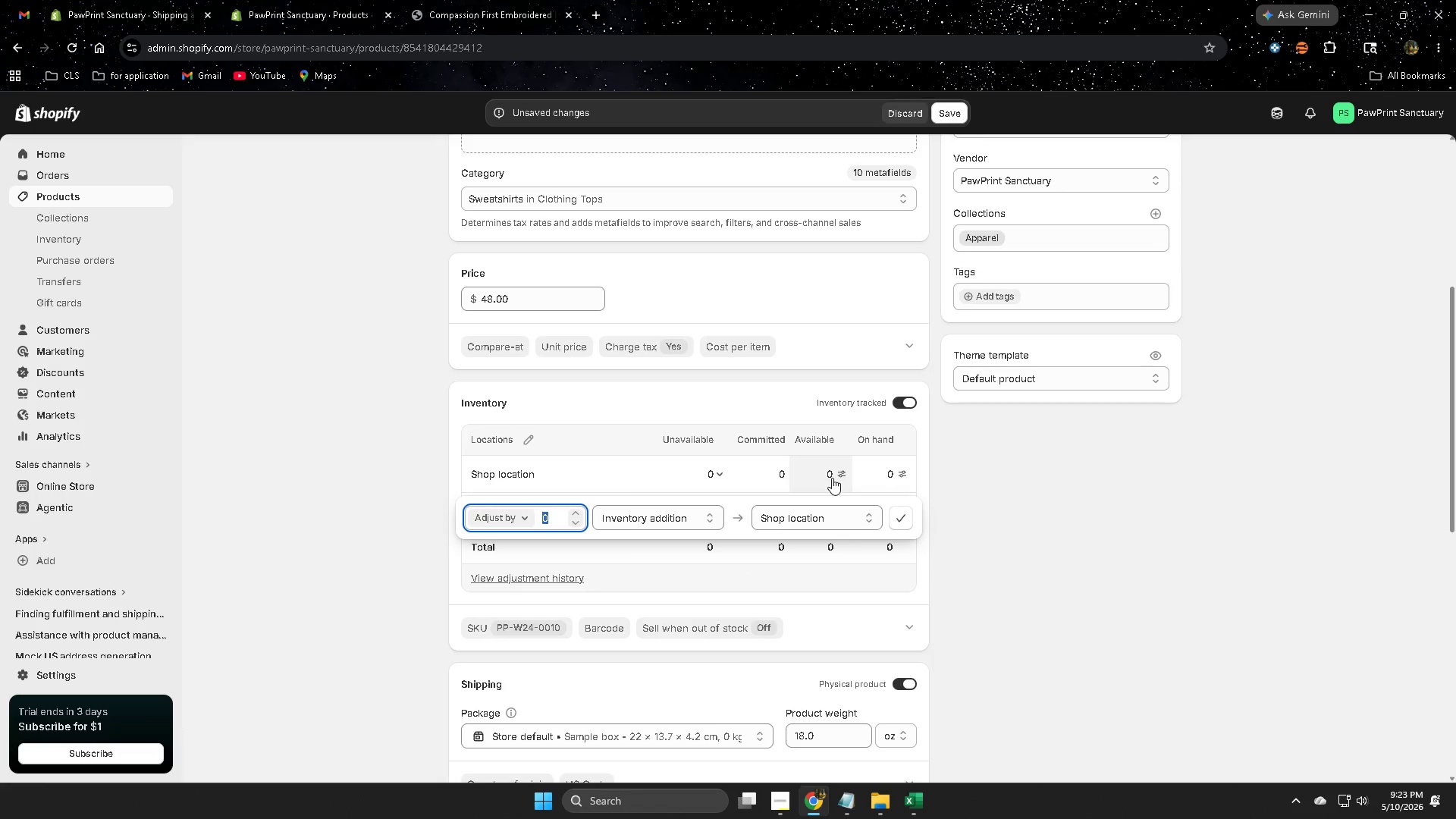 
key(Numpad2)
 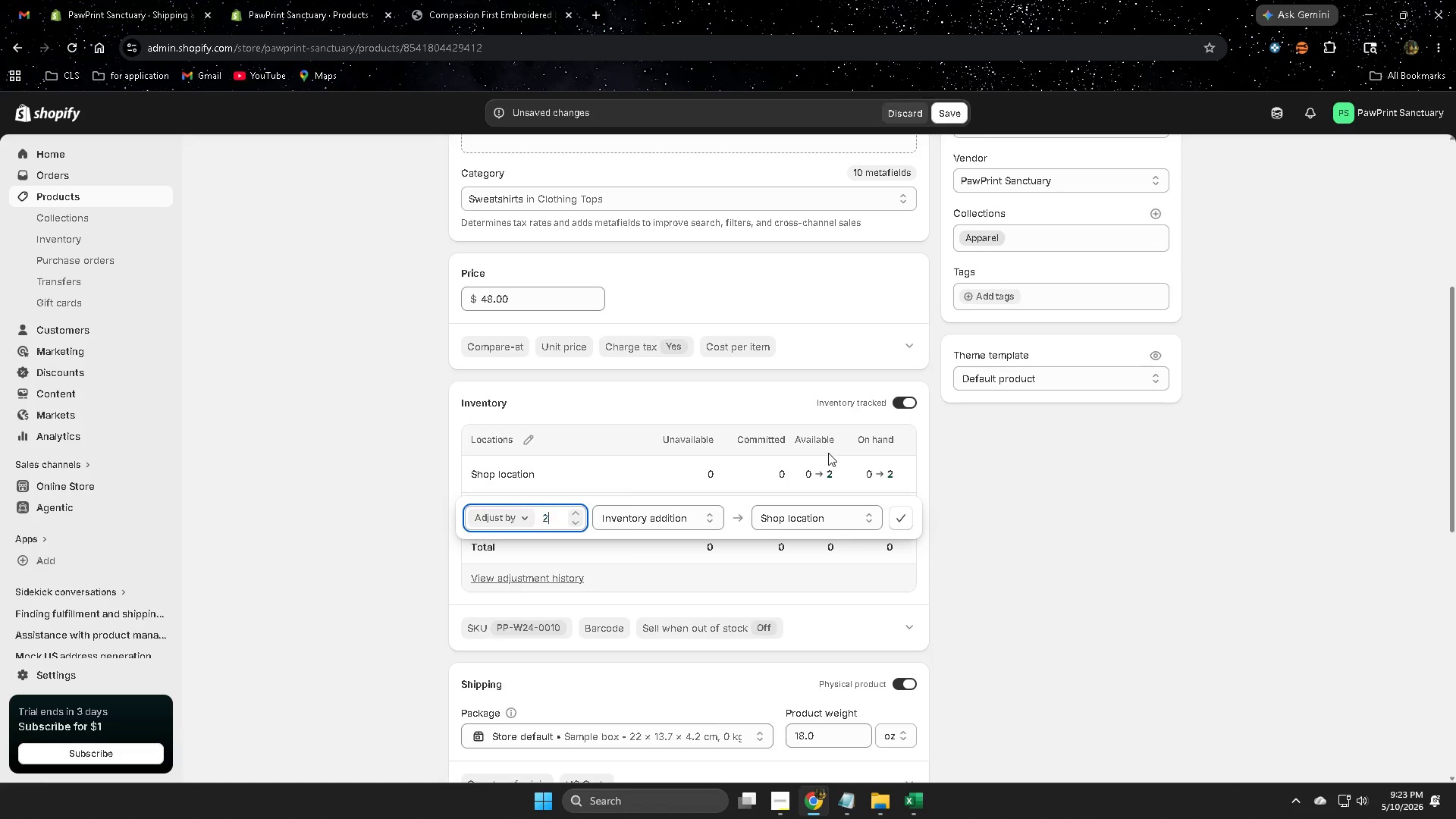 
key(Numpad0)
 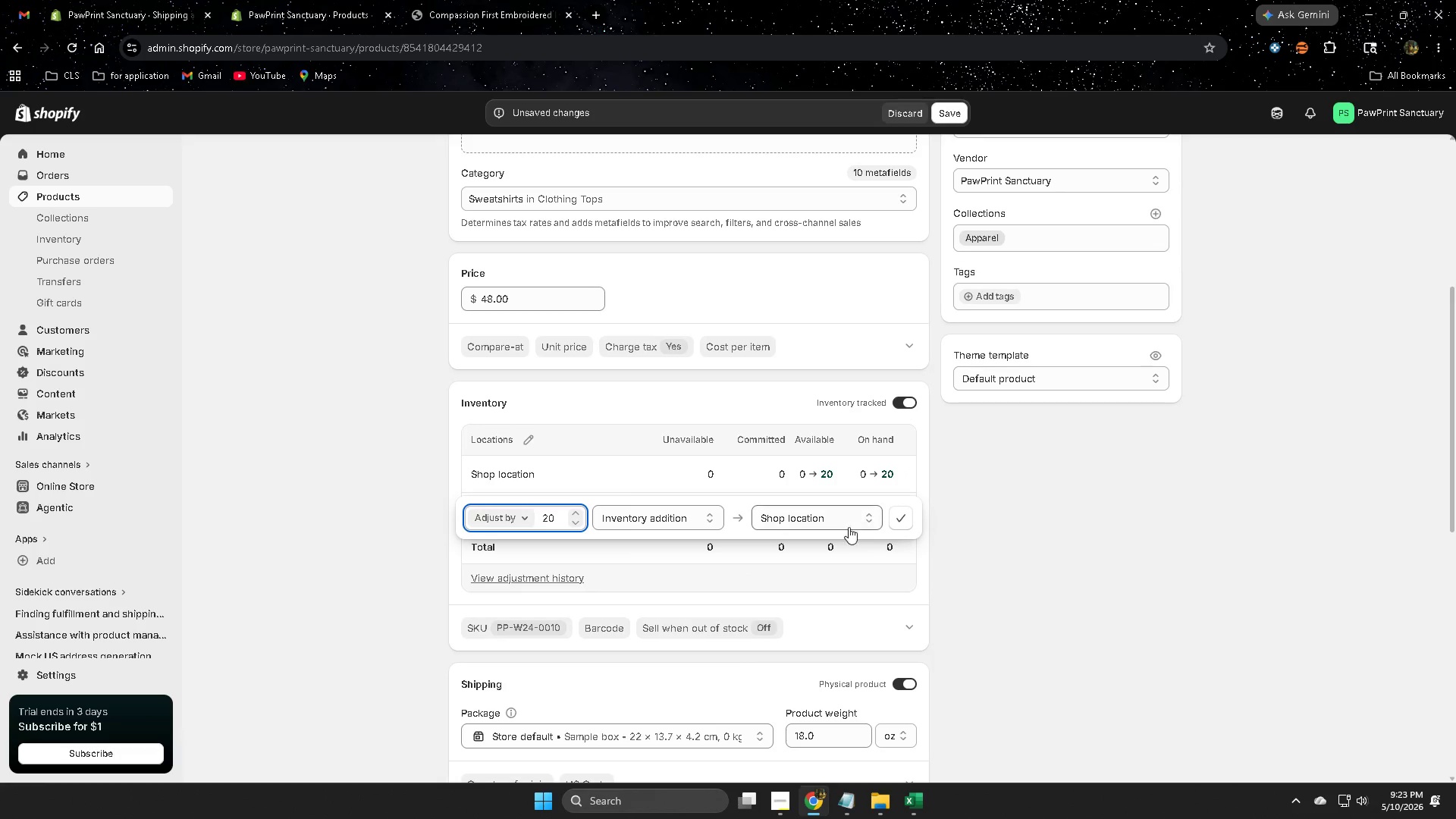 
left_click([899, 523])
 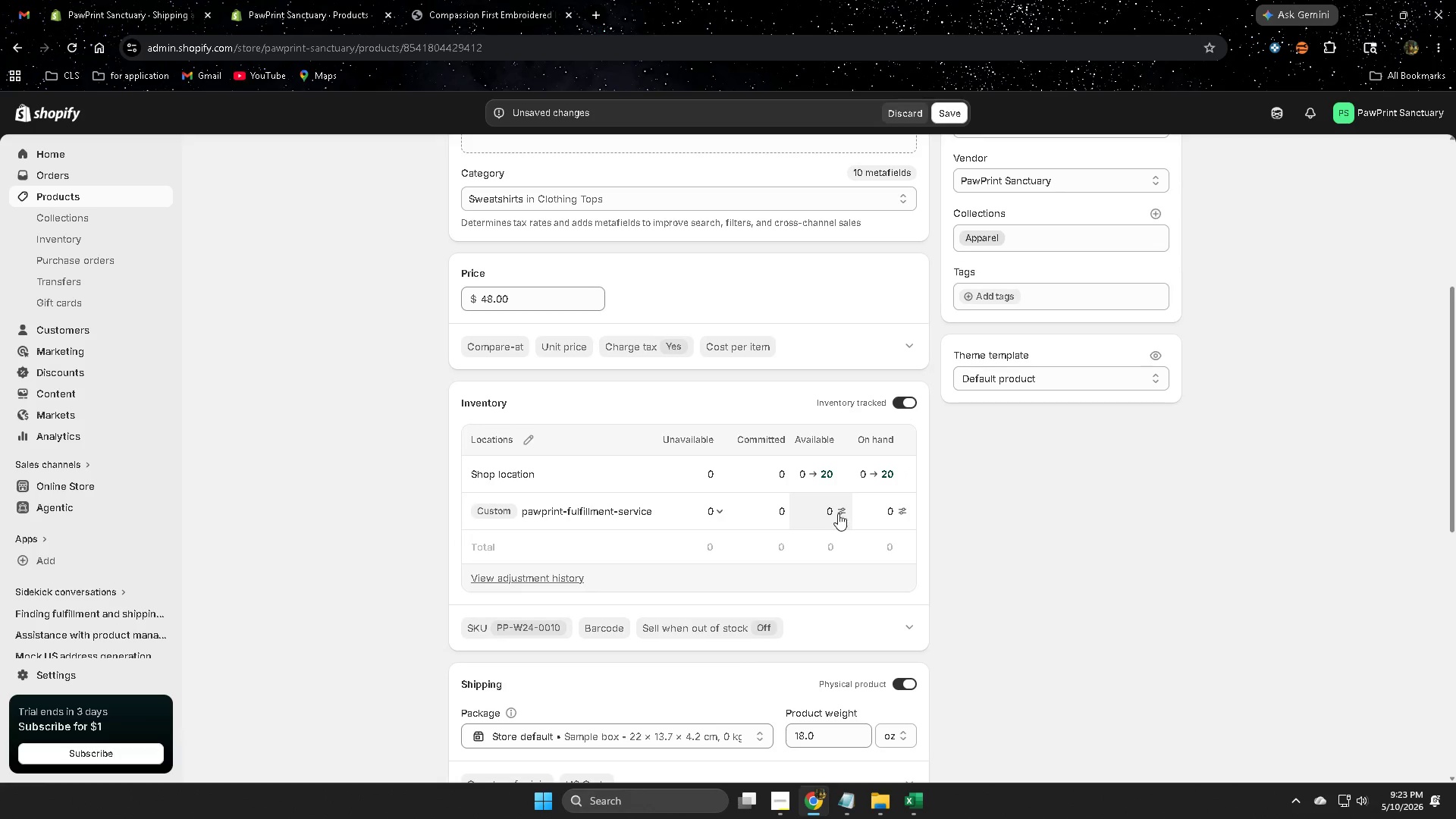 
left_click([831, 510])
 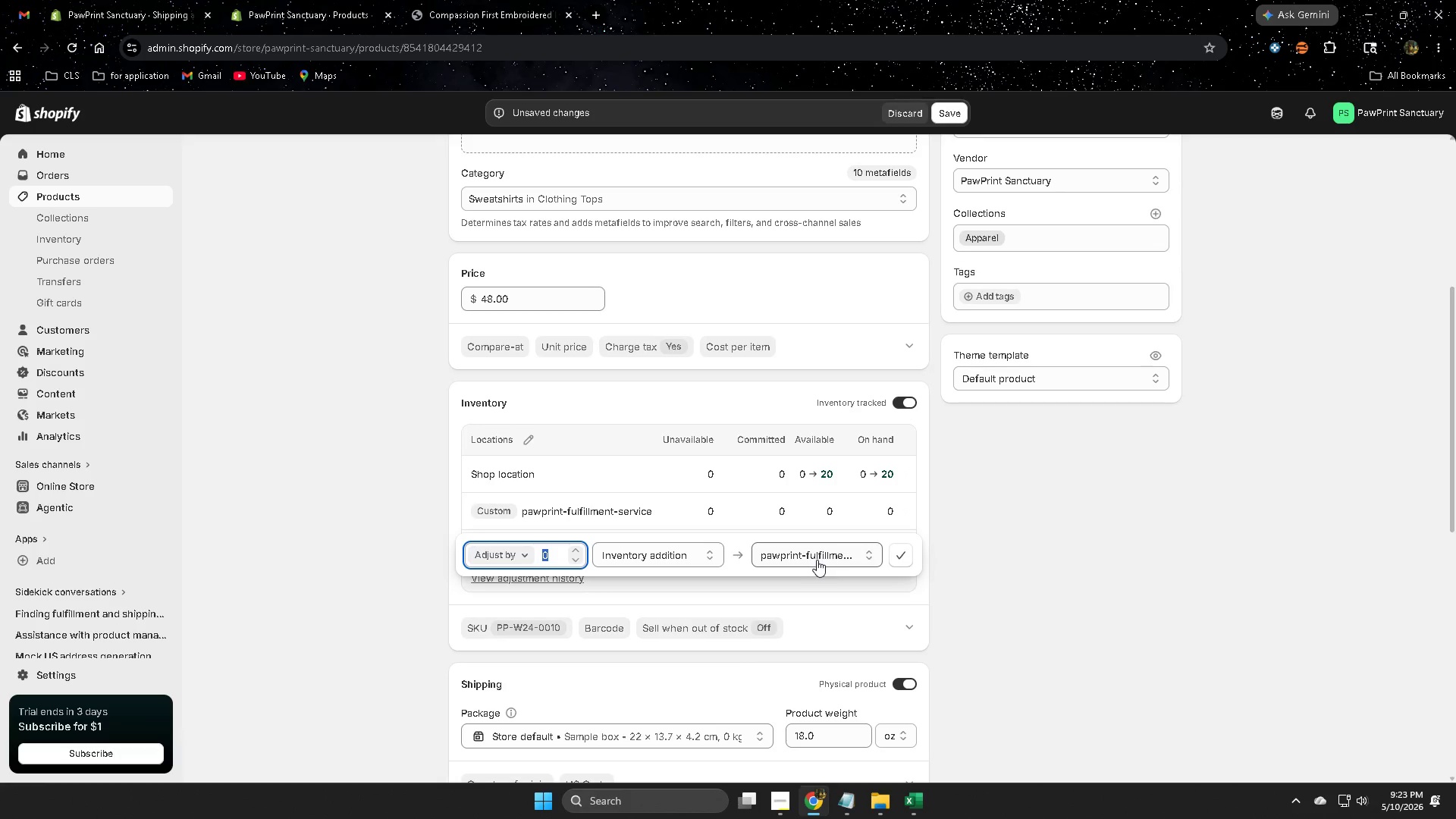 
key(Numpad3)
 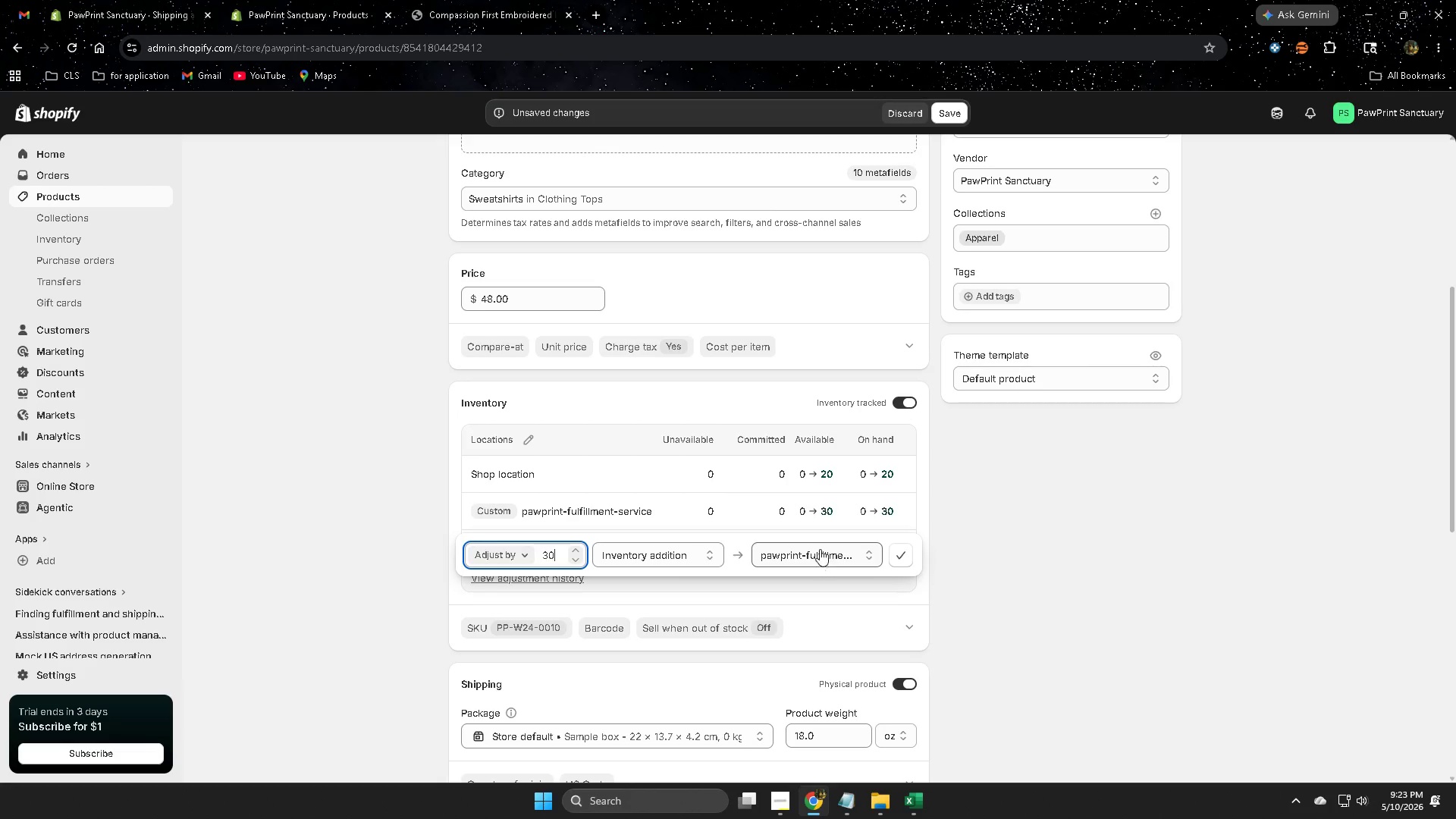 
key(Numpad0)
 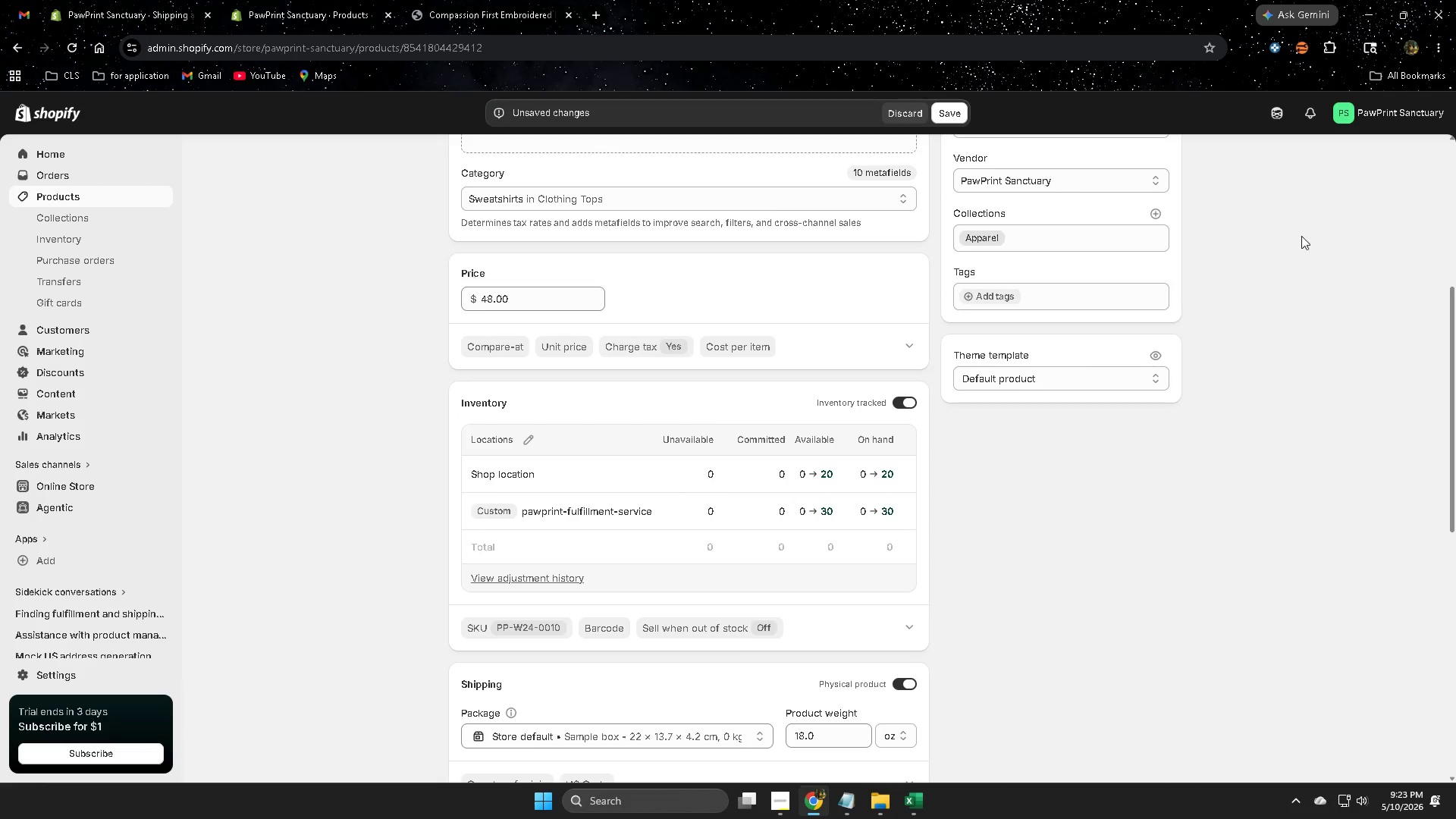 
left_click([1270, 118])
 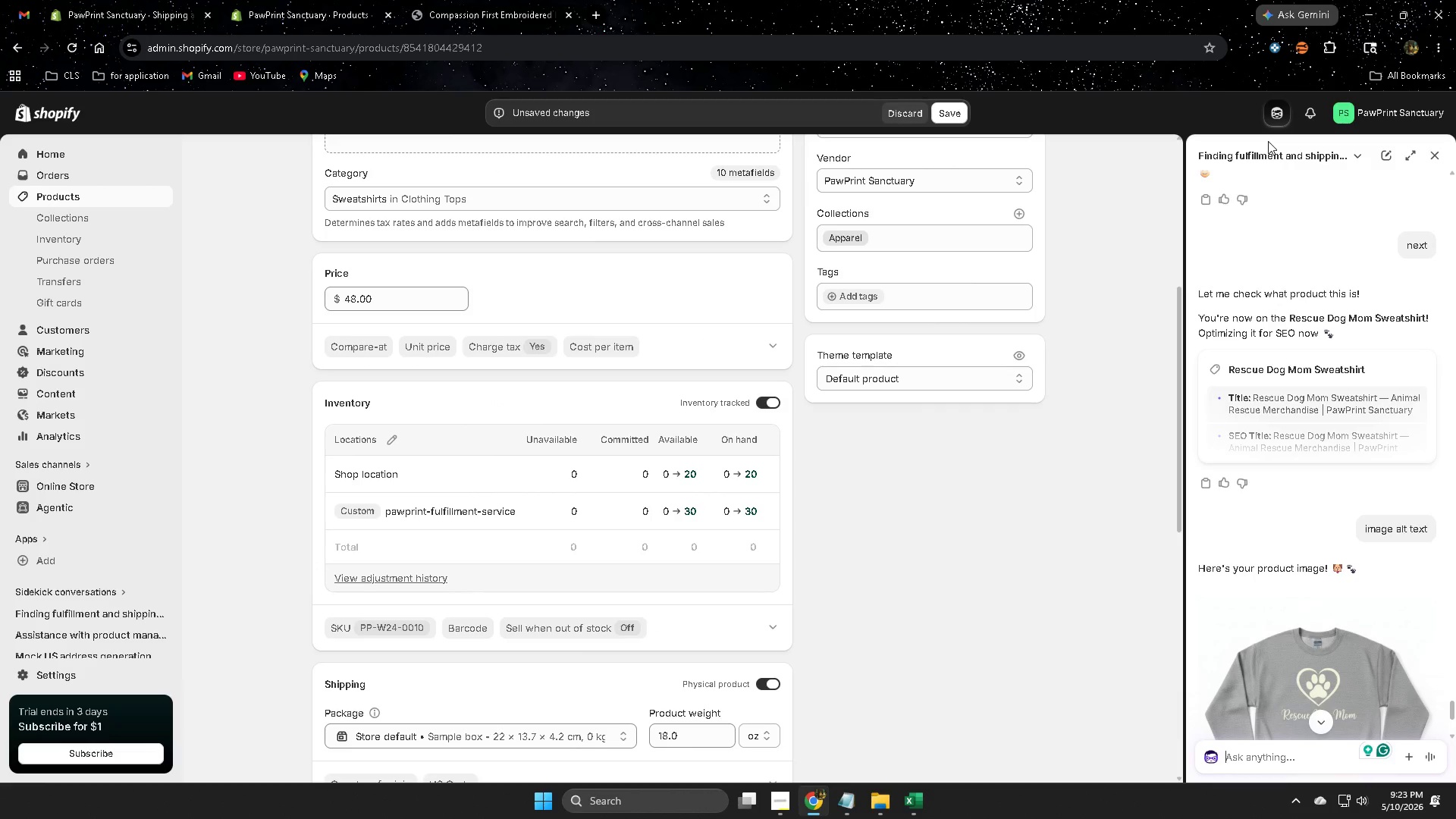 
type(next)
 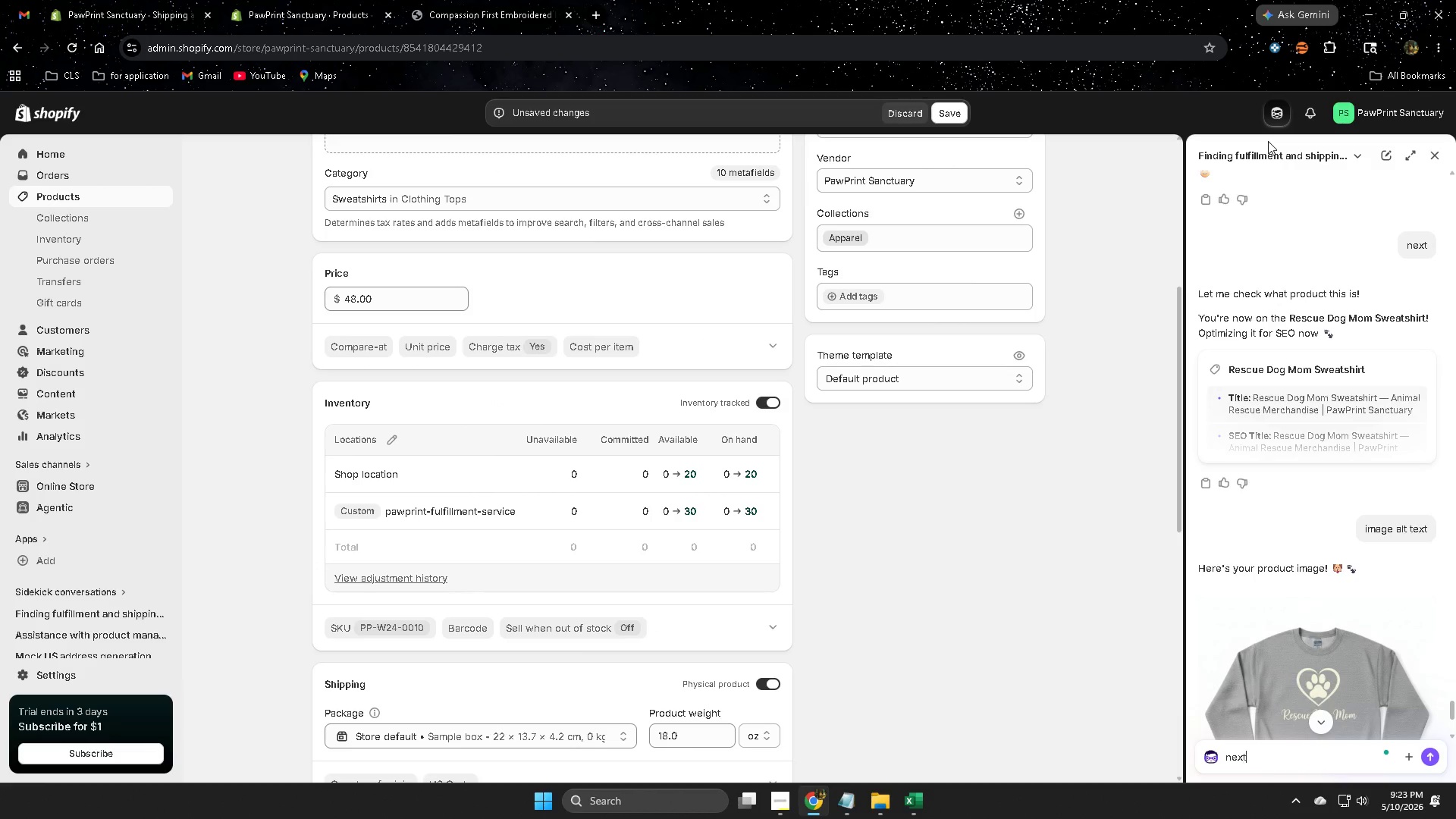 
key(Enter)
 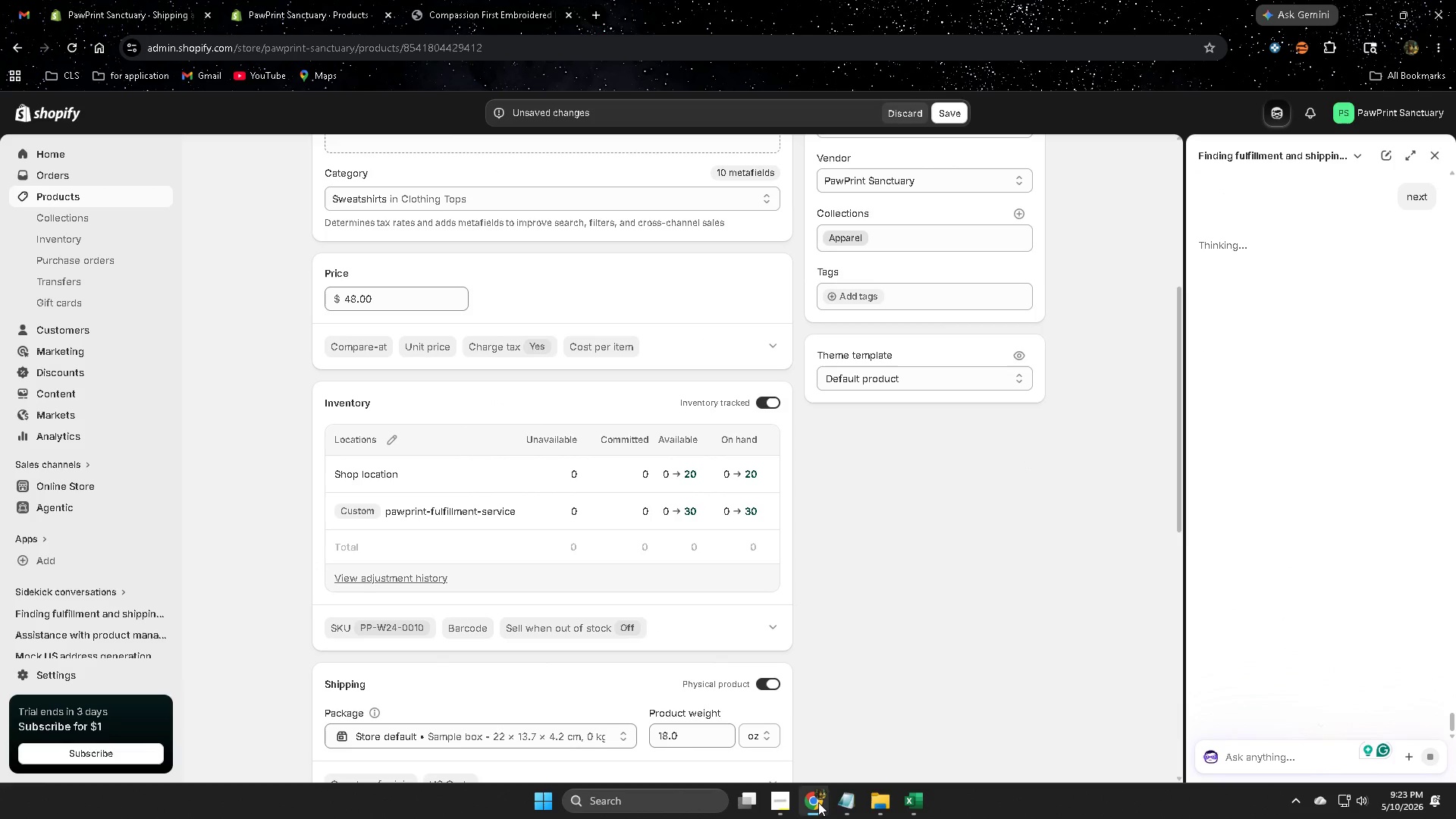 
left_click([918, 803])
 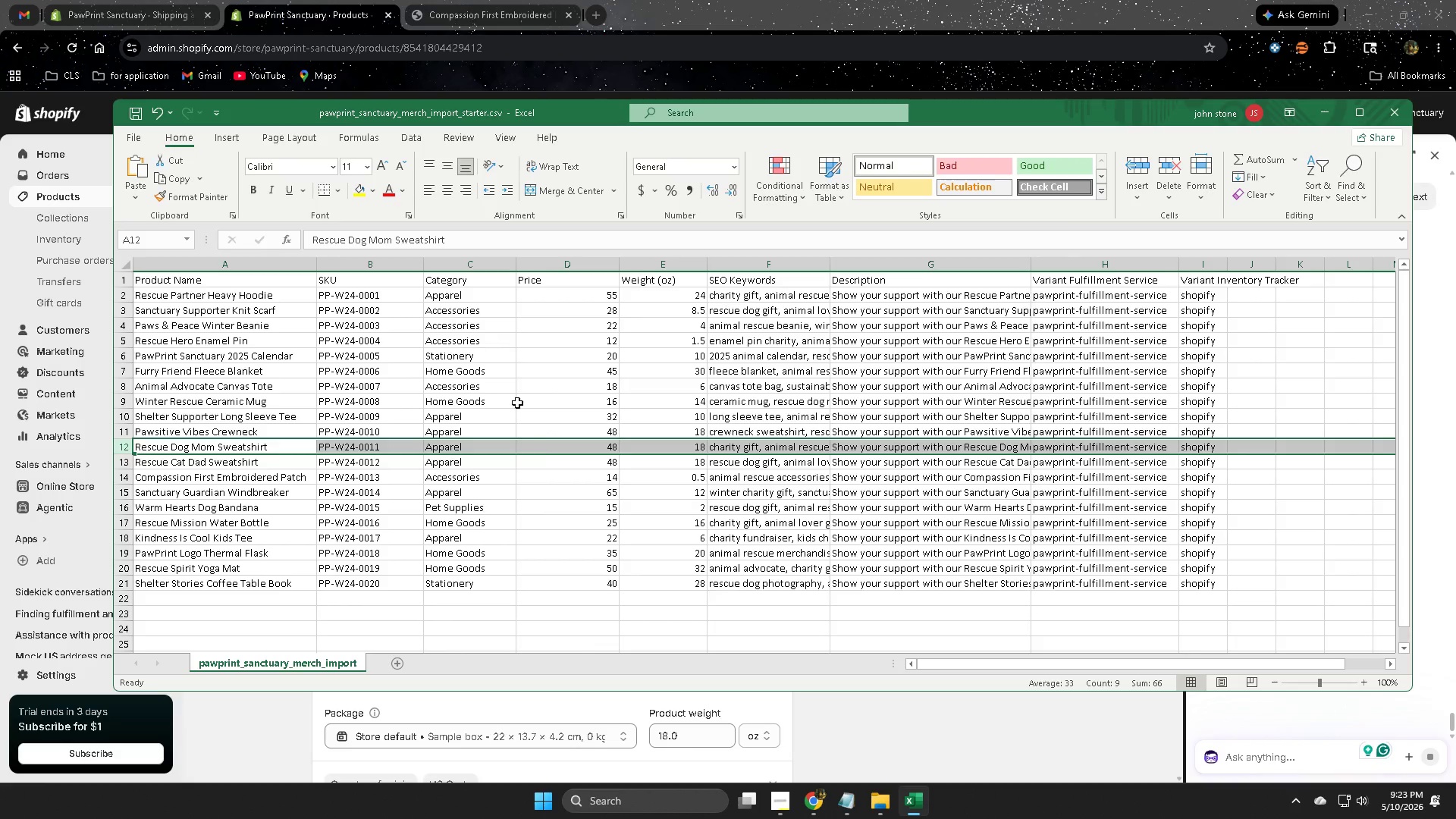 
left_click([692, 0])
 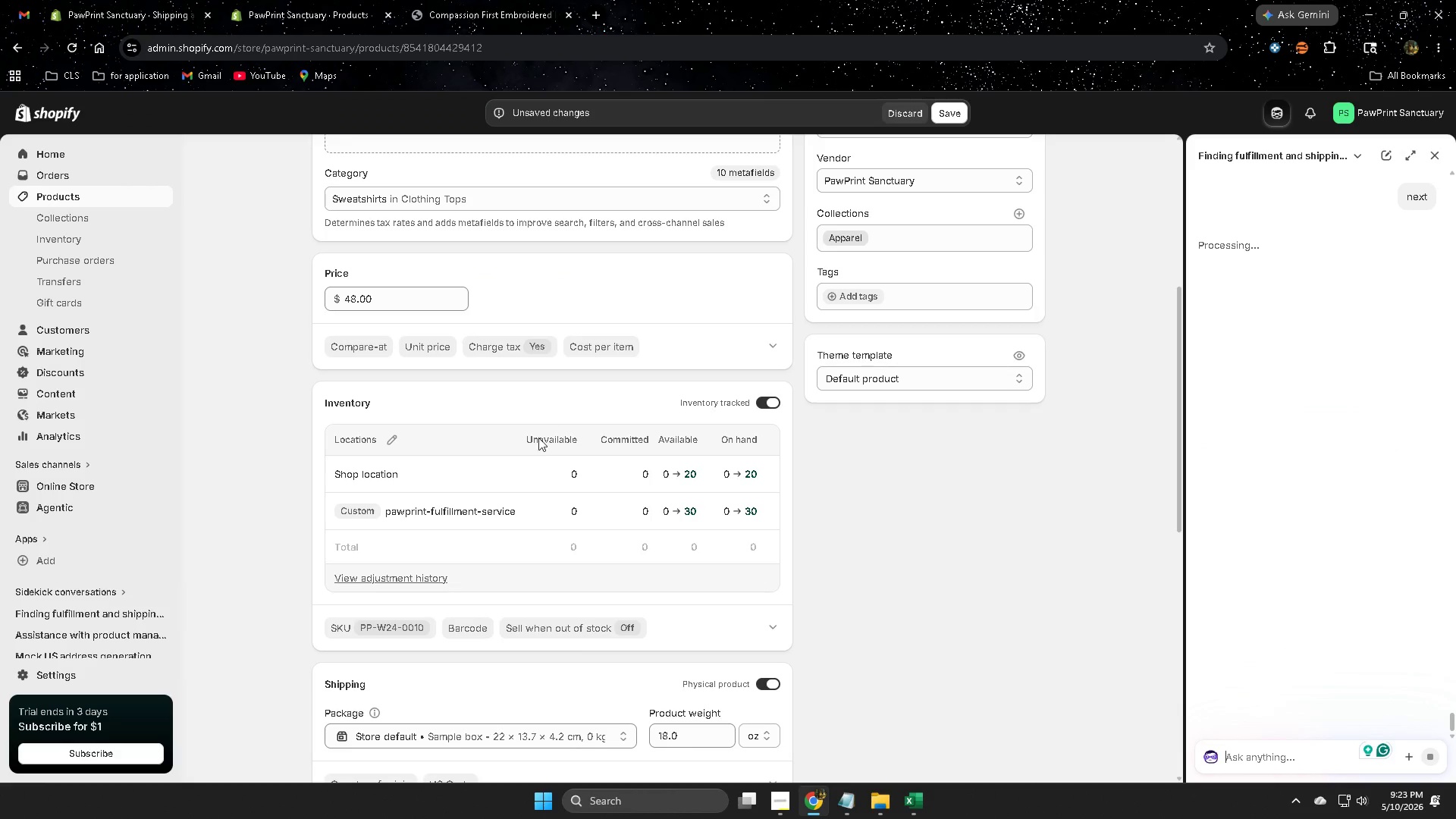 
scroll: coordinate [520, 512], scroll_direction: down, amount: 3.0
 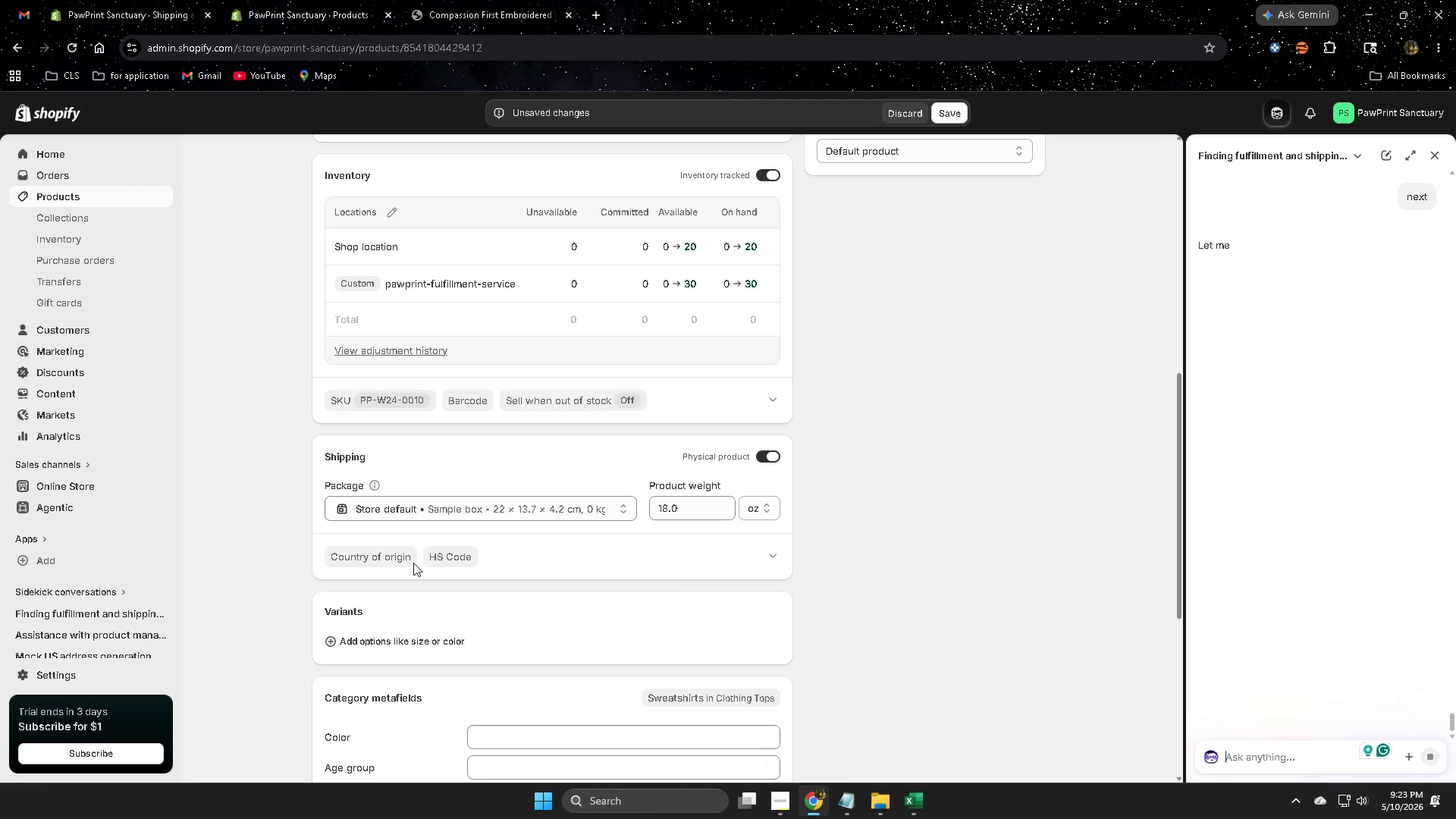 
scroll: coordinate [464, 630], scroll_direction: up, amount: 1.0
 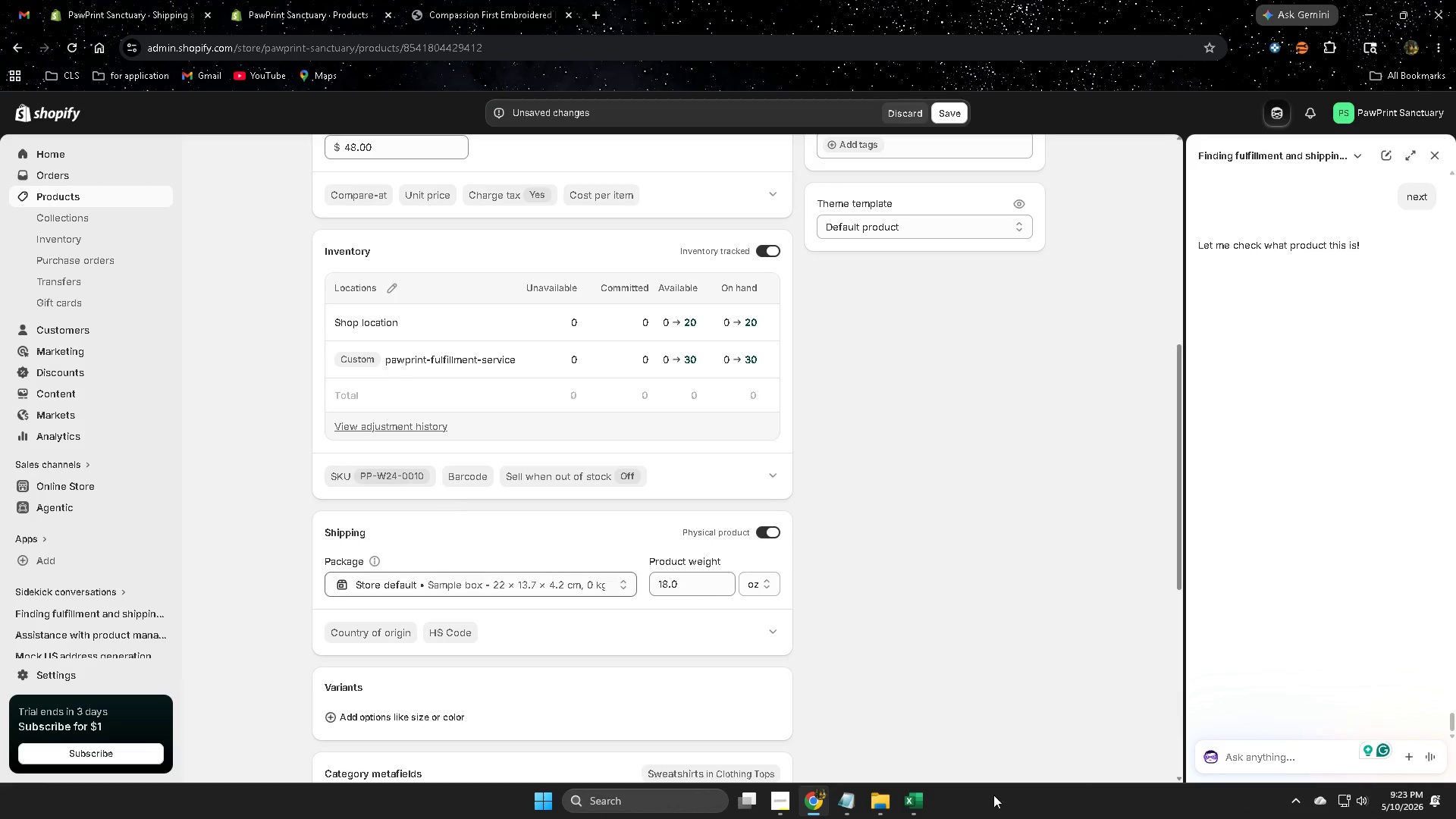 
left_click([910, 799])
 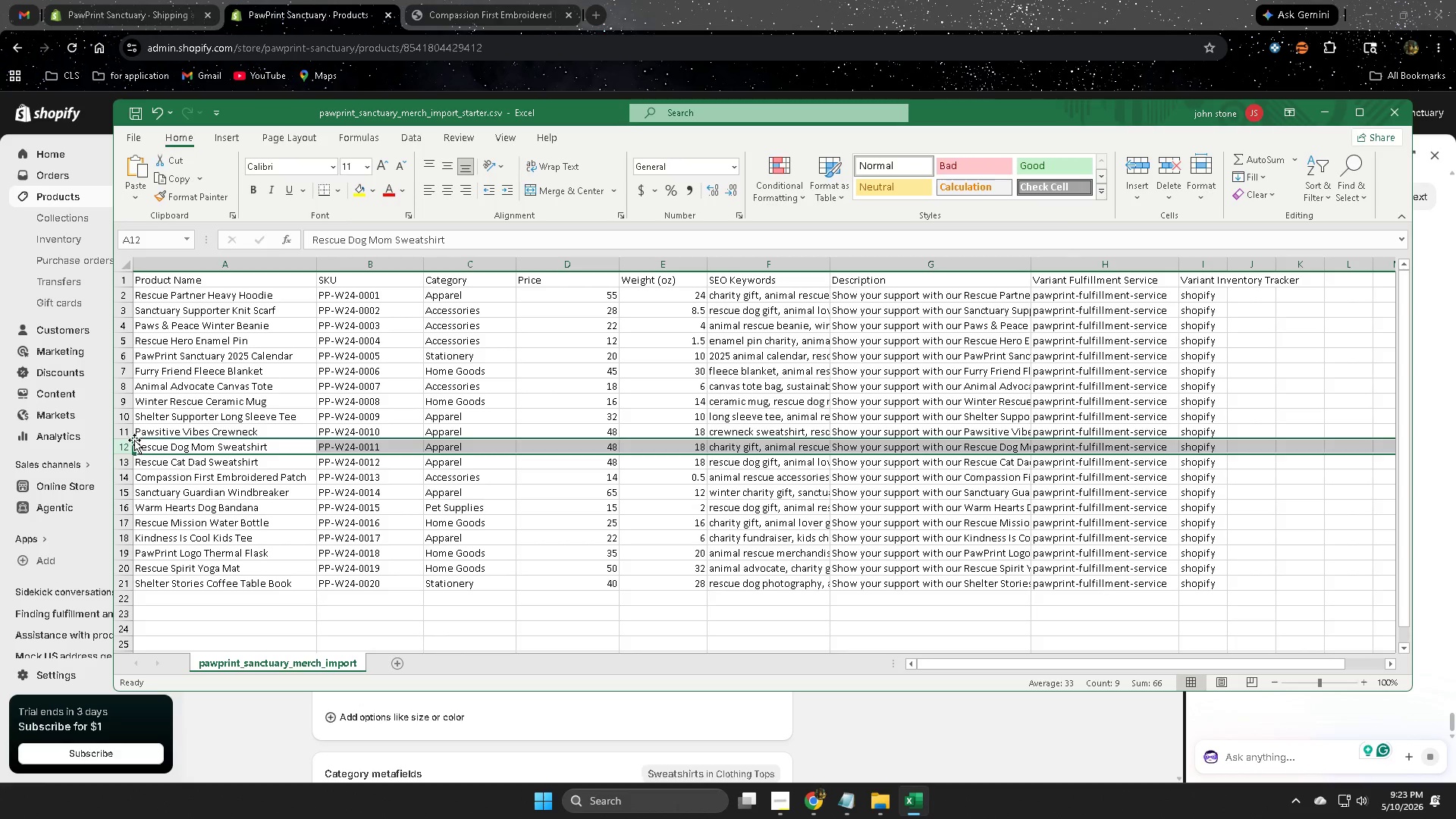 
left_click([127, 431])
 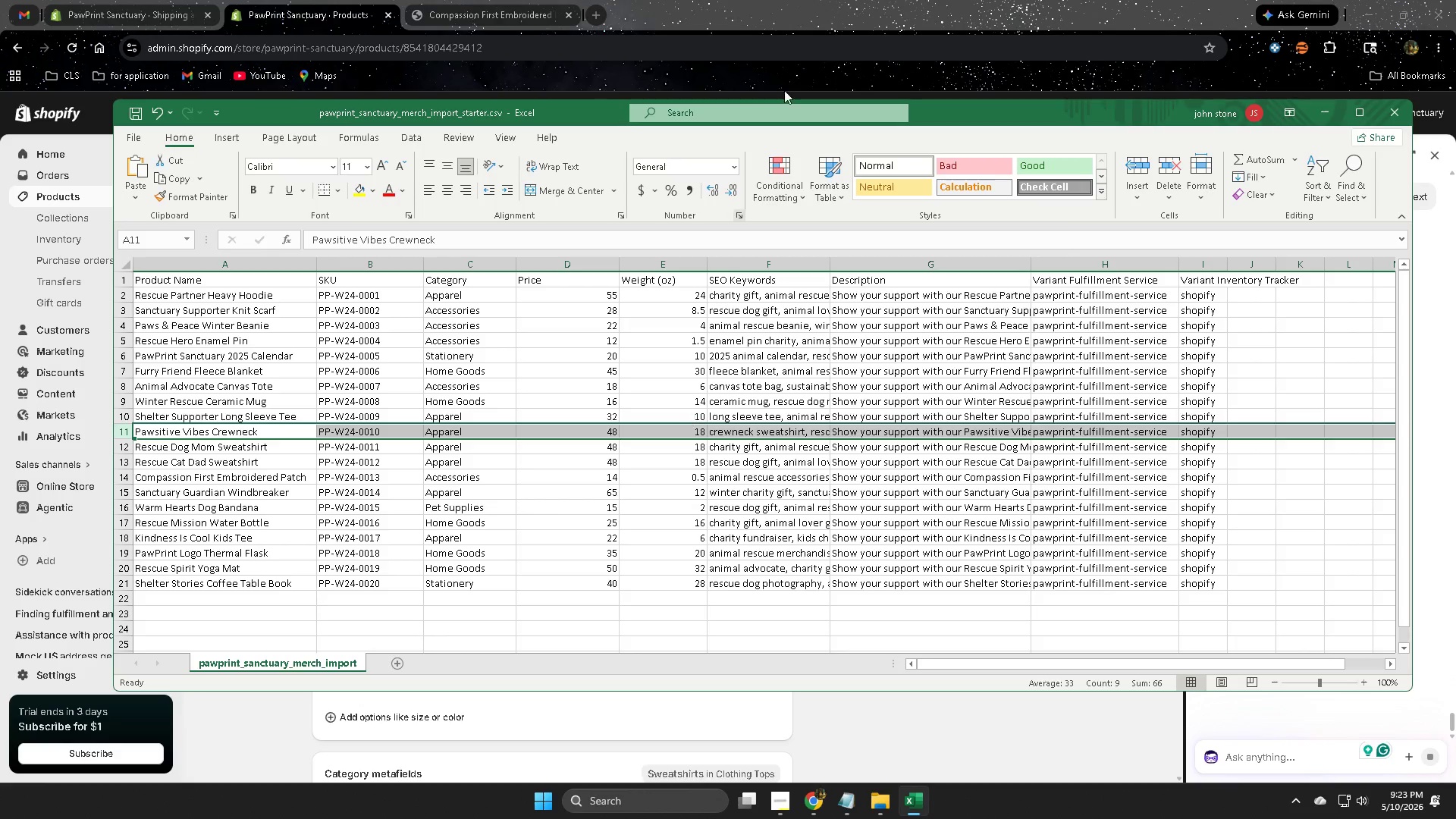 
left_click([1002, 0])
 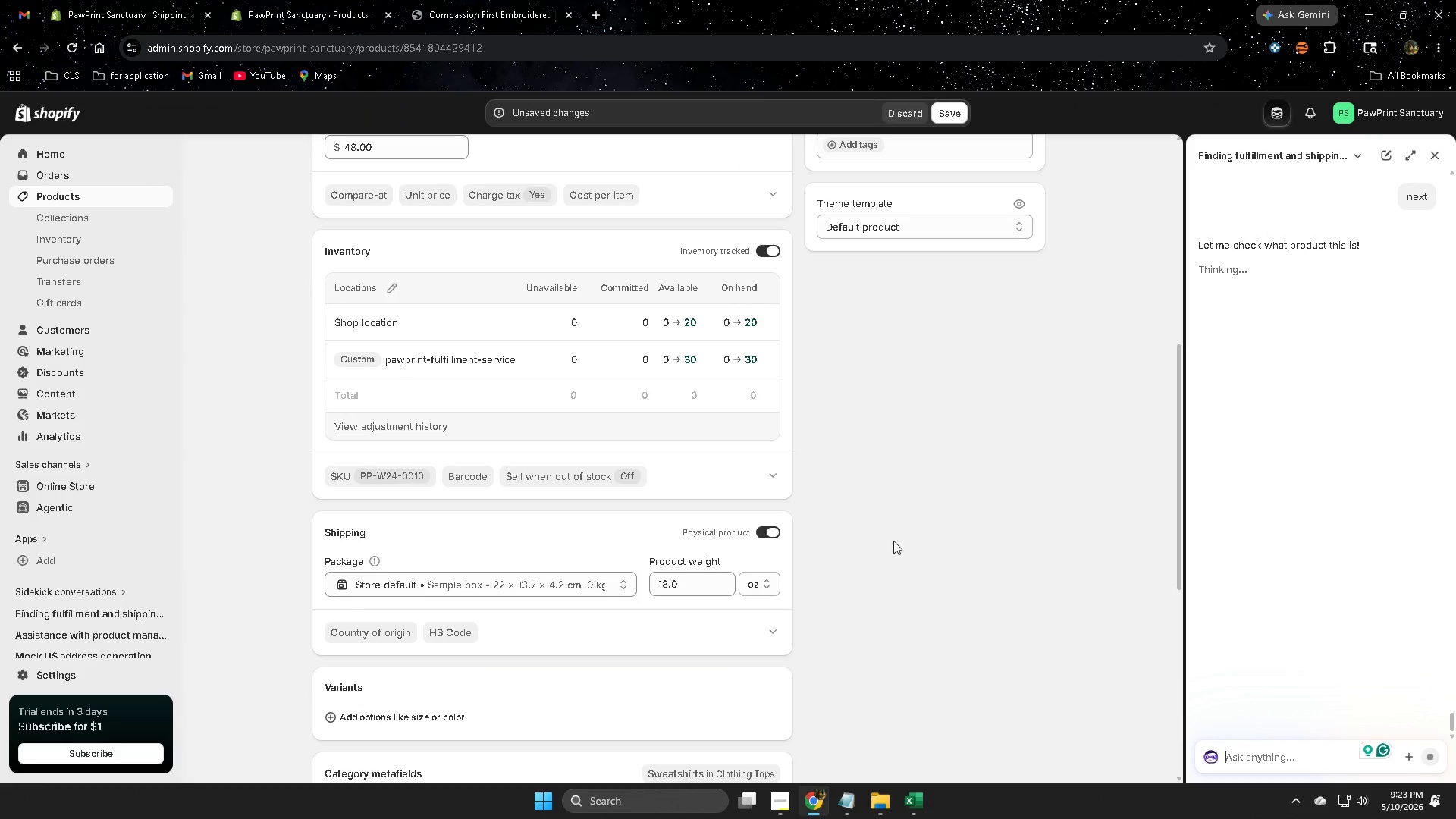 
scroll: coordinate [874, 548], scroll_direction: down, amount: 1.0
 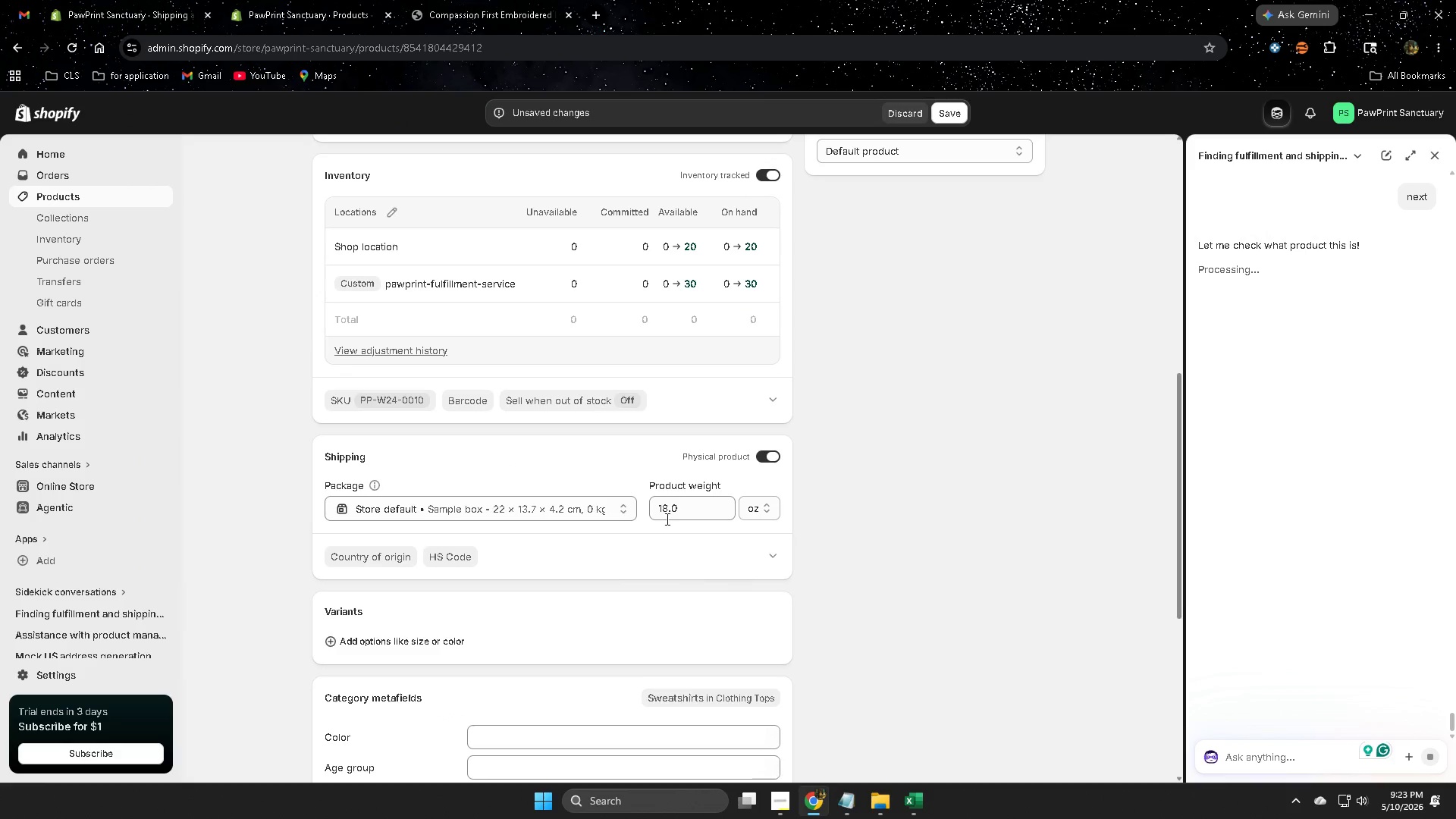 
scroll: coordinate [645, 529], scroll_direction: up, amount: 4.0
 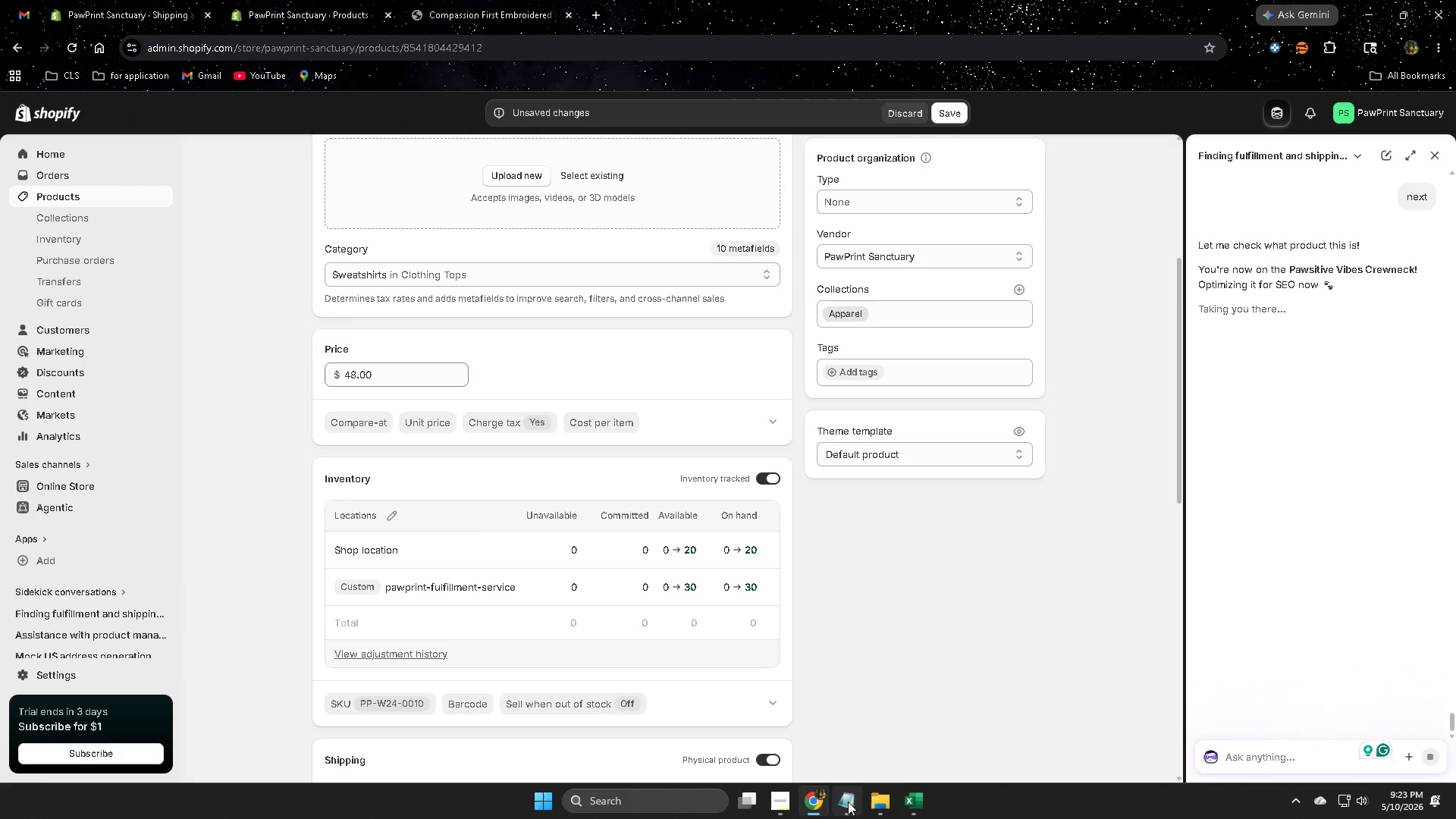 
left_click([909, 801])
 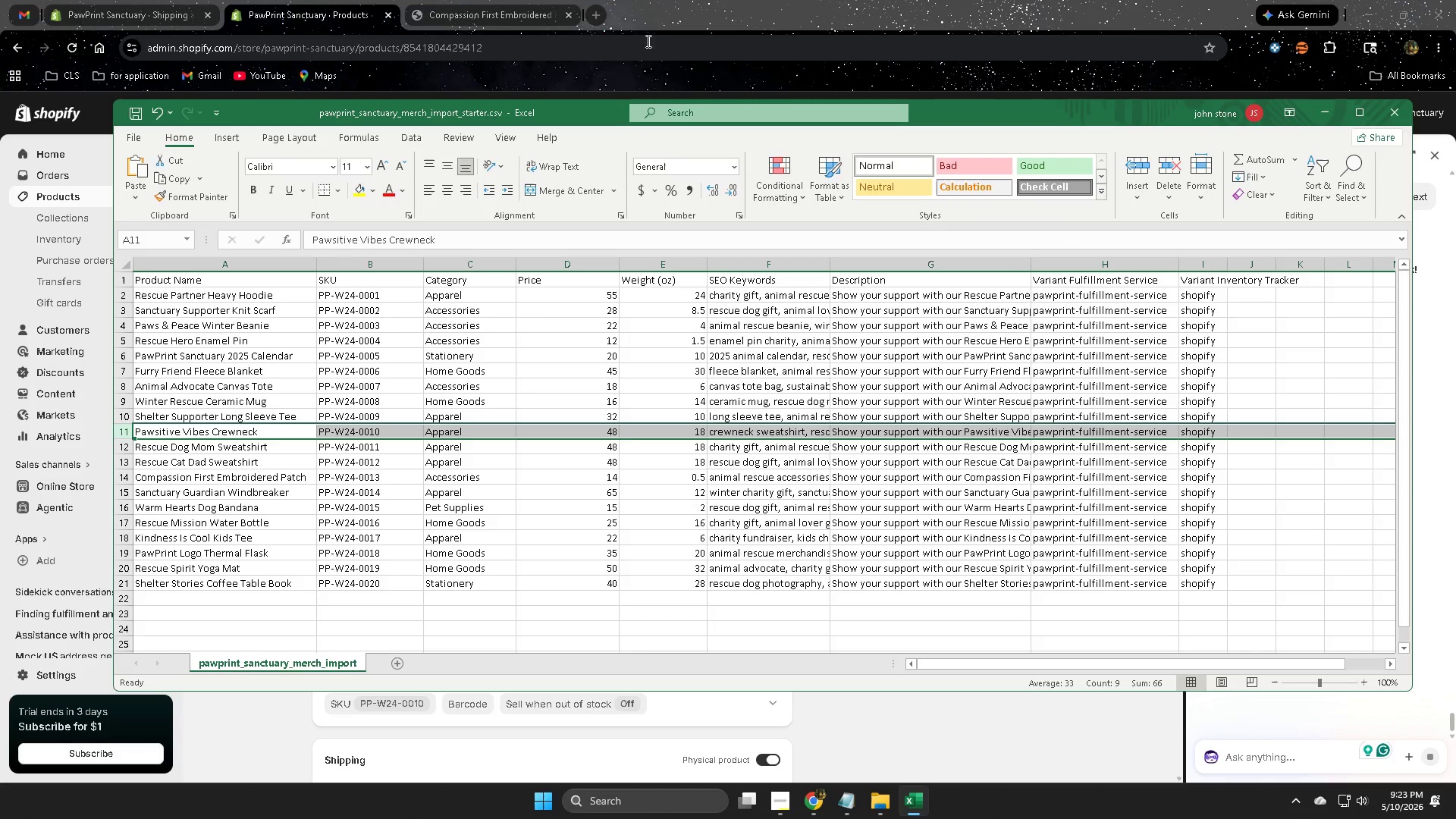 
left_click([742, 0])
 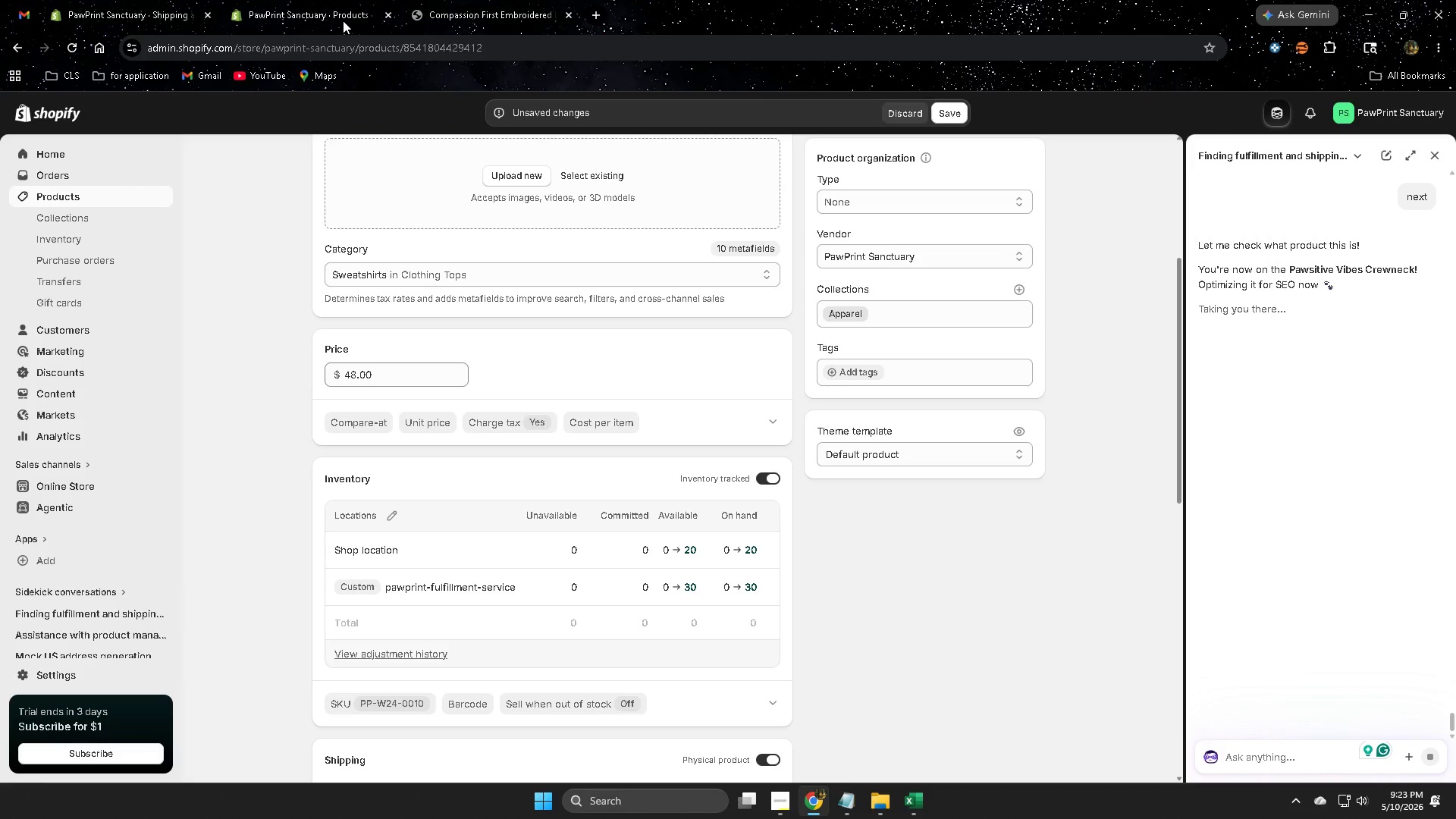 
left_click([303, 9])
 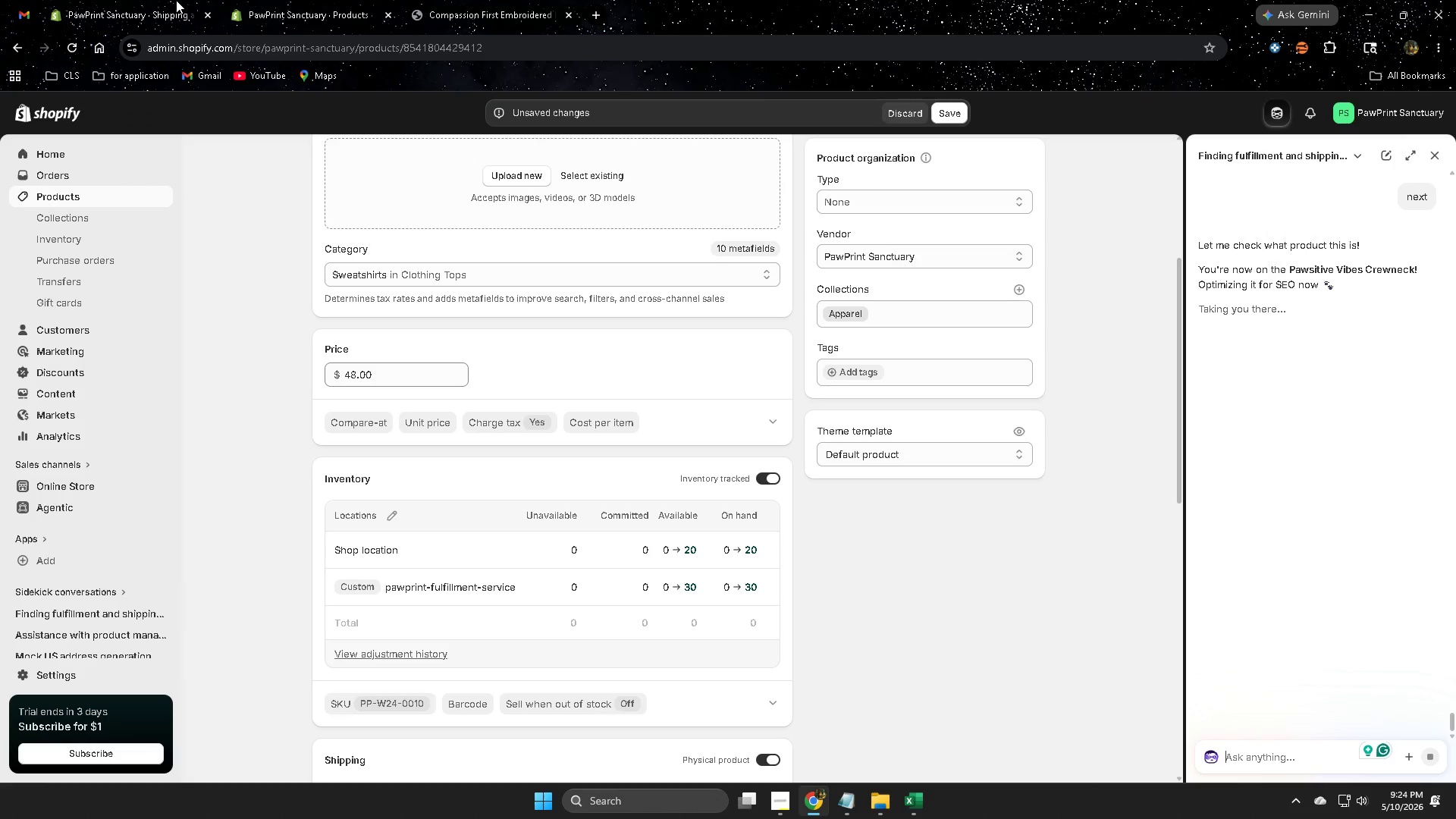 
left_click([154, 5])
 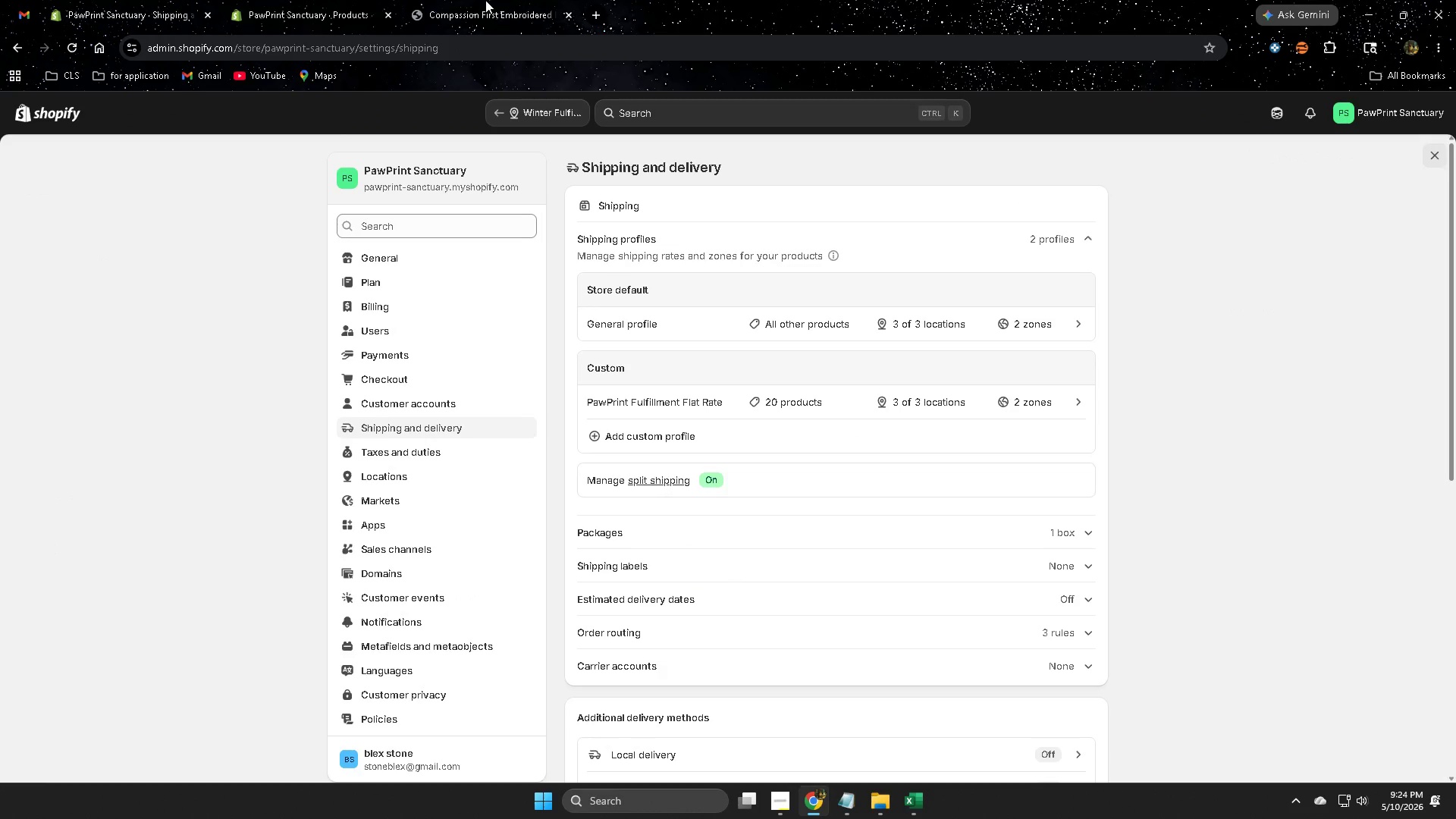 
left_click([488, 0])
 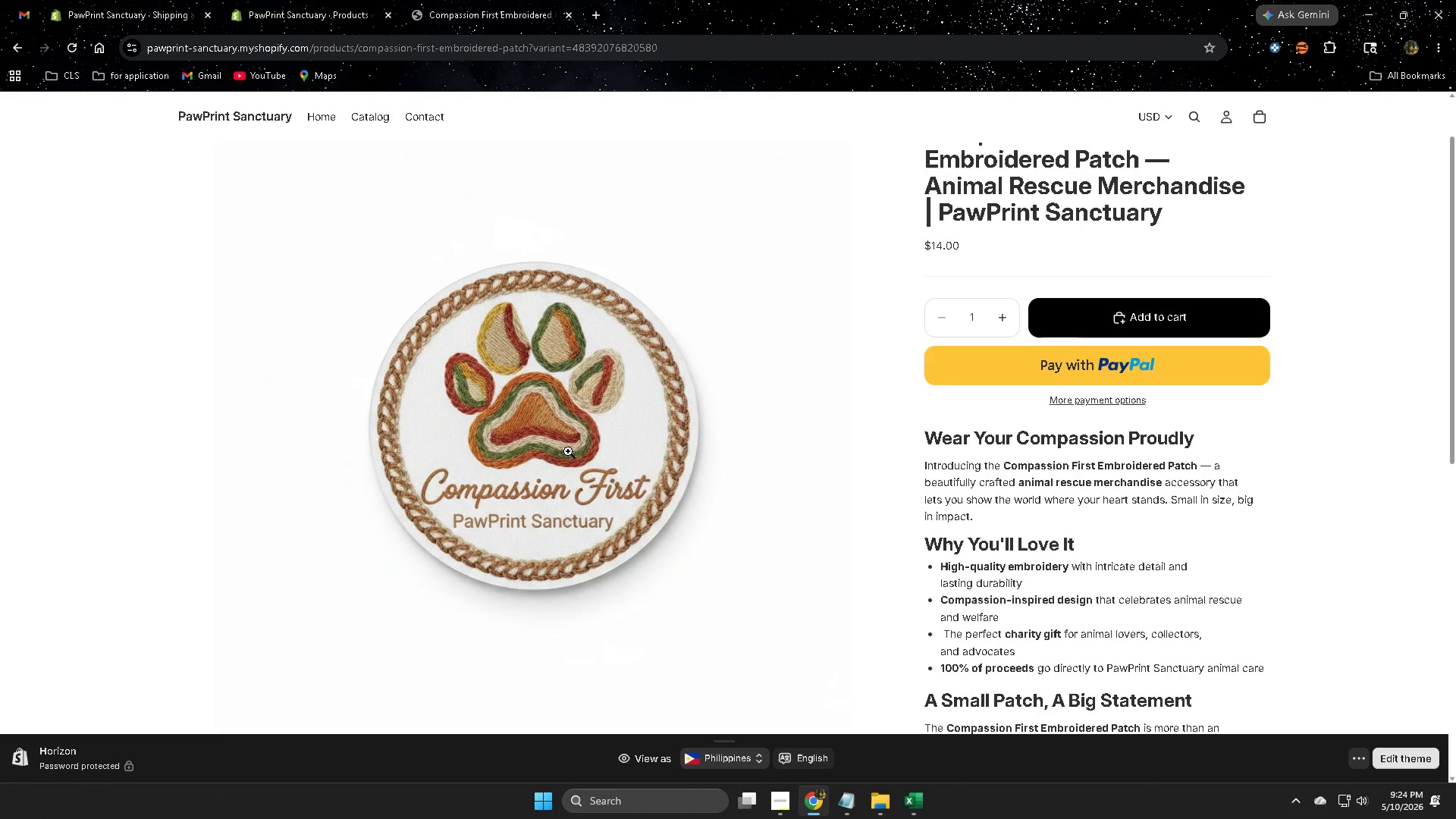 
scroll: coordinate [568, 451], scroll_direction: down, amount: 2.0
 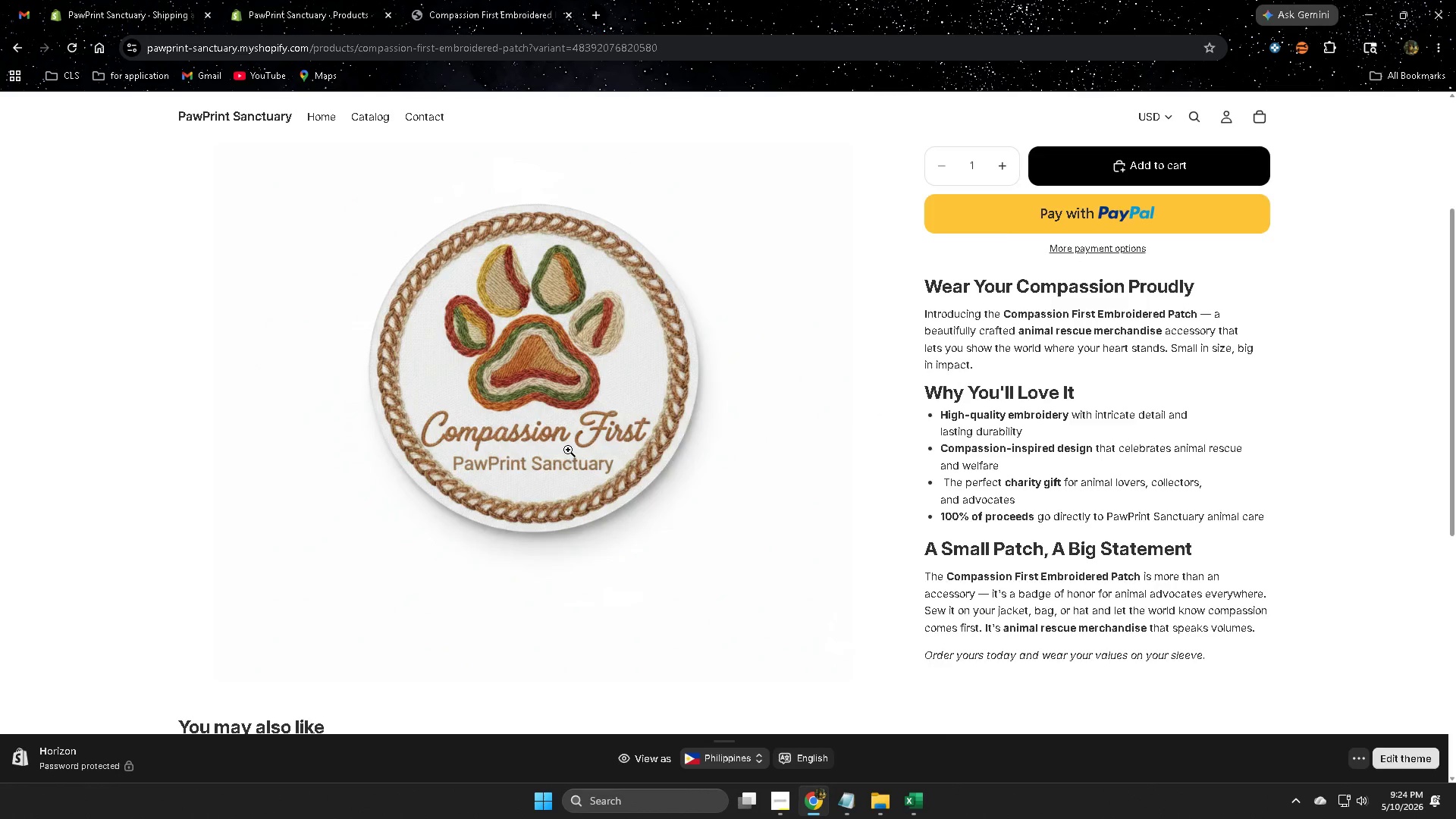 
scroll: coordinate [568, 450], scroll_direction: up, amount: 3.0
 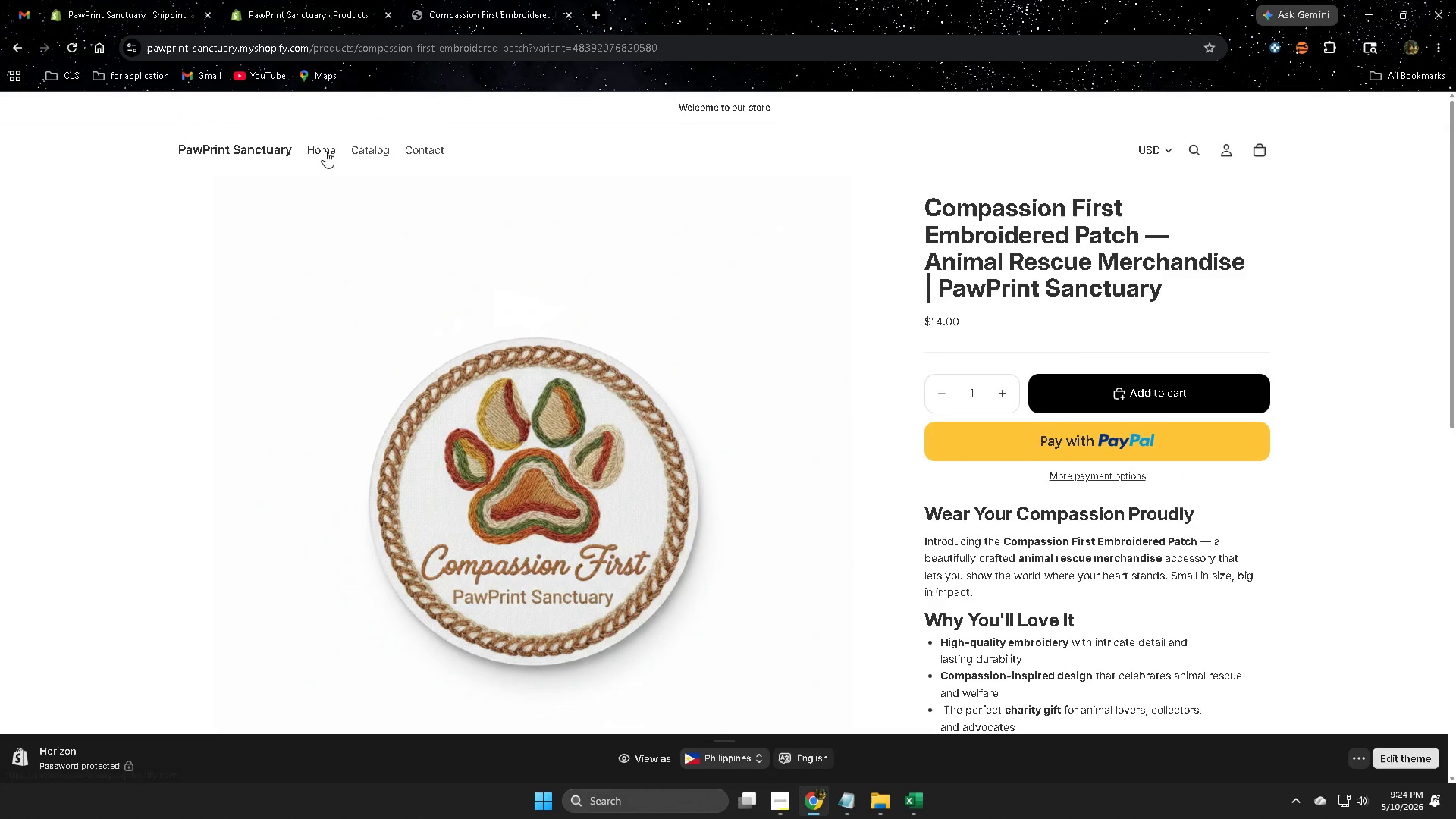 
left_click([325, 151])
 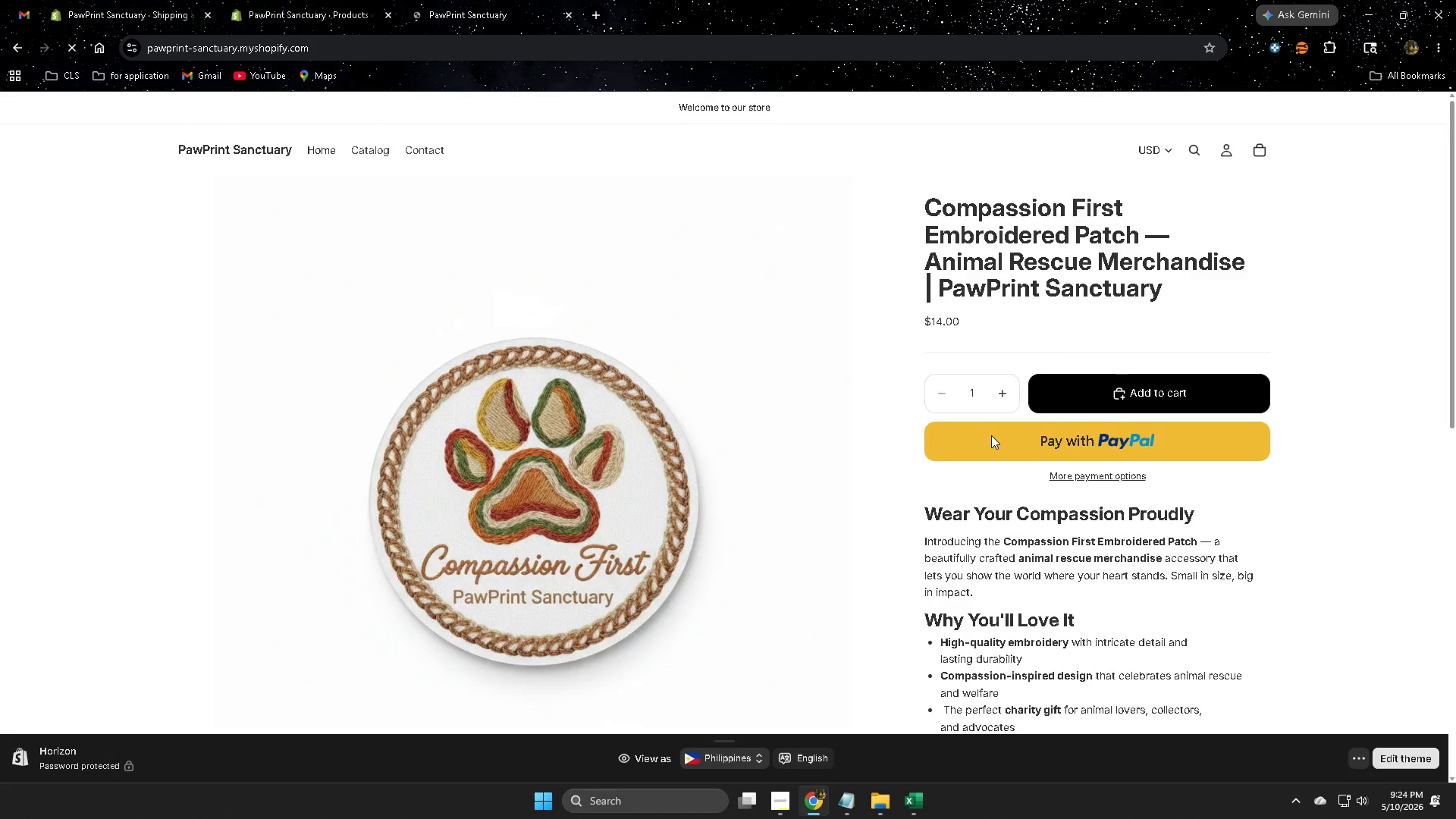 
scroll: coordinate [657, 348], scroll_direction: down, amount: 4.0
 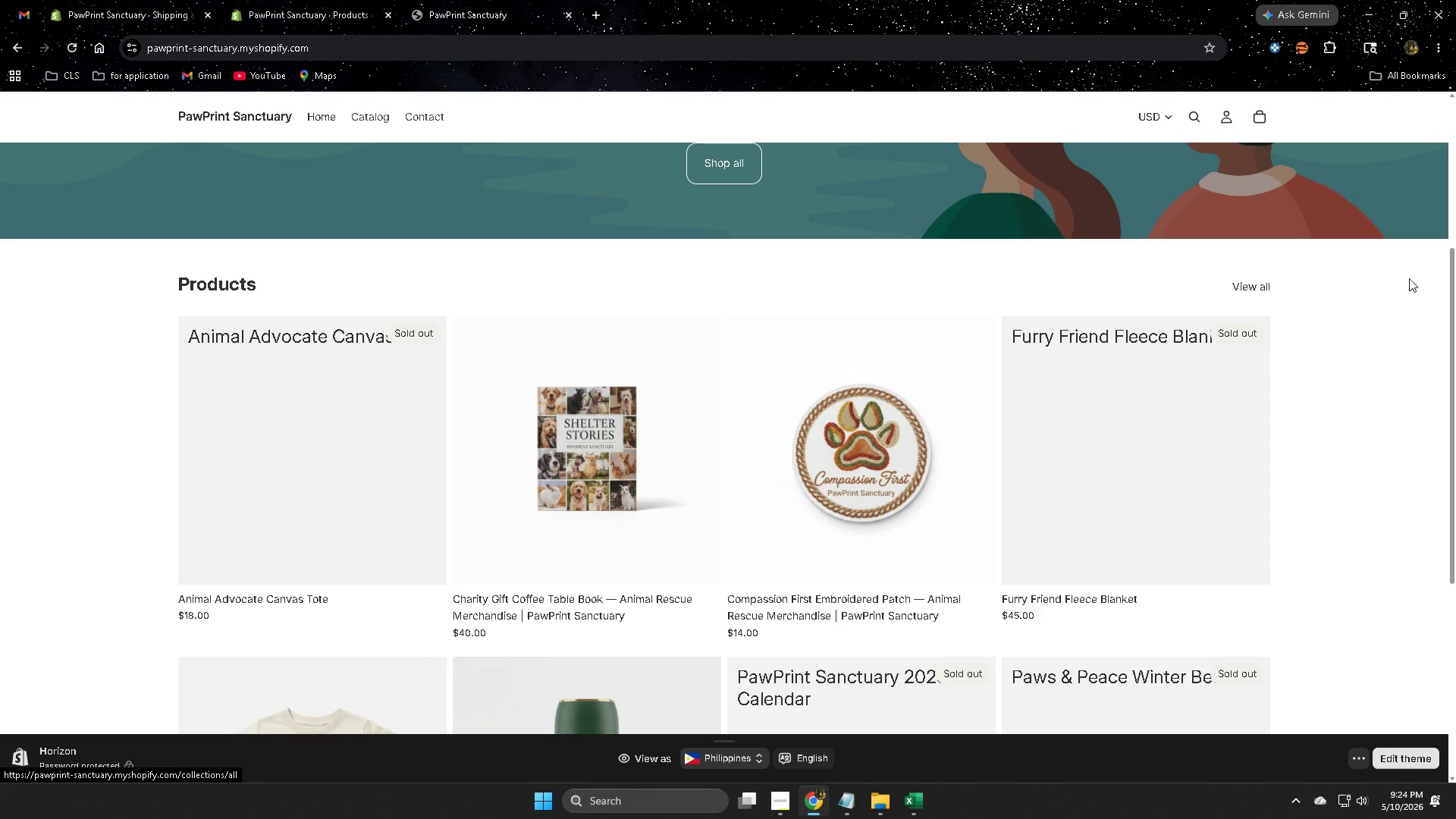 
left_click([1260, 287])
 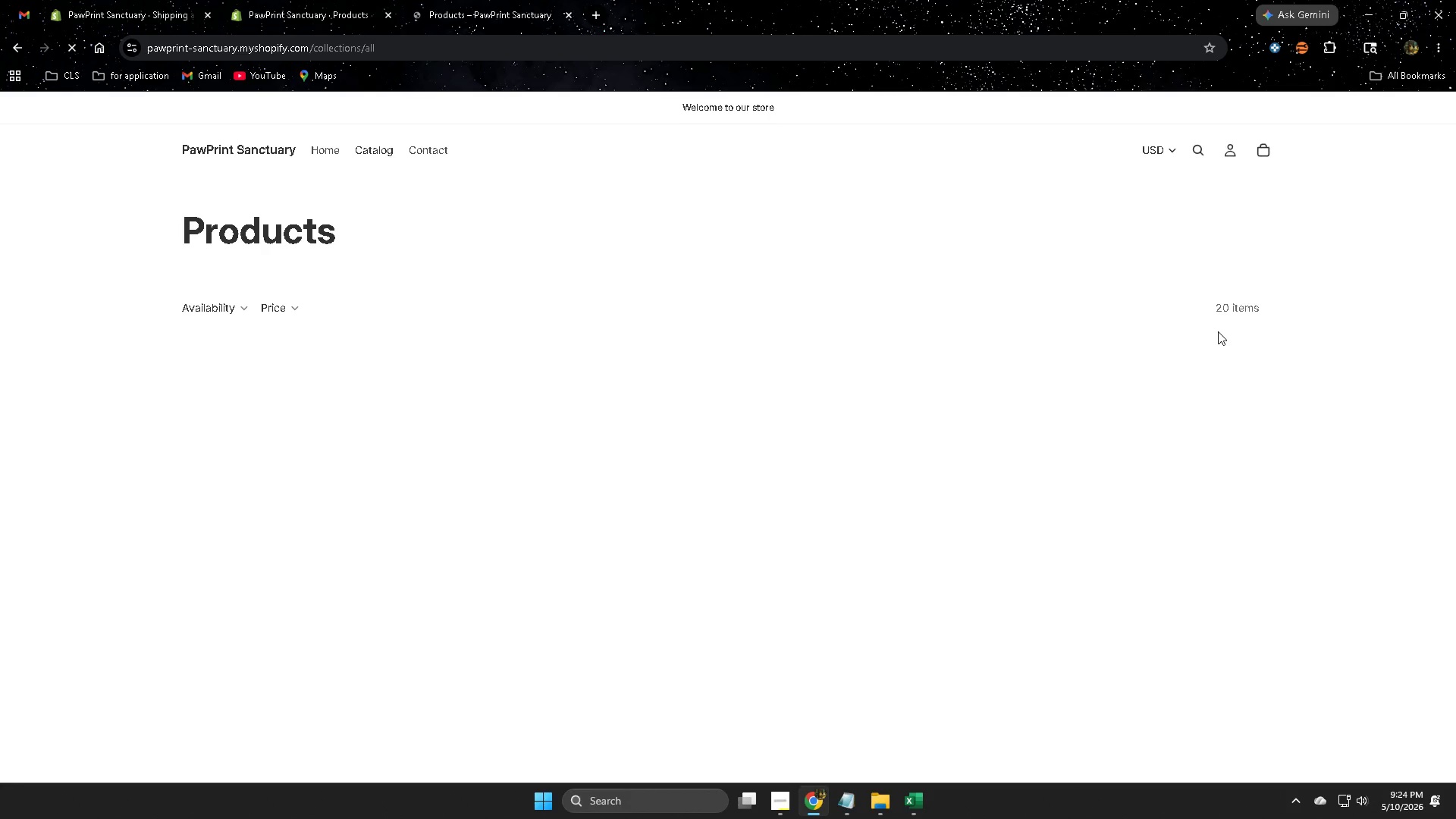 
scroll: coordinate [986, 463], scroll_direction: down, amount: 8.0
 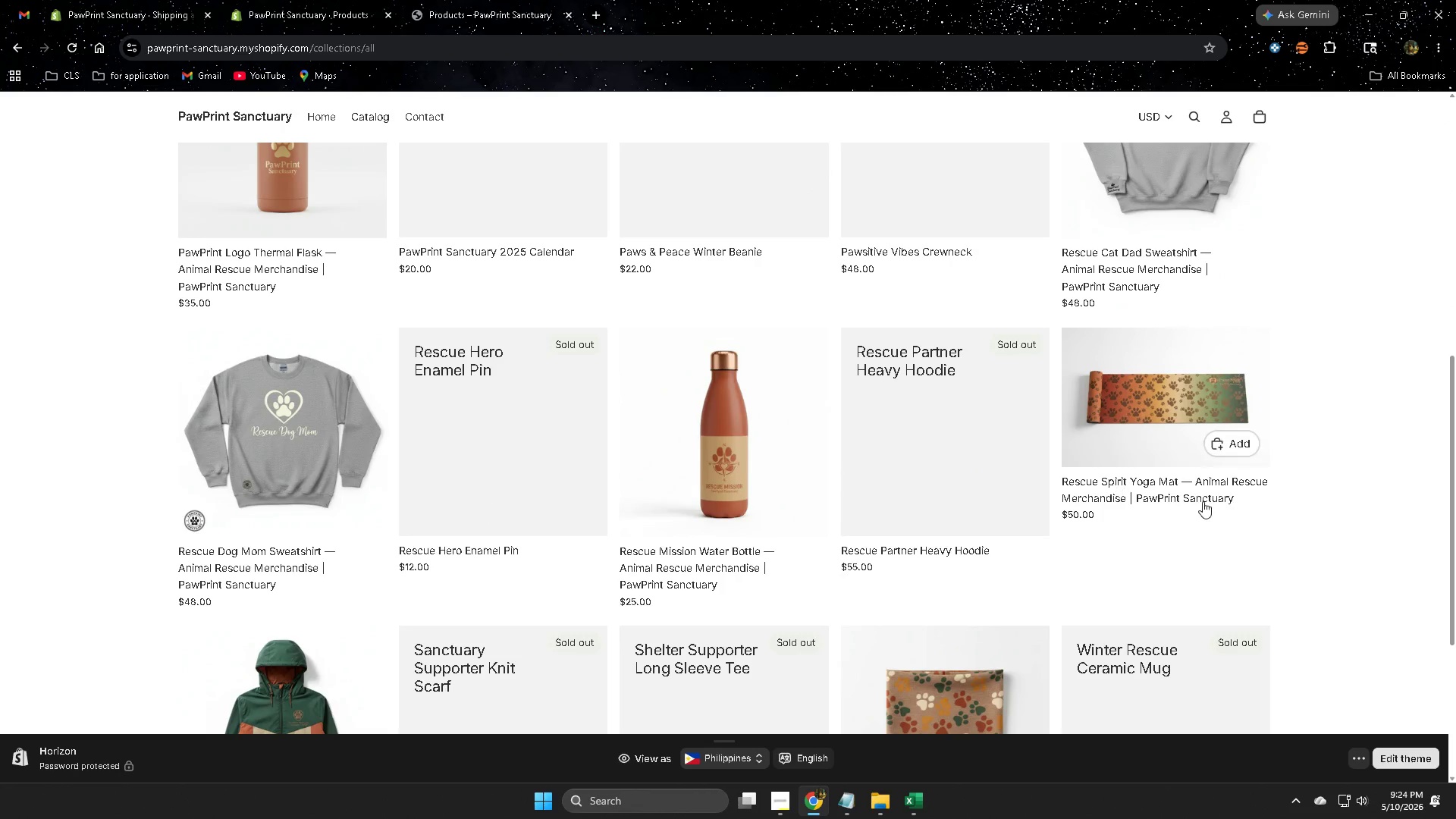 
scroll: coordinate [1203, 502], scroll_direction: up, amount: 7.0
 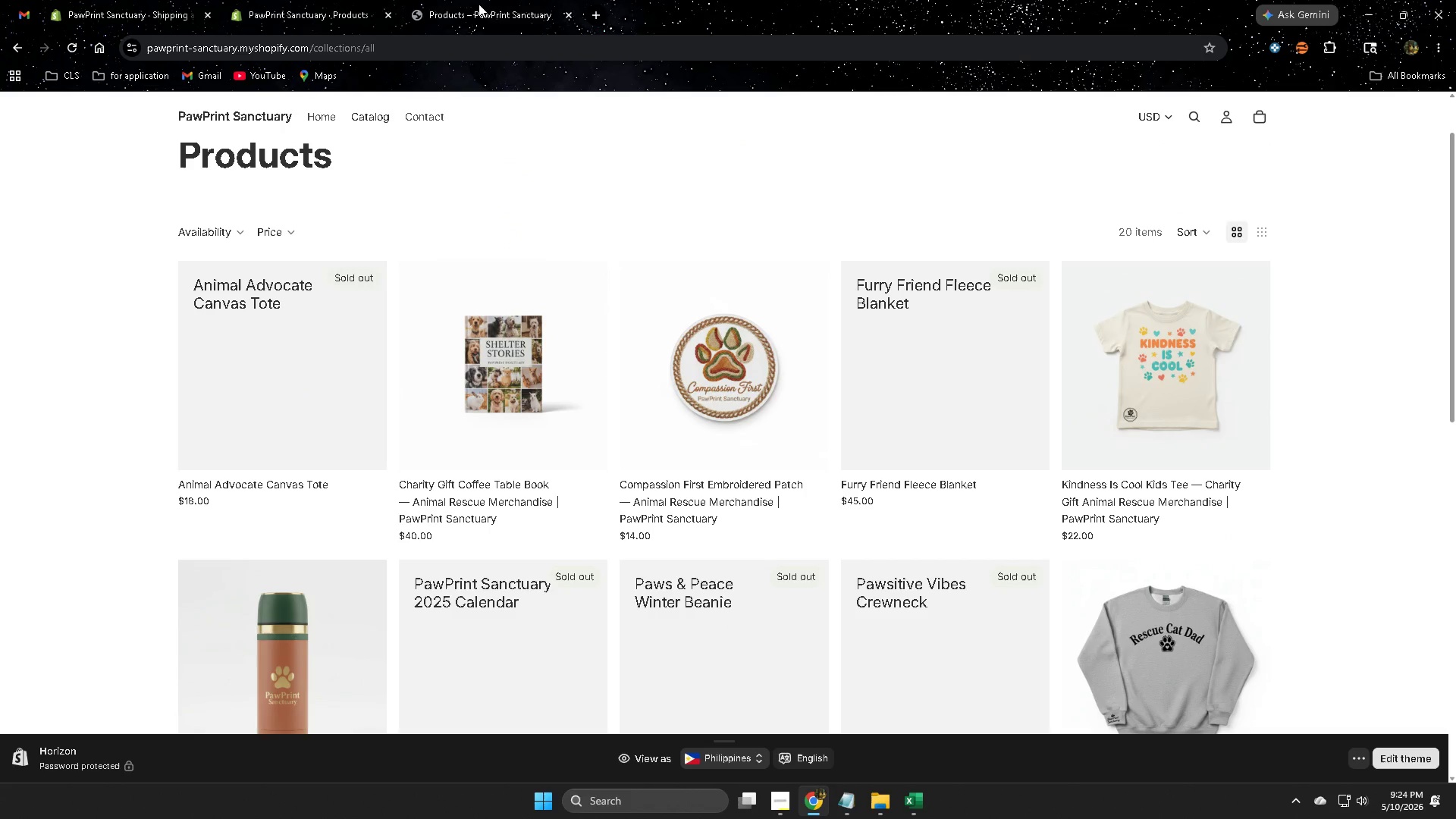 
left_click([290, 0])
 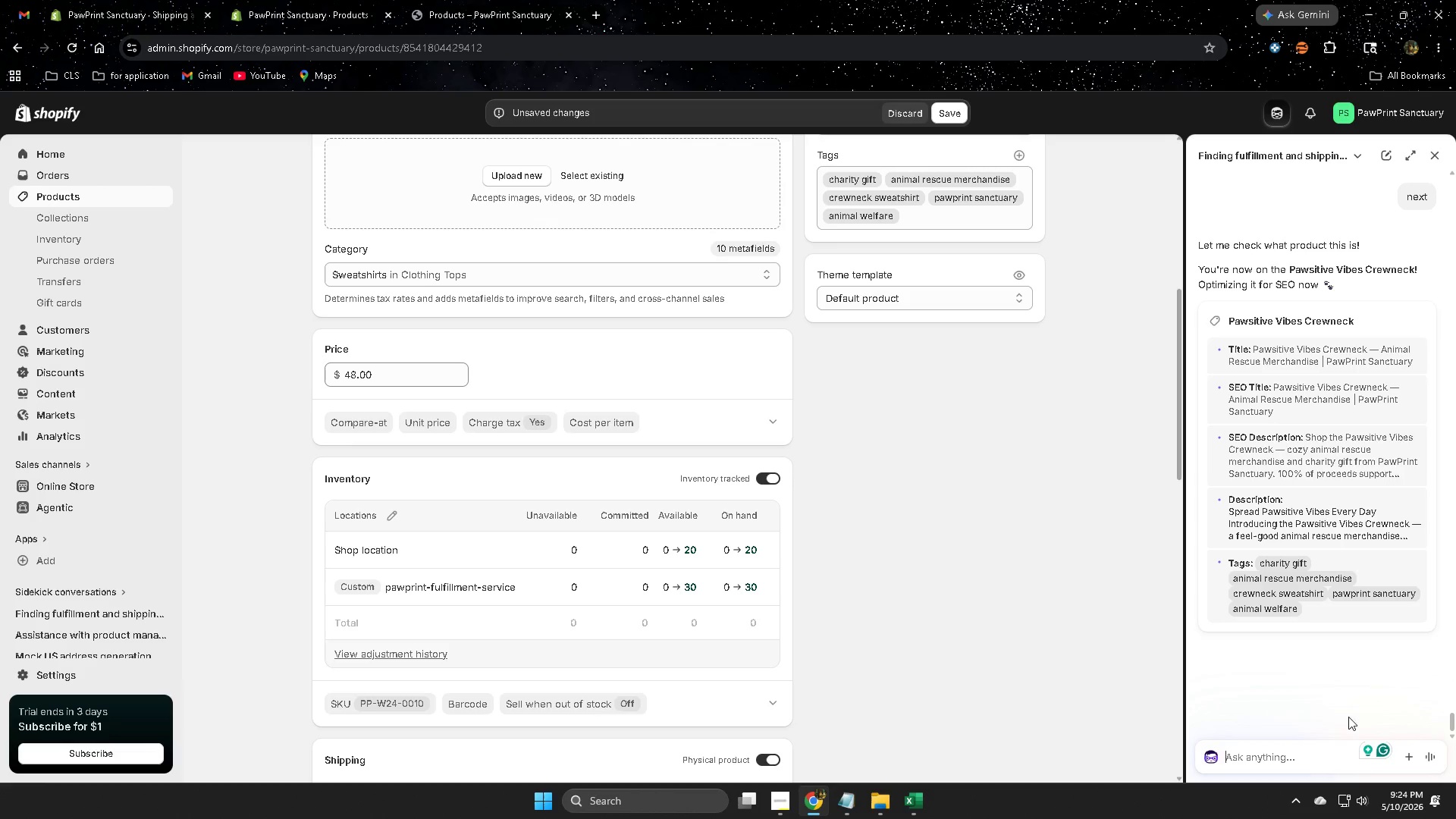 
scroll: coordinate [692, 566], scroll_direction: down, amount: 12.0
 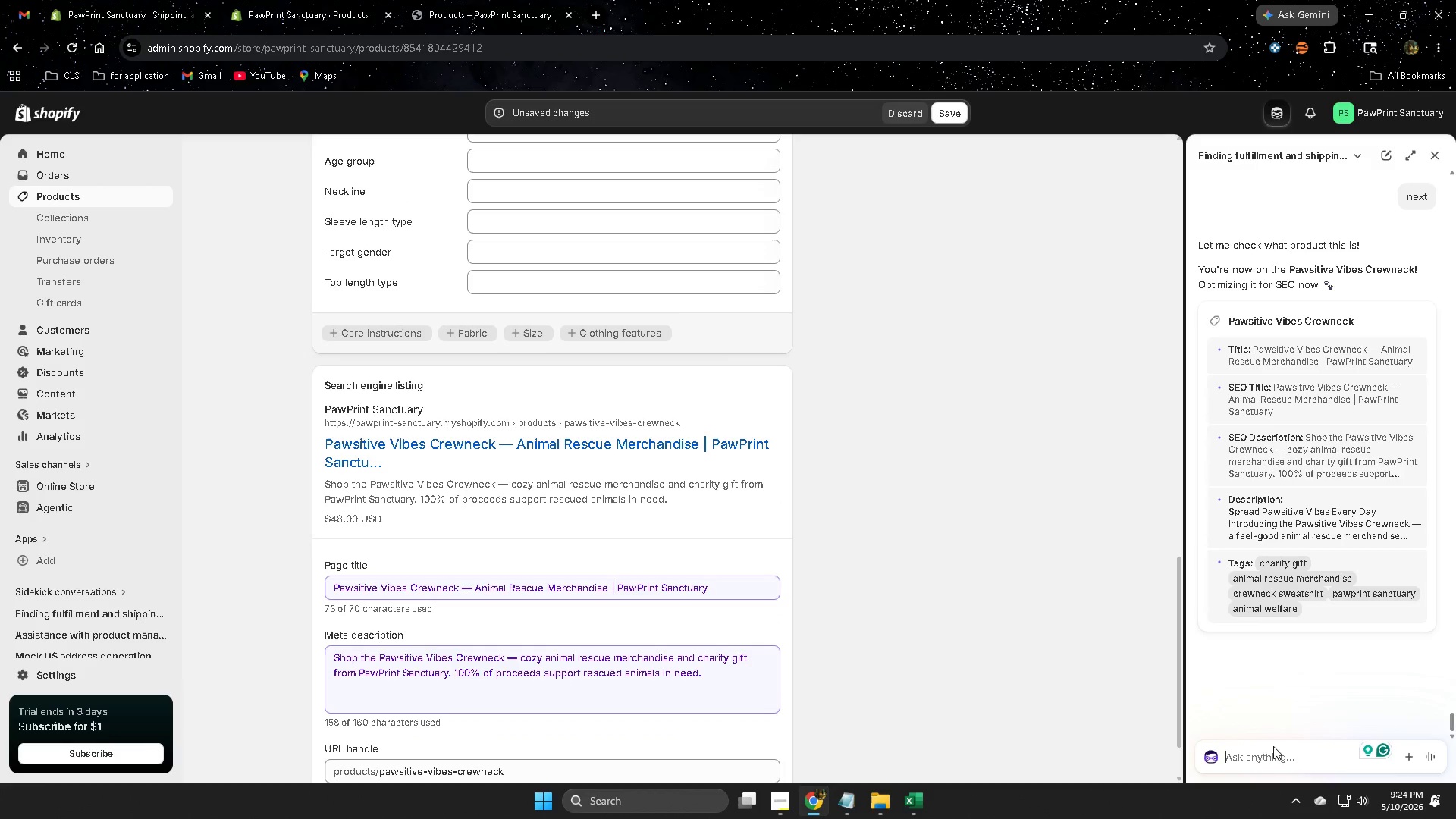 
left_click([1257, 753])
 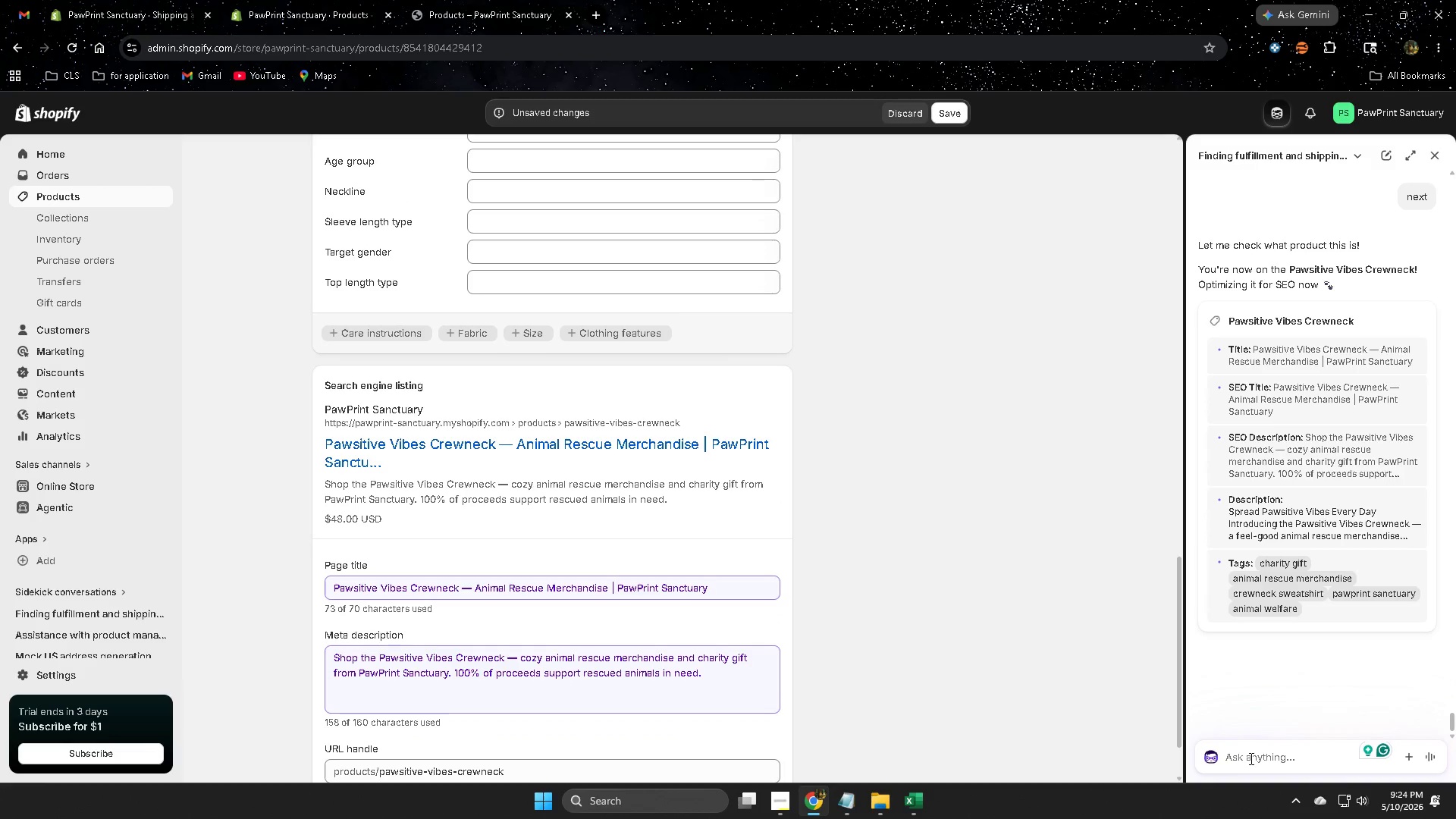 
type(image alt text)
 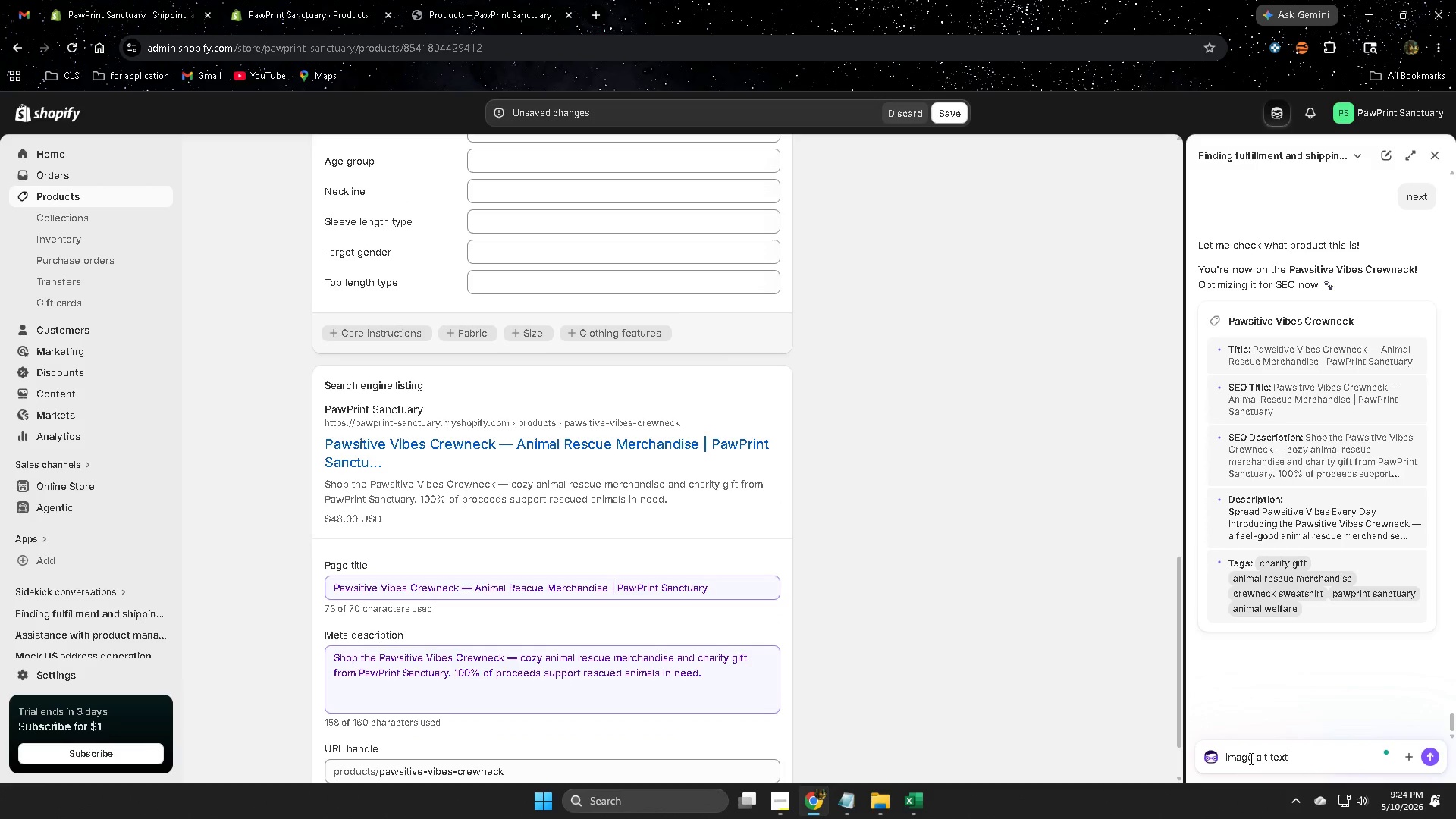 
key(Enter)
 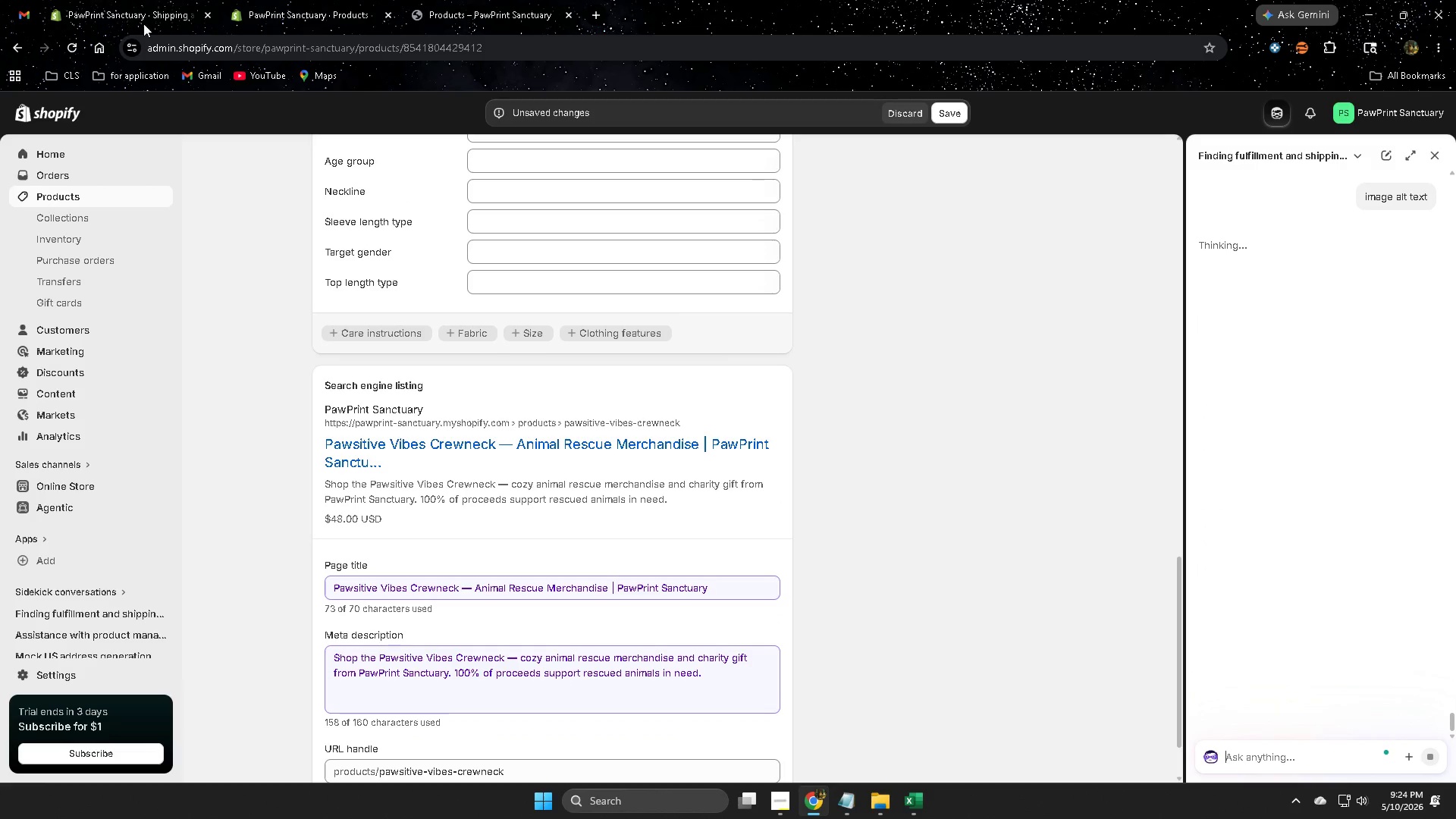 
left_click([106, 4])
 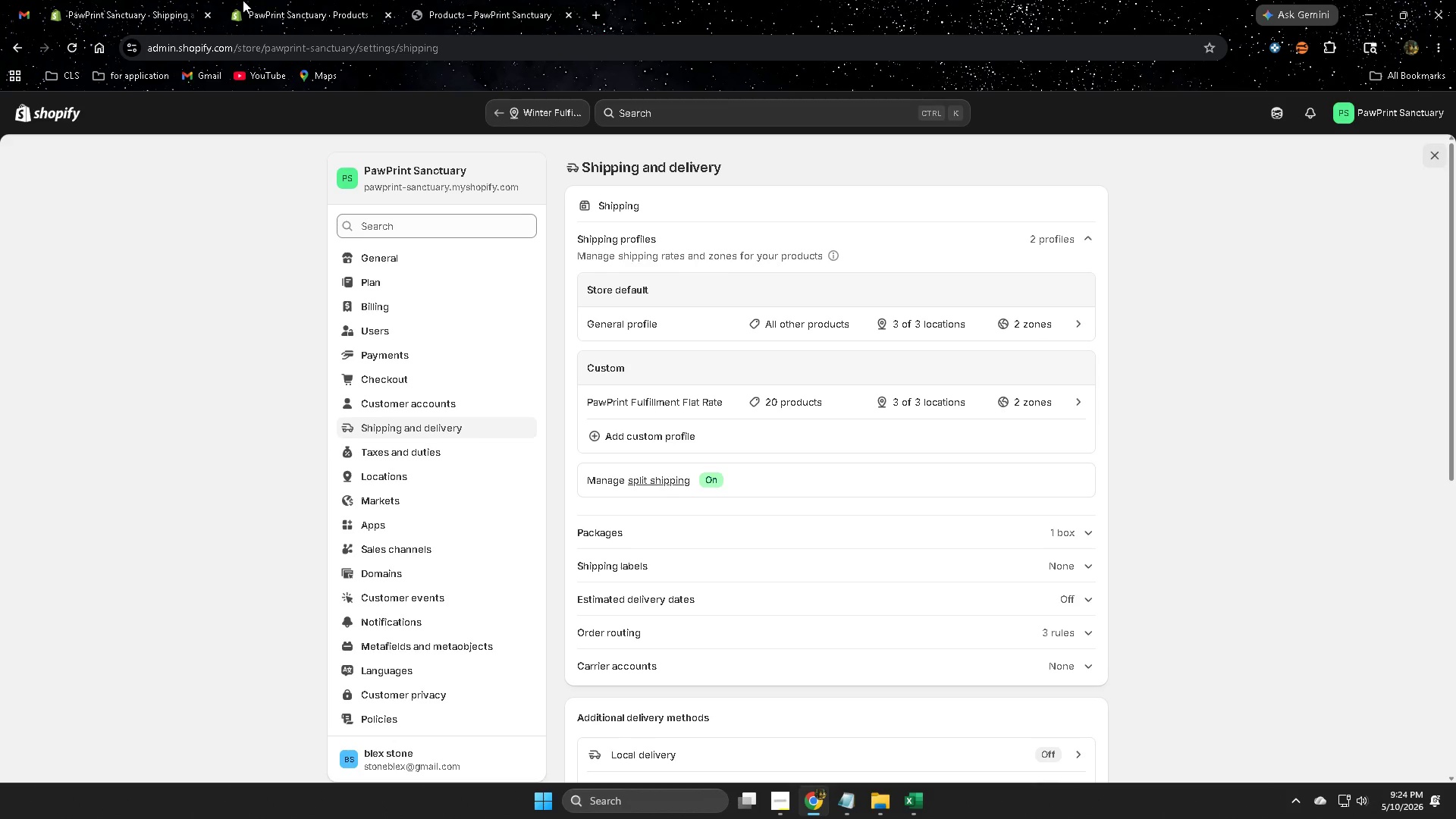 
left_click([271, 0])
 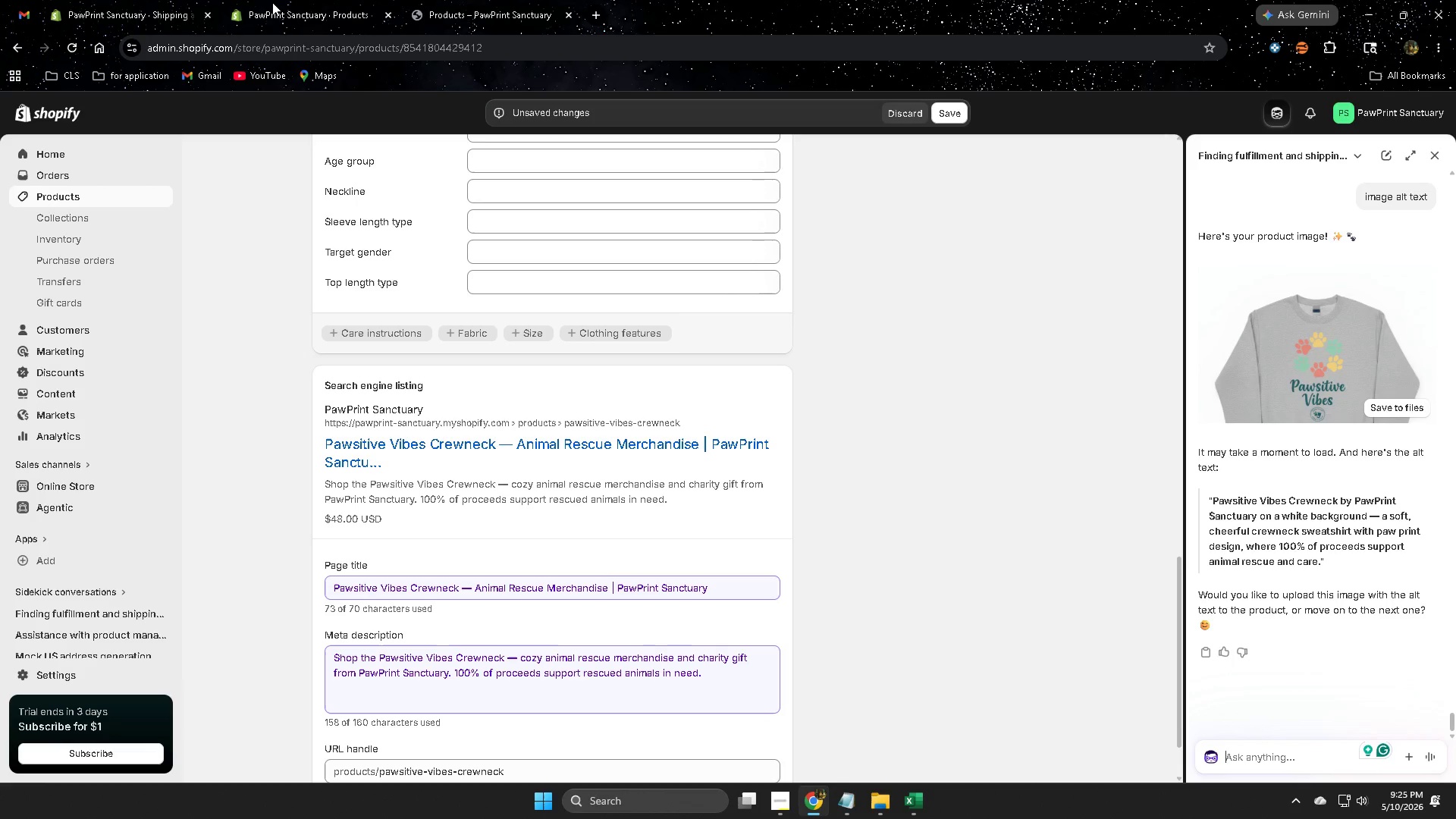 
wait(65.52)
 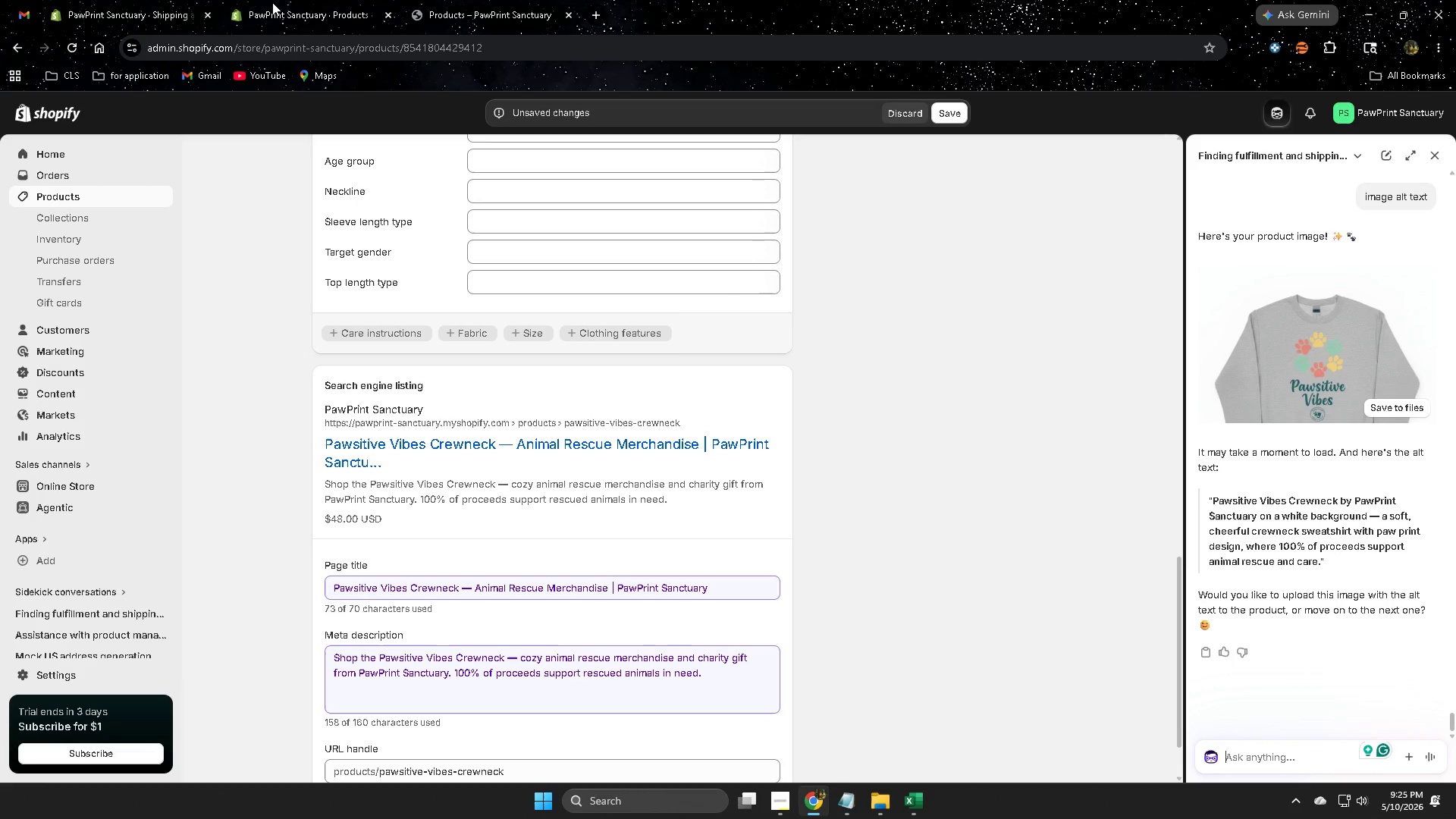 
left_click([1382, 406])
 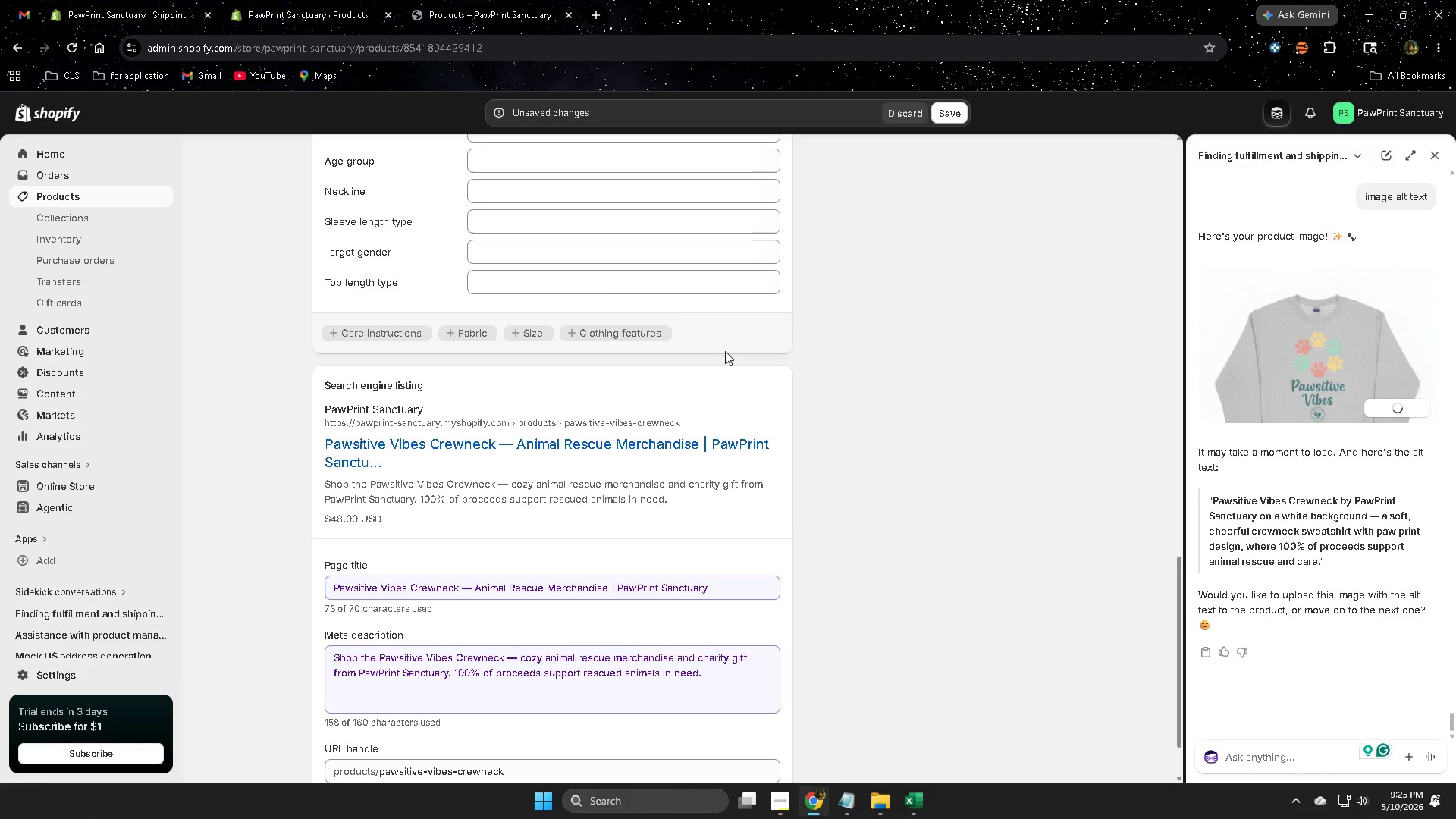 
scroll: coordinate [796, 356], scroll_direction: up, amount: 2.0
 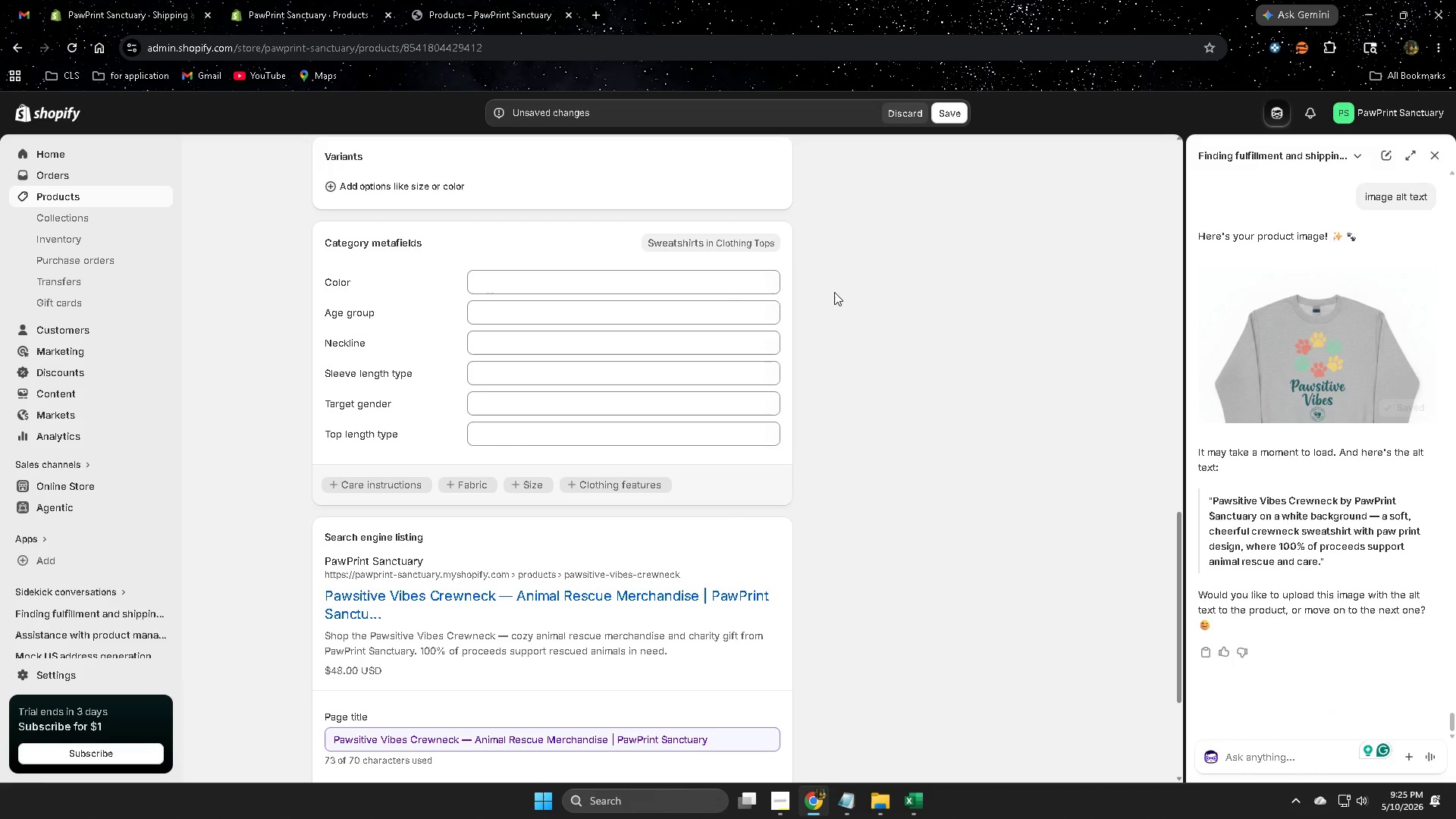 
scroll: coordinate [774, 464], scroll_direction: down, amount: 3.0
 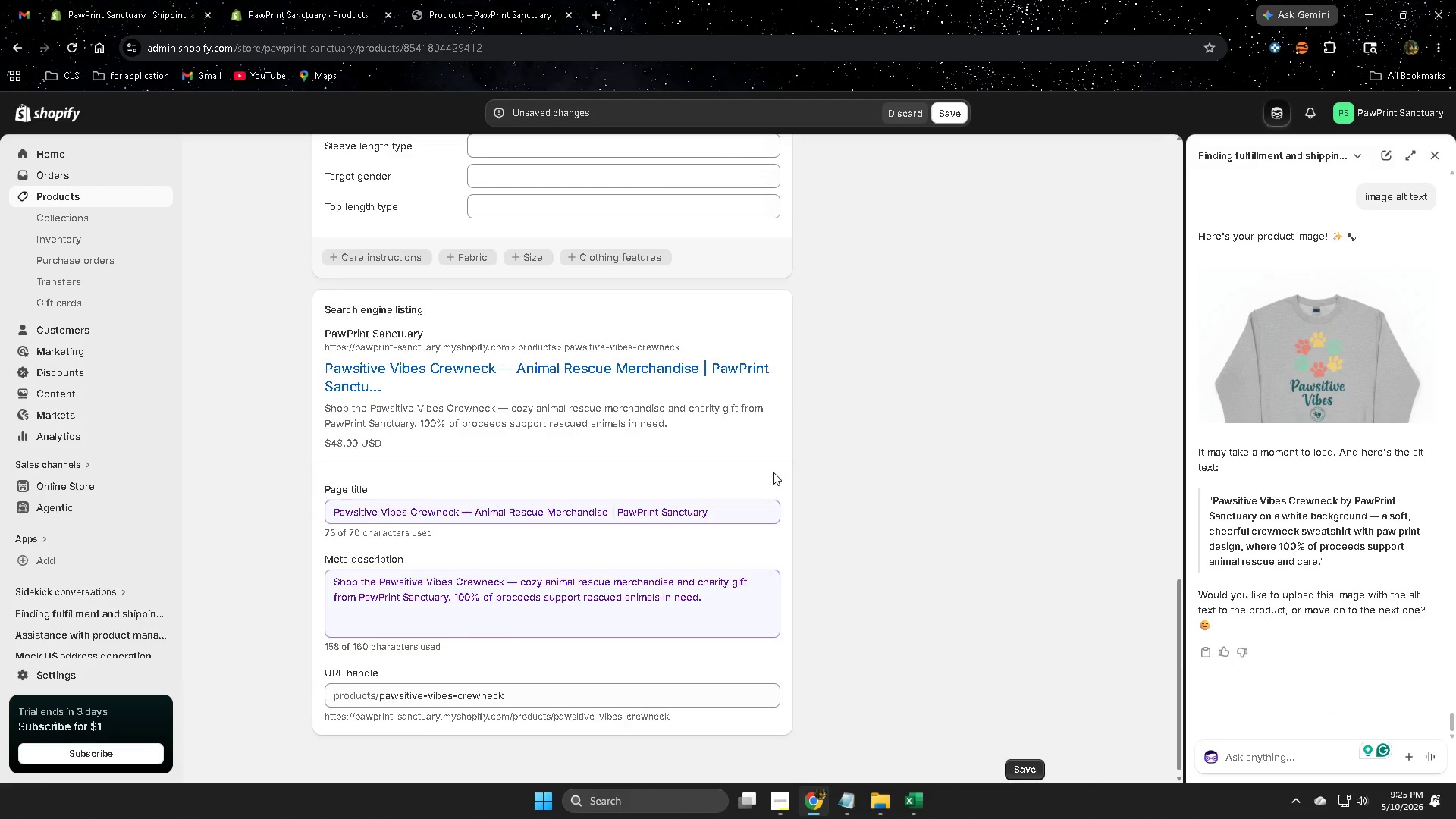 
scroll: coordinate [837, 432], scroll_direction: up, amount: 11.0
 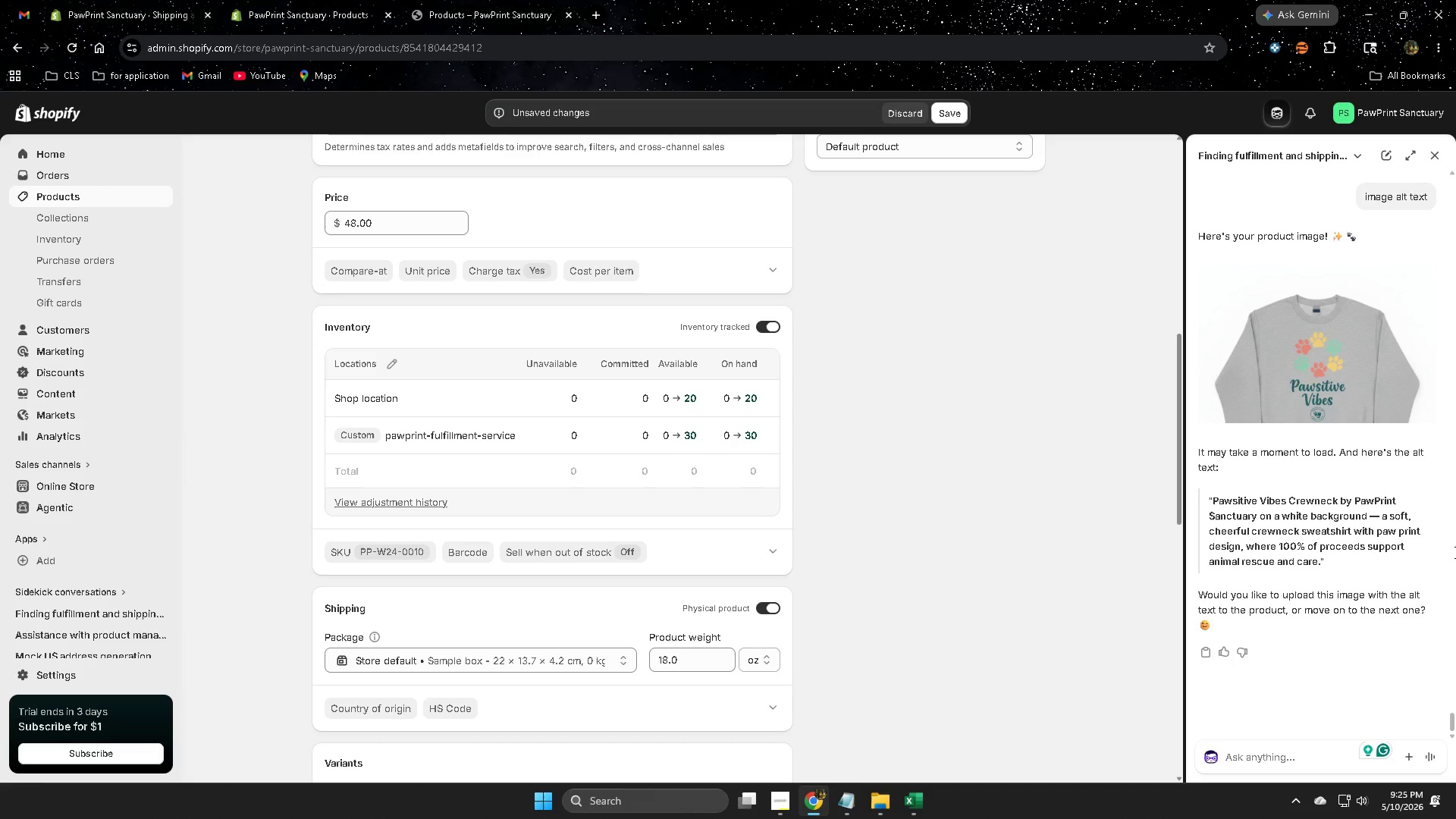 
wait(16.85)
 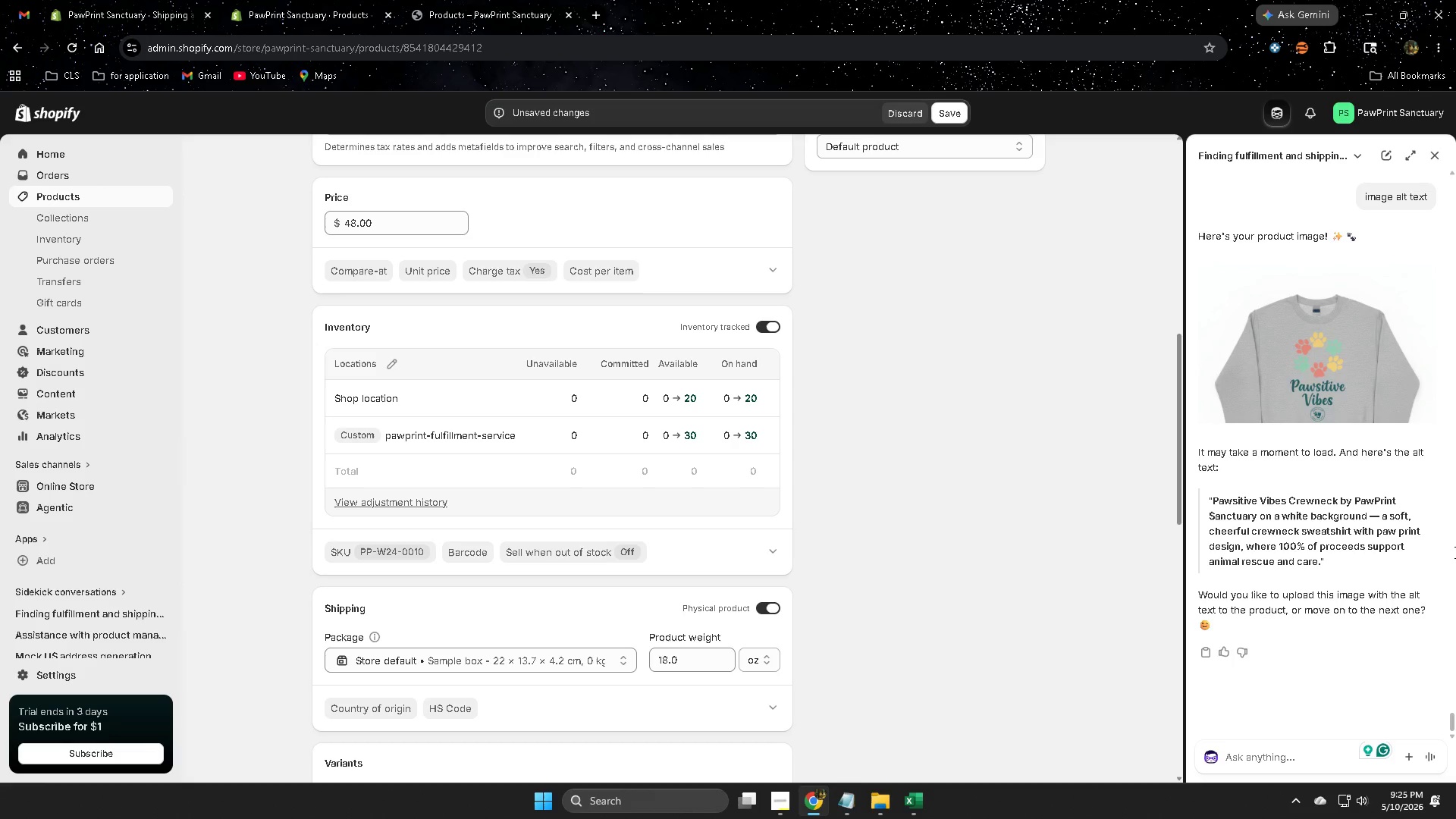 
left_click([1216, 500])
 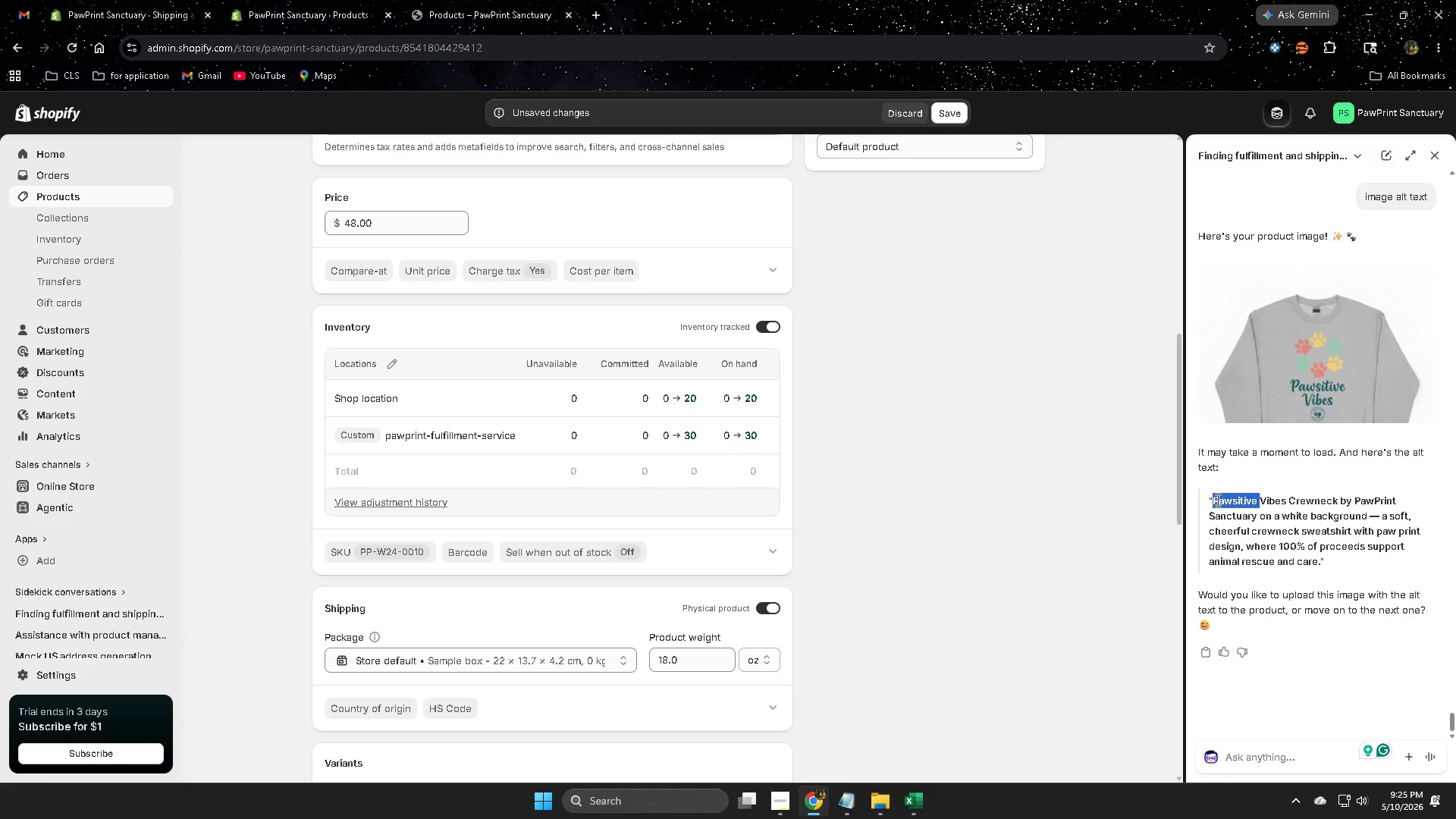 
left_click_drag(start_coordinate=[1216, 500], to_coordinate=[1301, 563])
 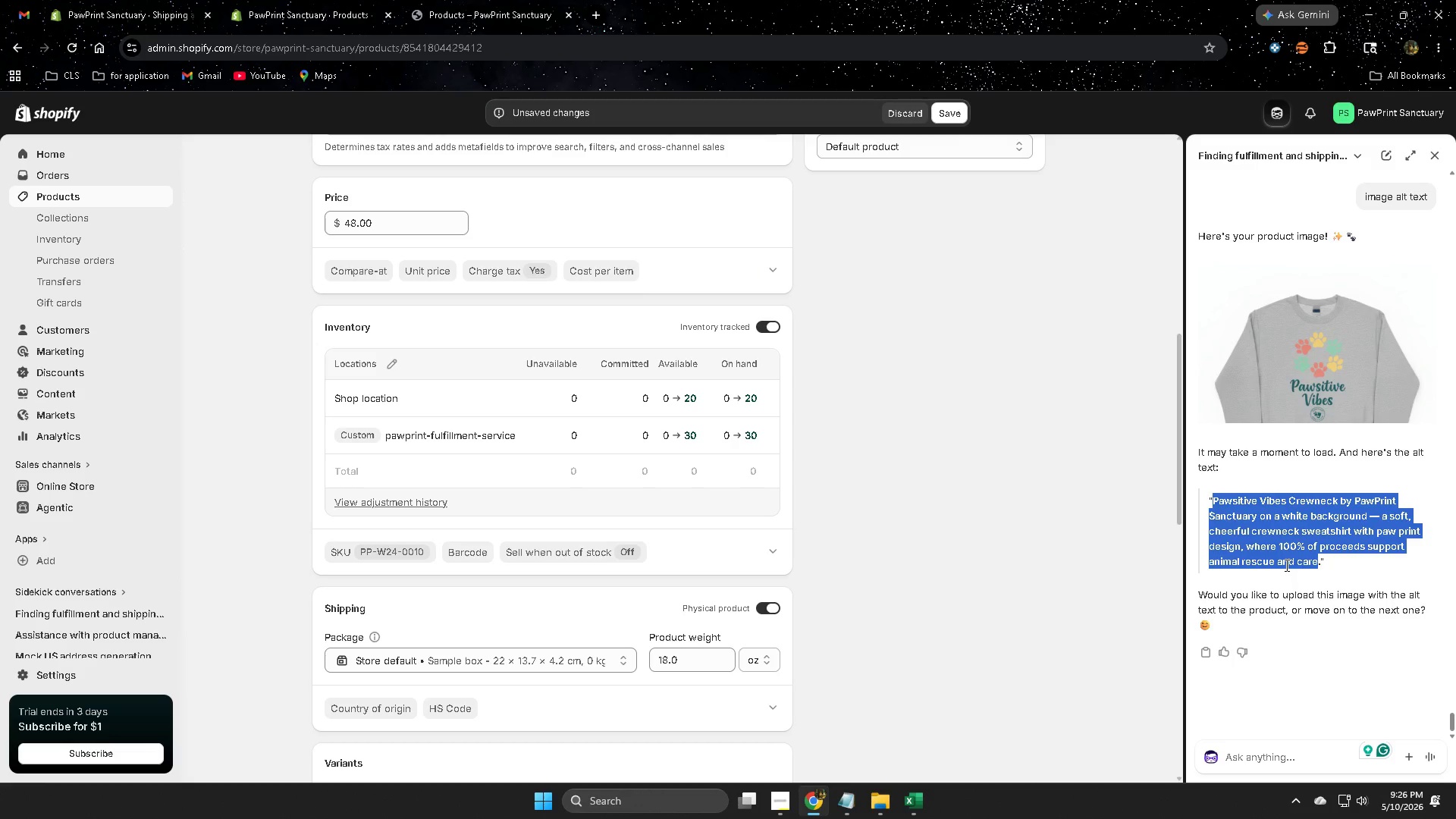 
key(Control+ControlLeft)
 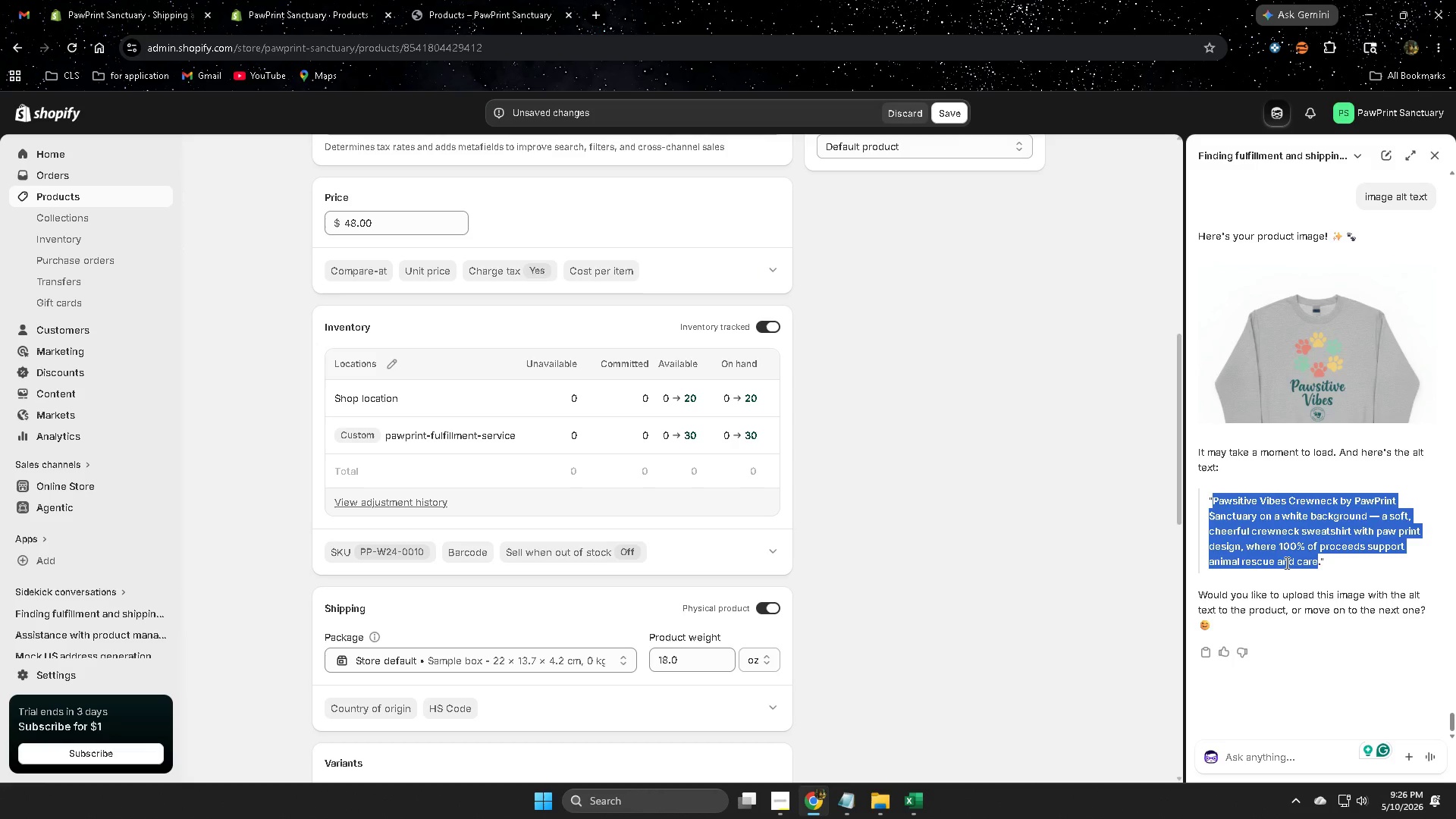 
key(Control+C)
 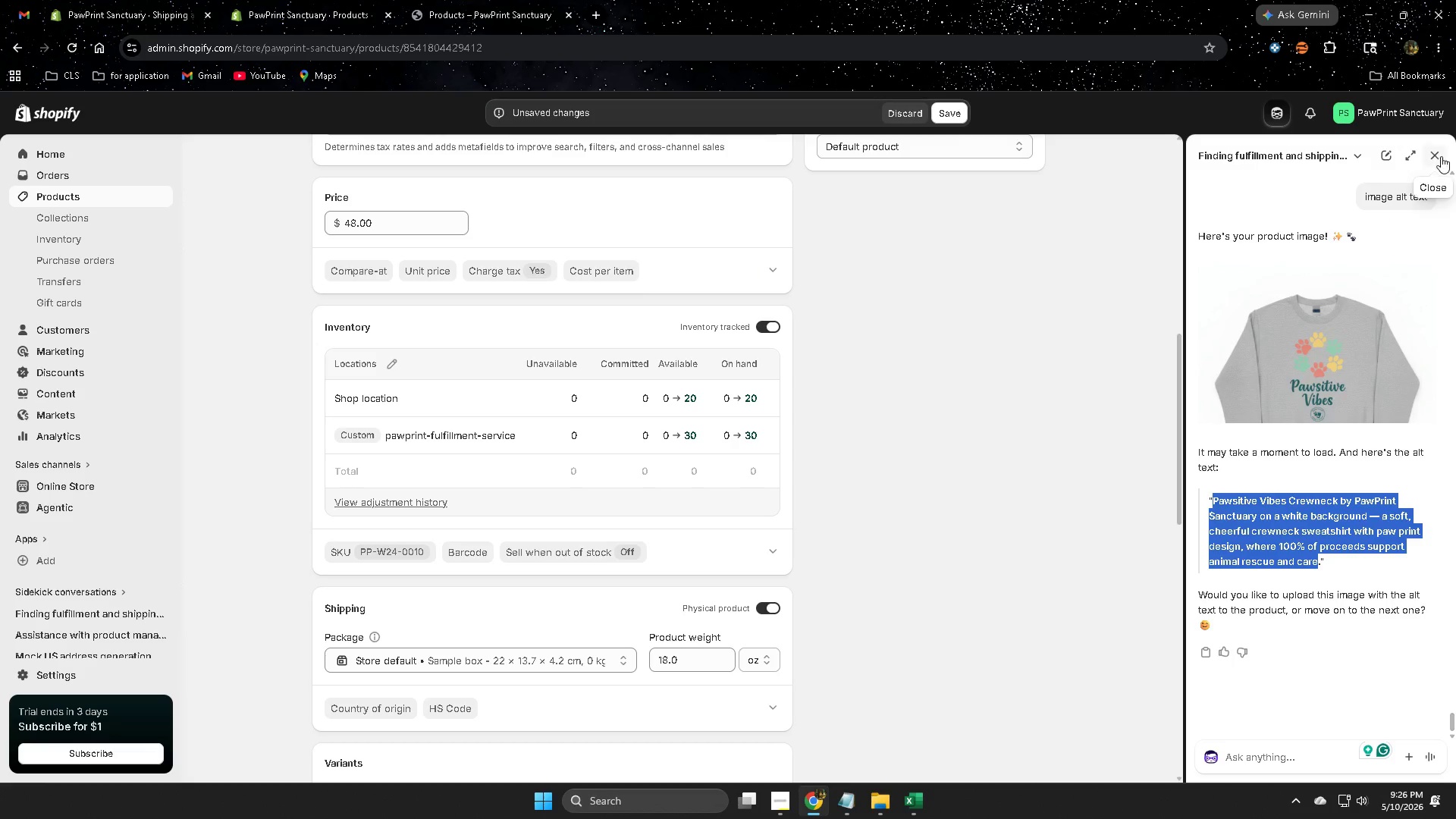 
left_click([1436, 155])
 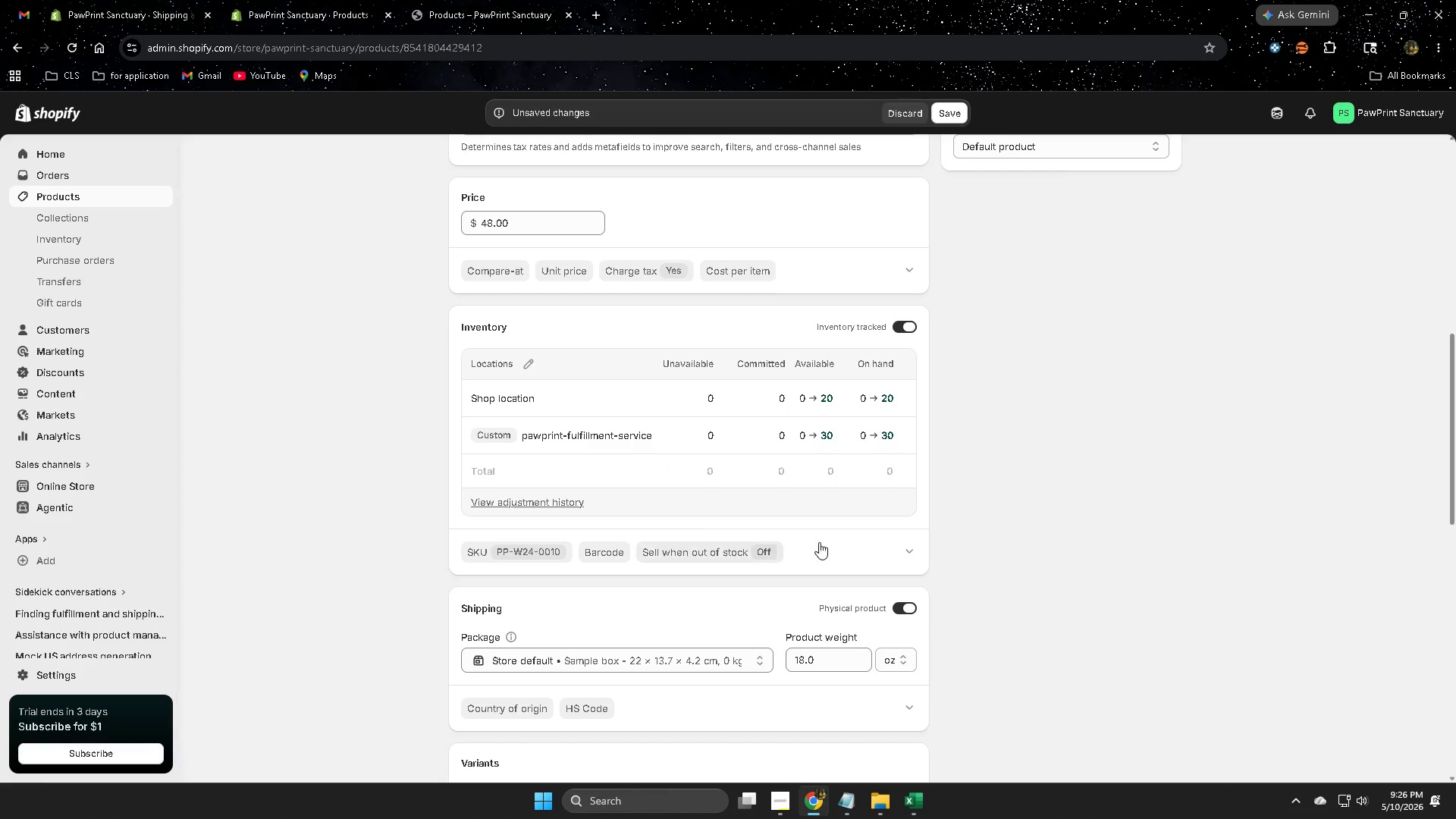 
scroll: coordinate [805, 528], scroll_direction: up, amount: 4.0
 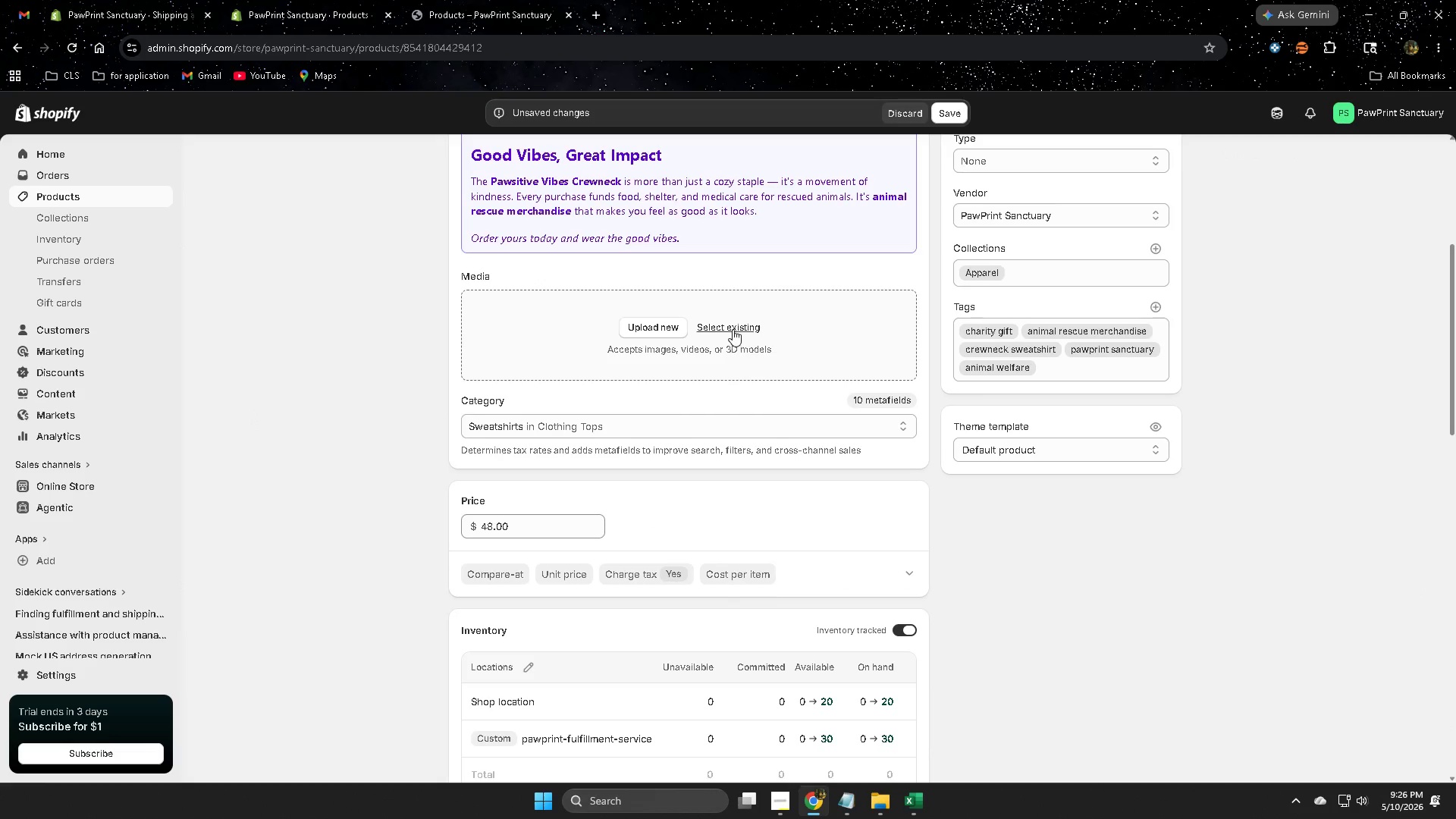 
left_click([733, 329])
 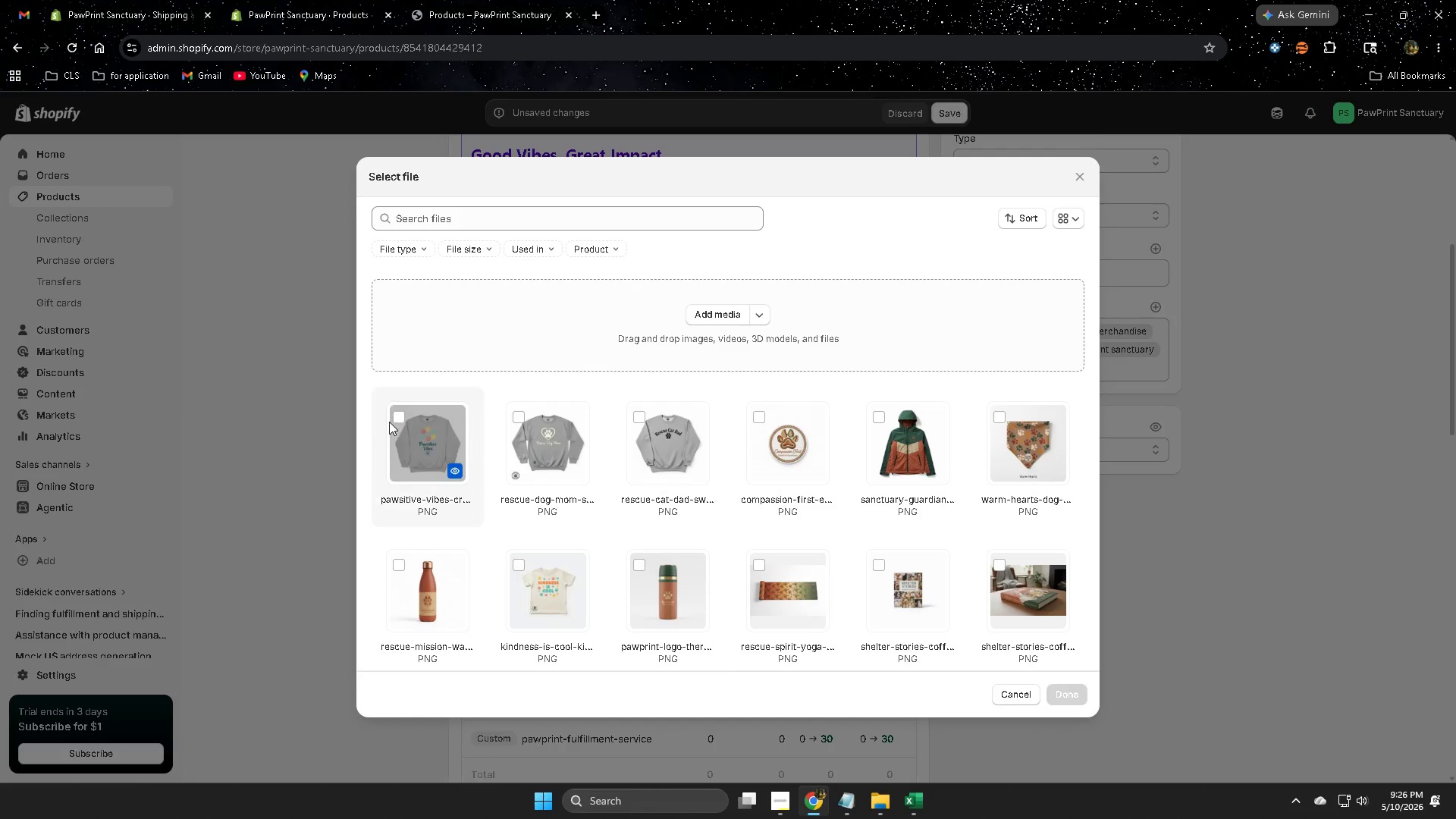 
left_click([399, 416])
 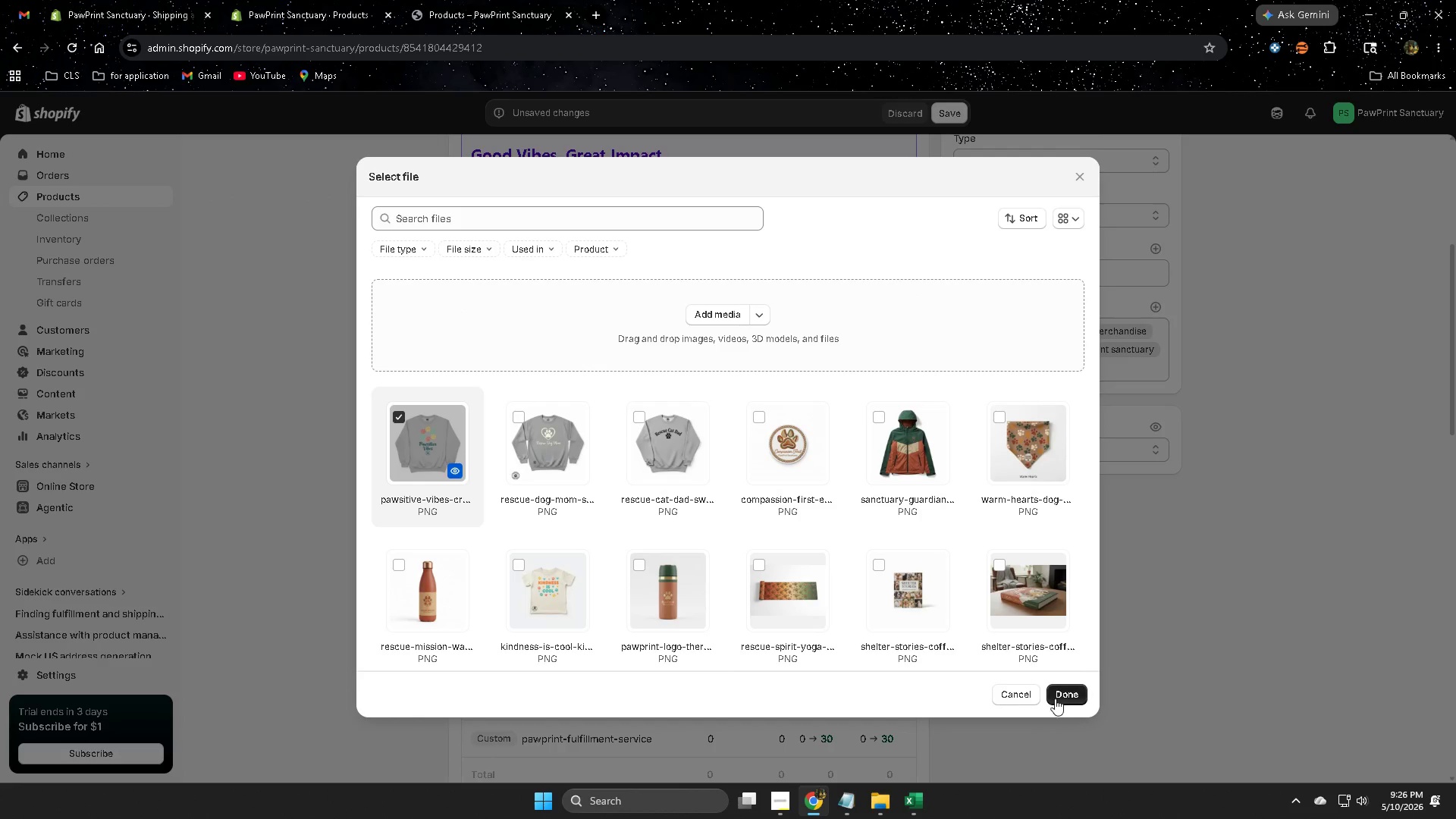 
left_click([1061, 690])
 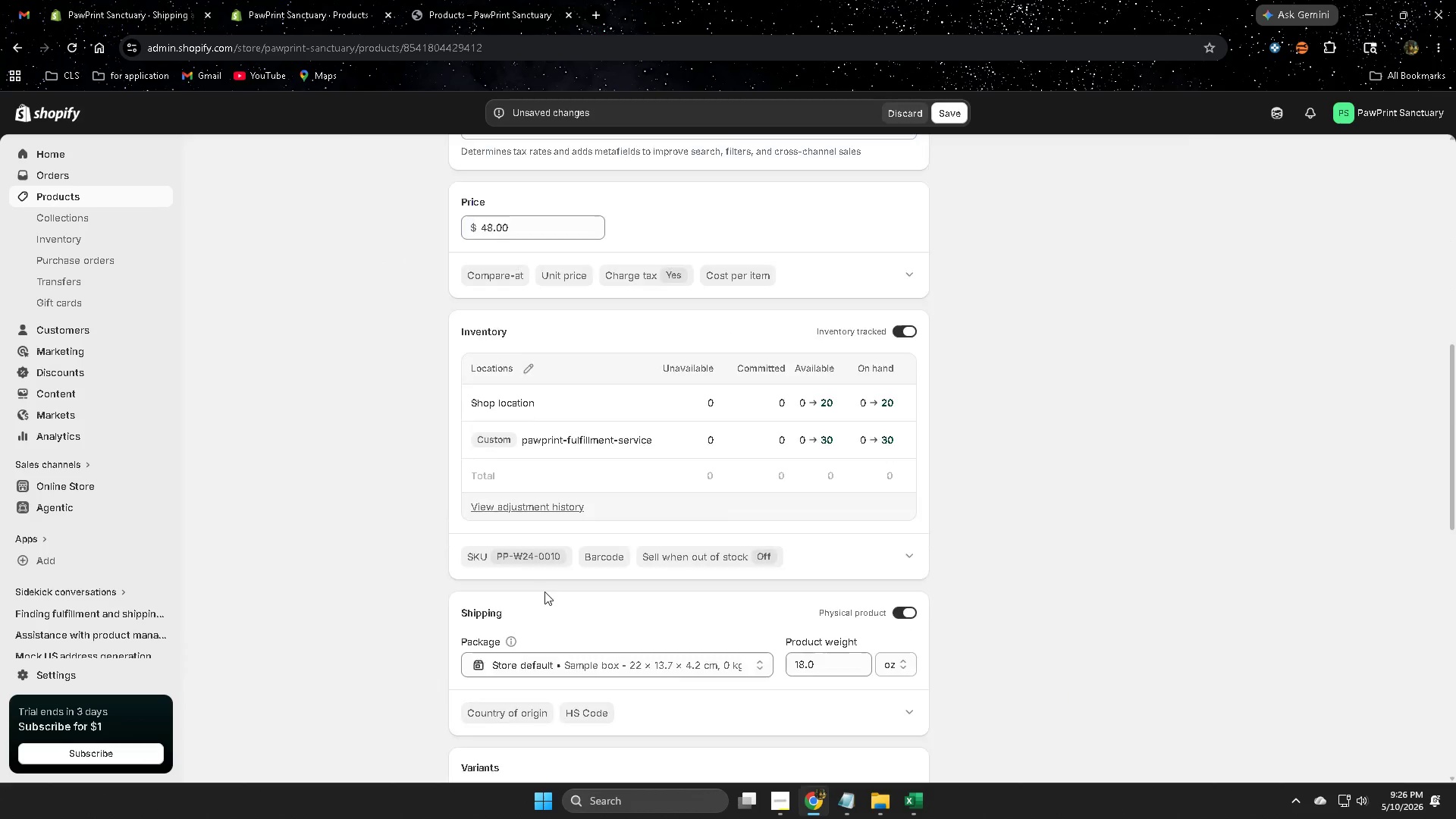 
scroll: coordinate [570, 590], scroll_direction: up, amount: 4.0
 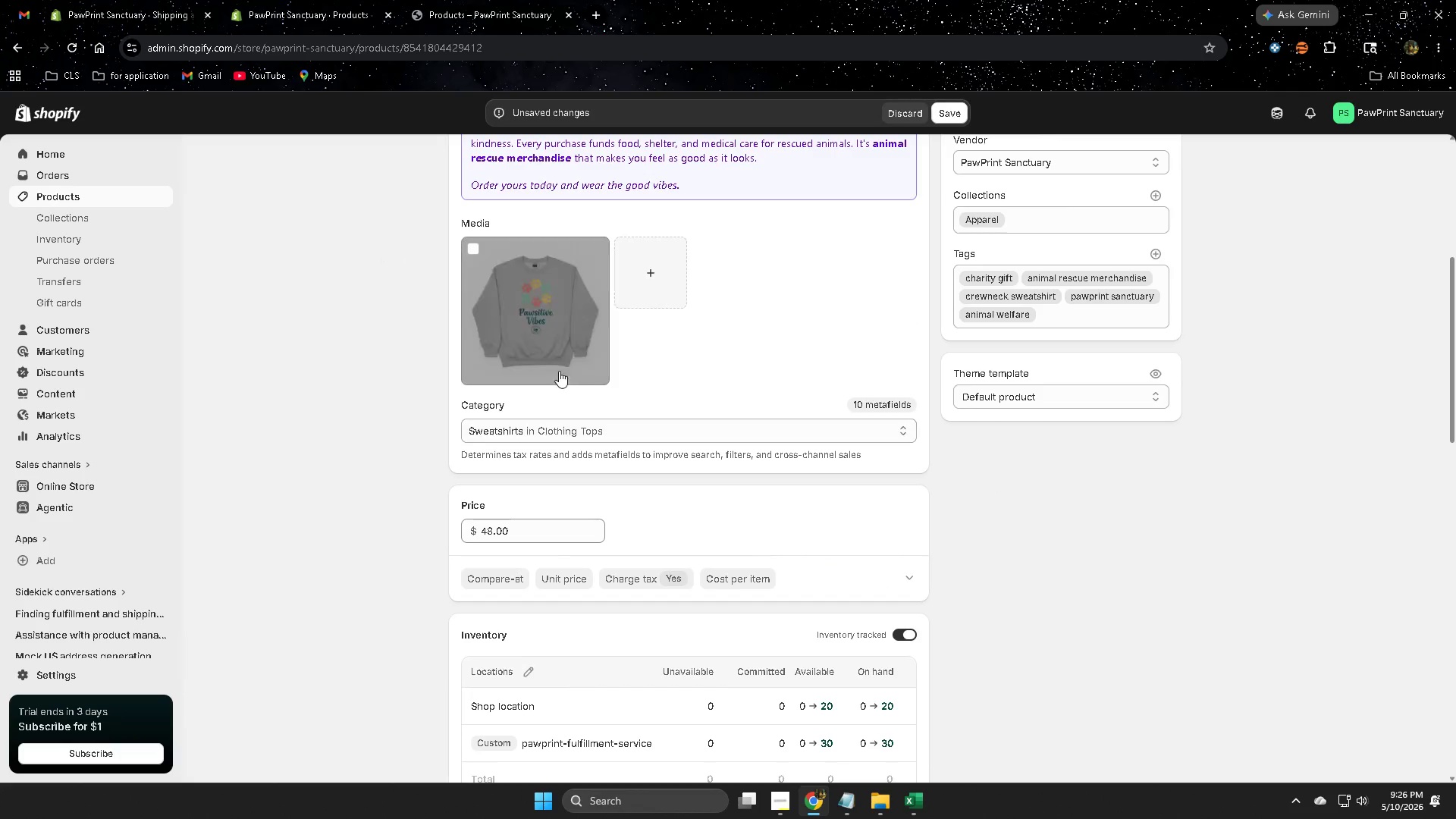 
left_click([549, 328])
 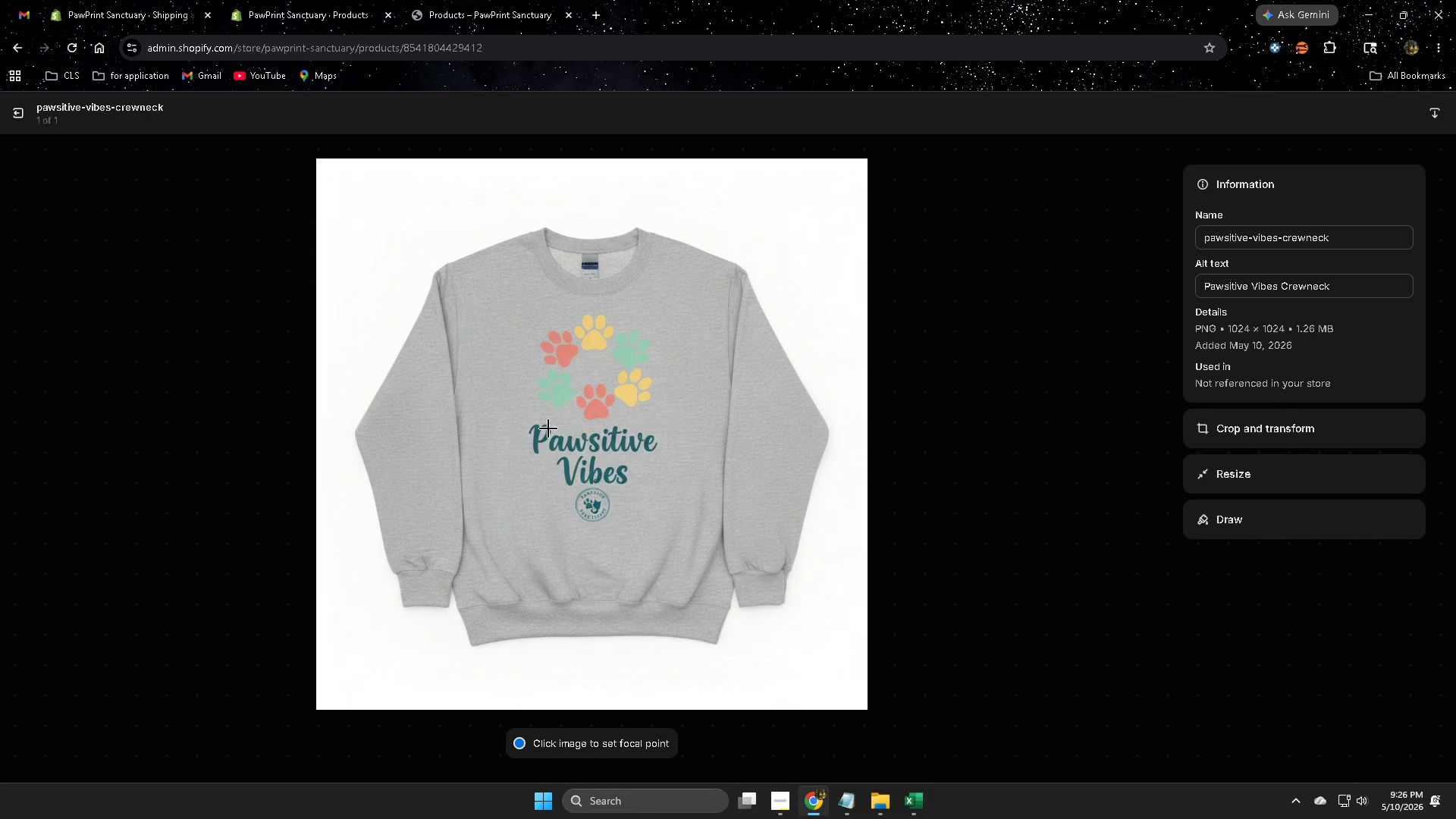 
double_click([1348, 290])
 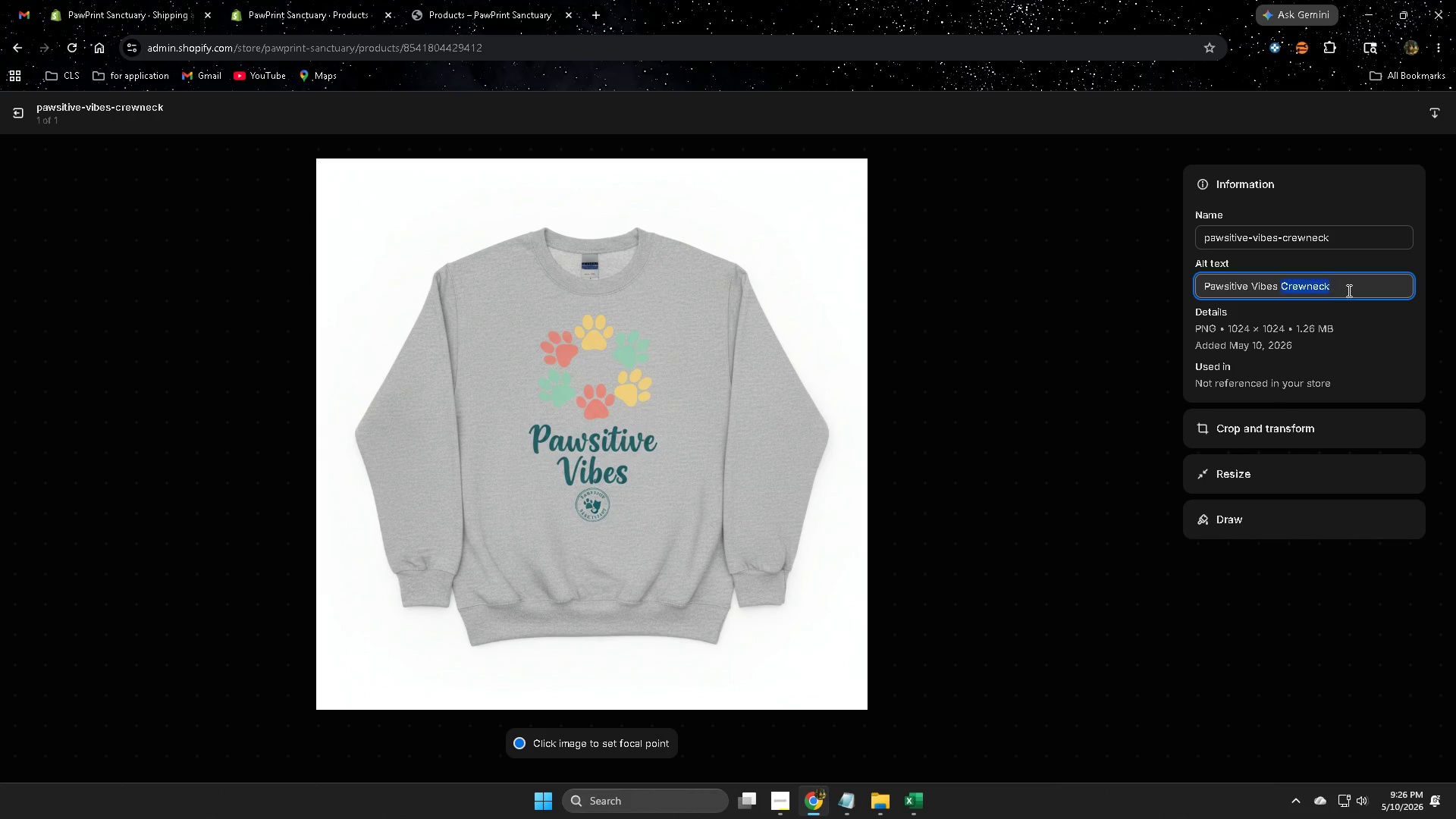 
triple_click([1348, 290])
 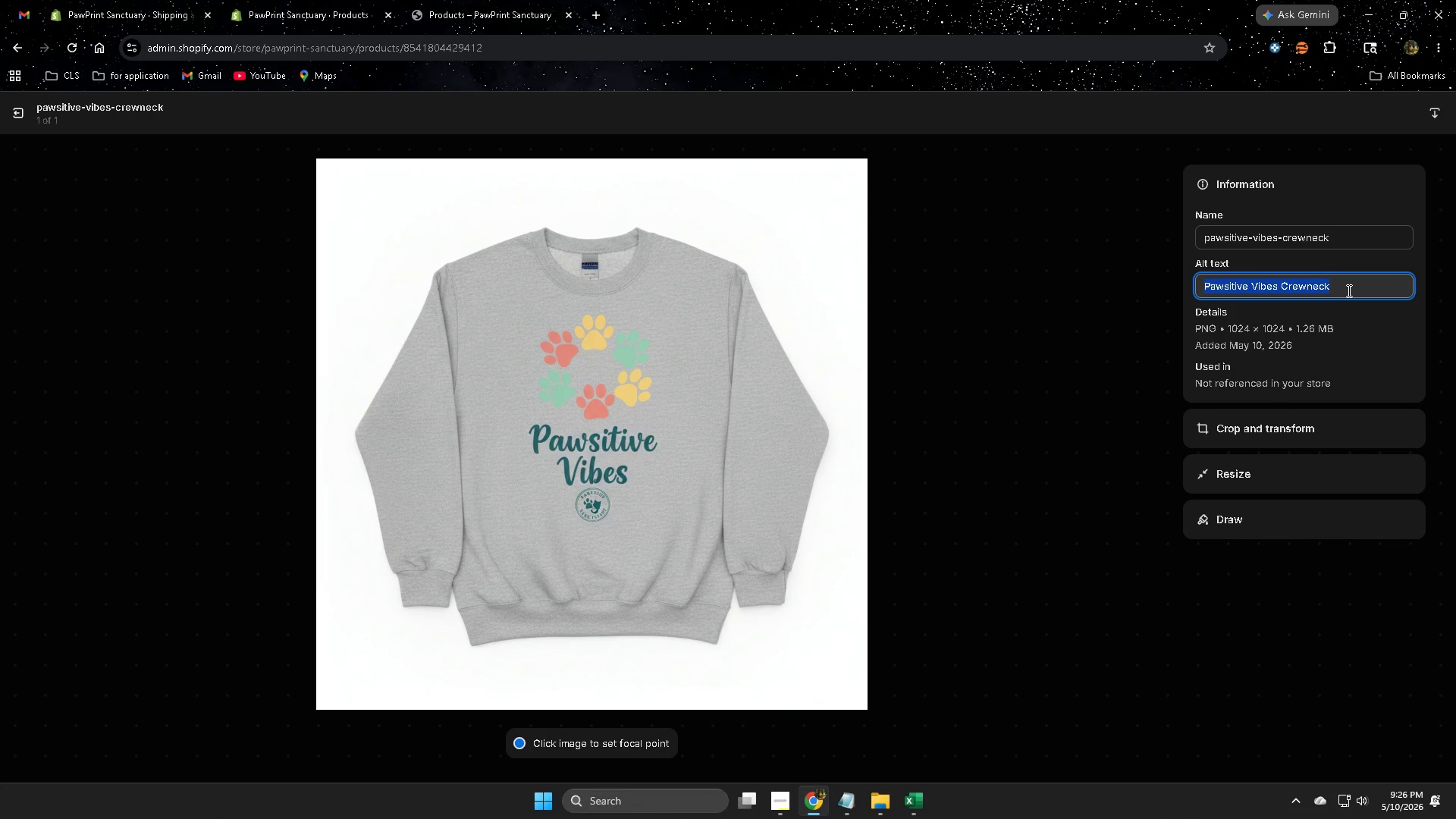 
key(Control+V)
 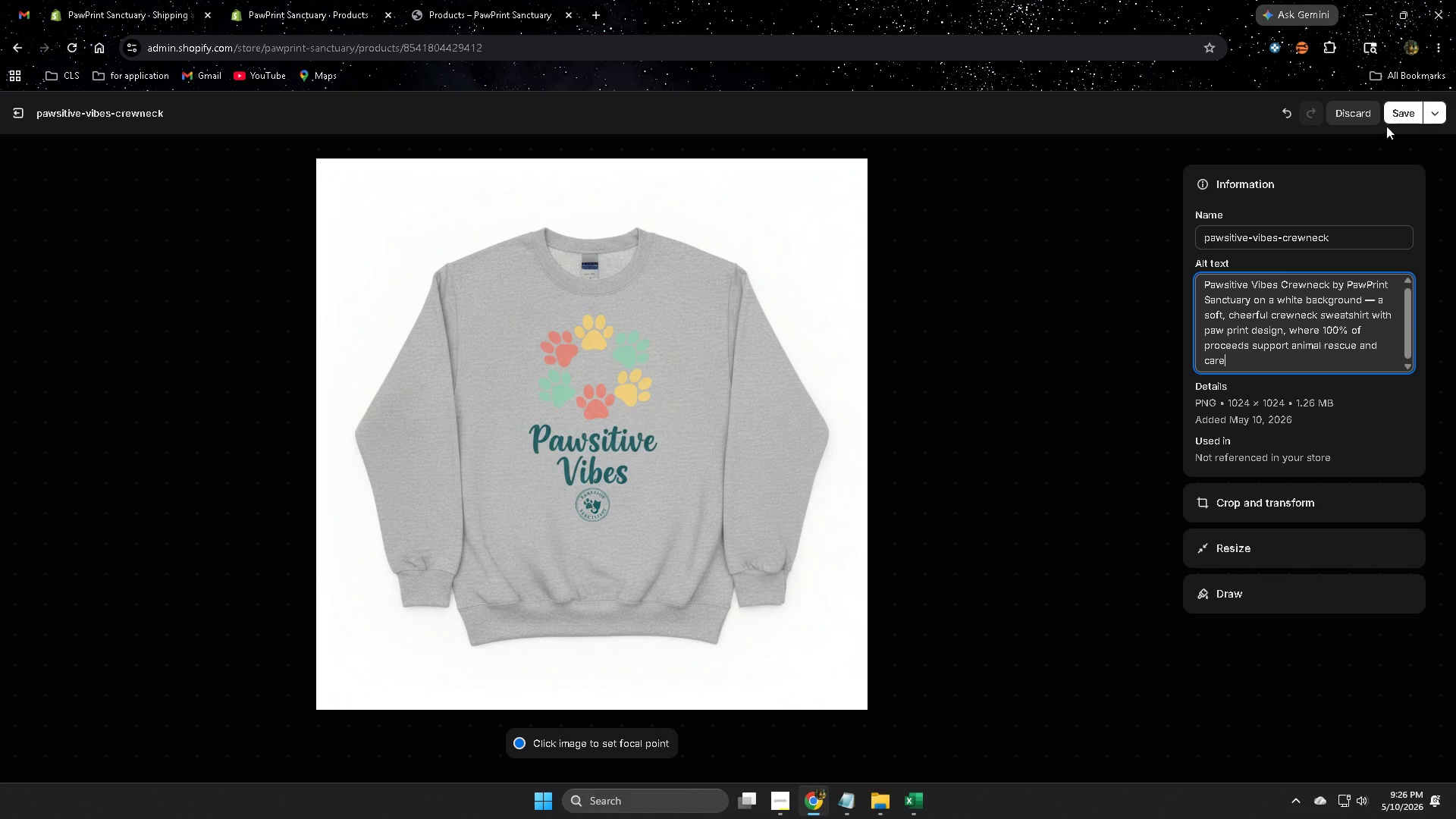 
left_click([1398, 115])
 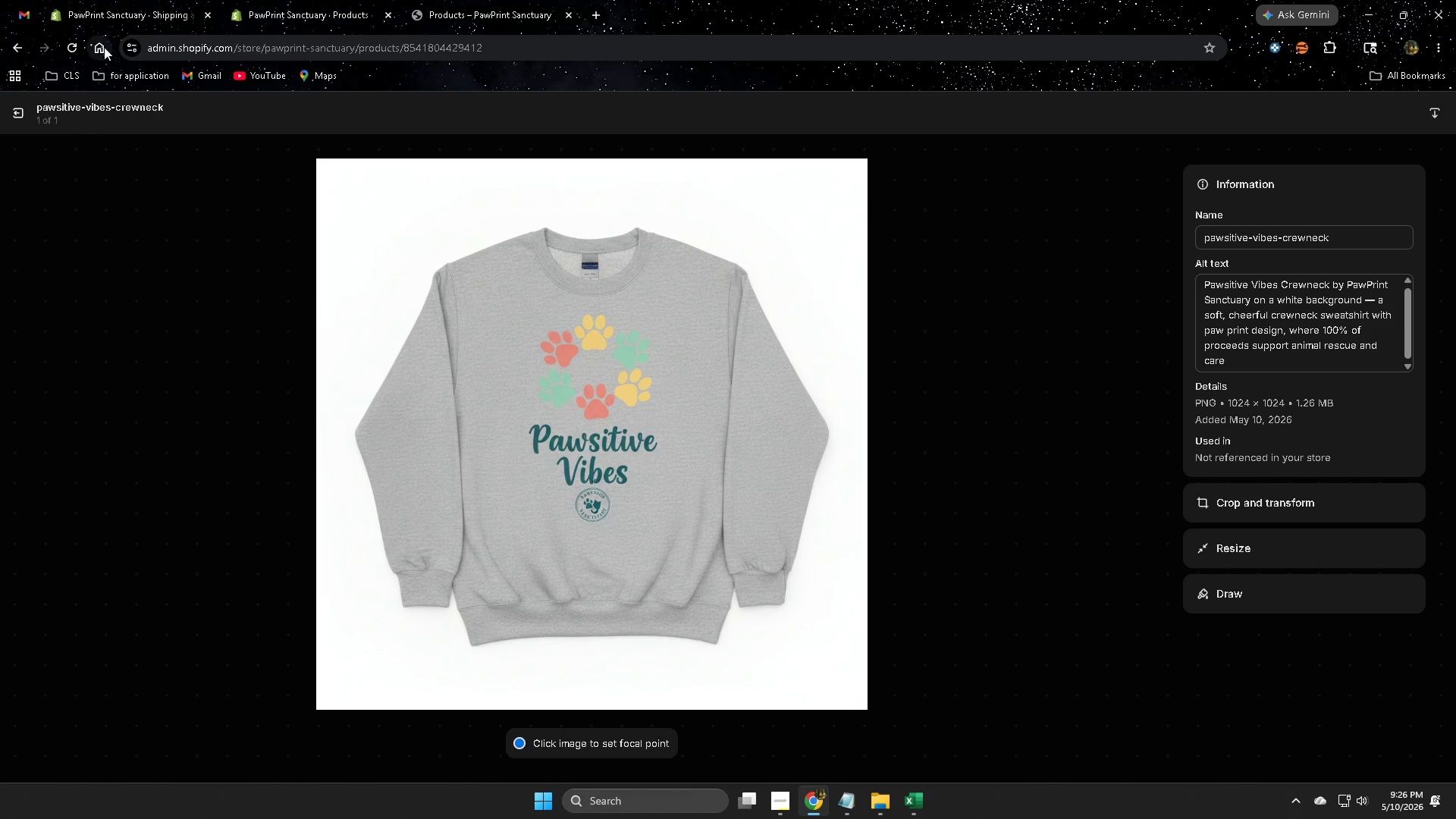 
wait(7.33)
 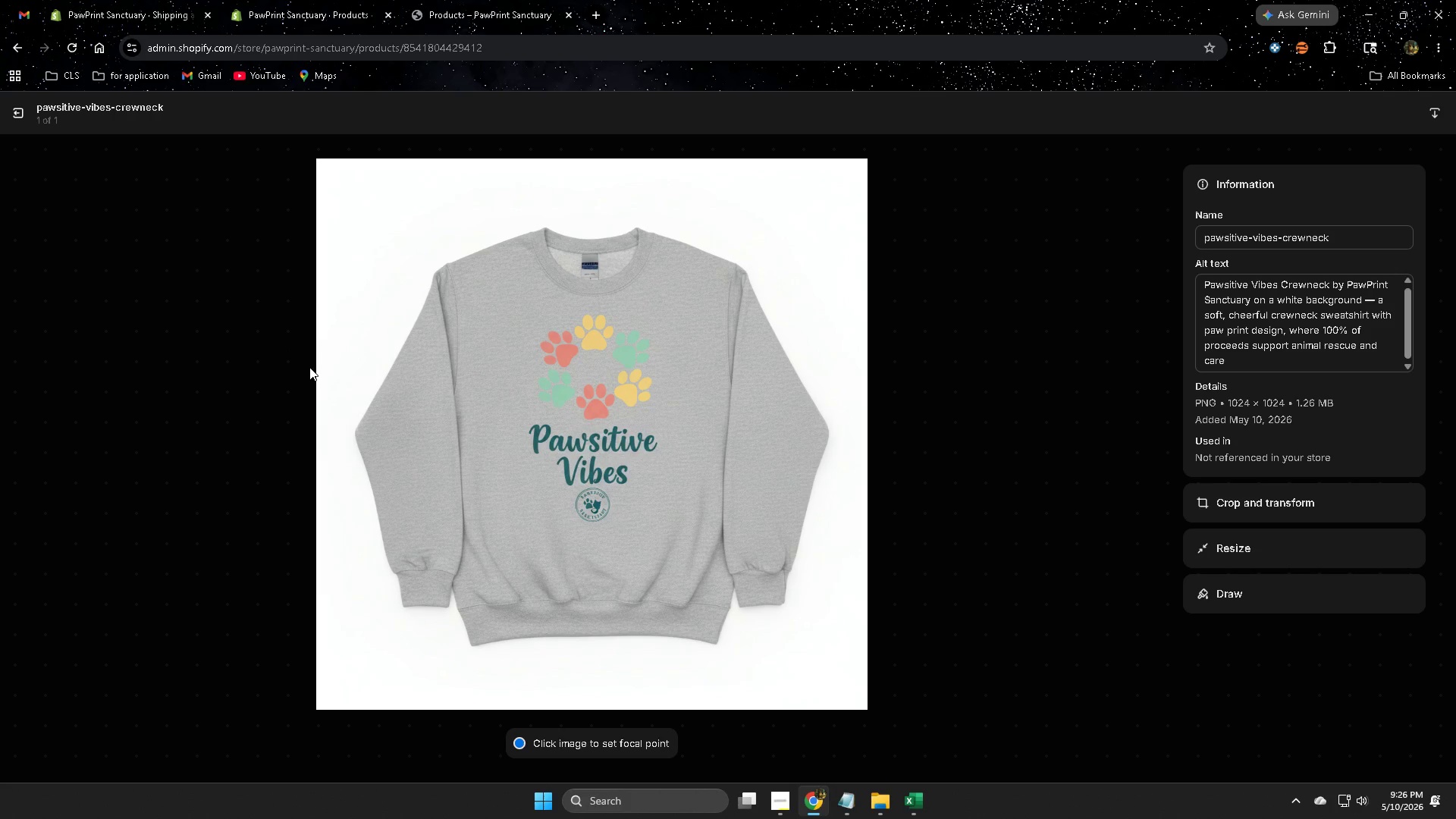 
scroll: coordinate [692, 397], scroll_direction: up, amount: 5.0
 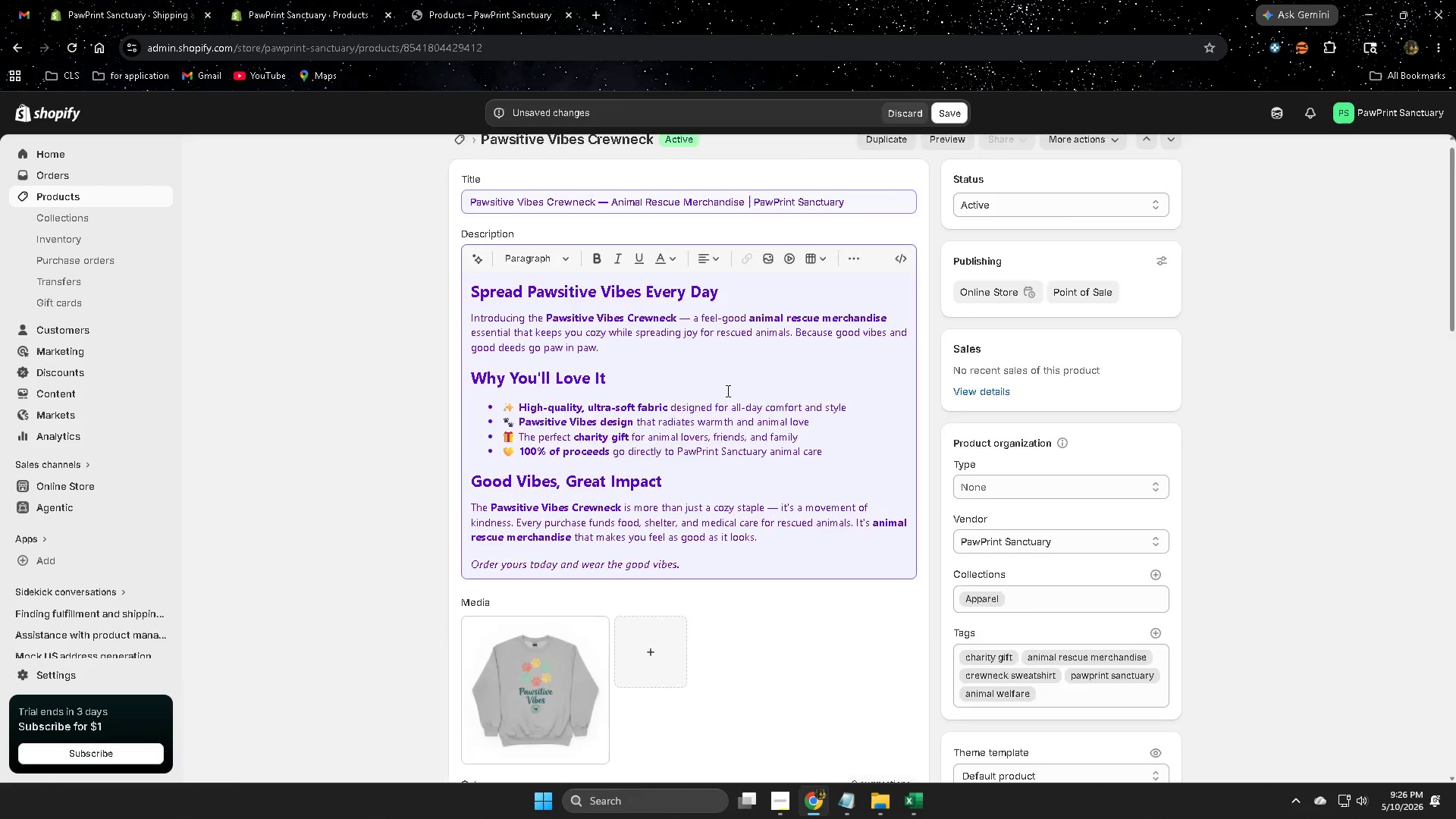 
scroll: coordinate [727, 391], scroll_direction: down, amount: 10.0
 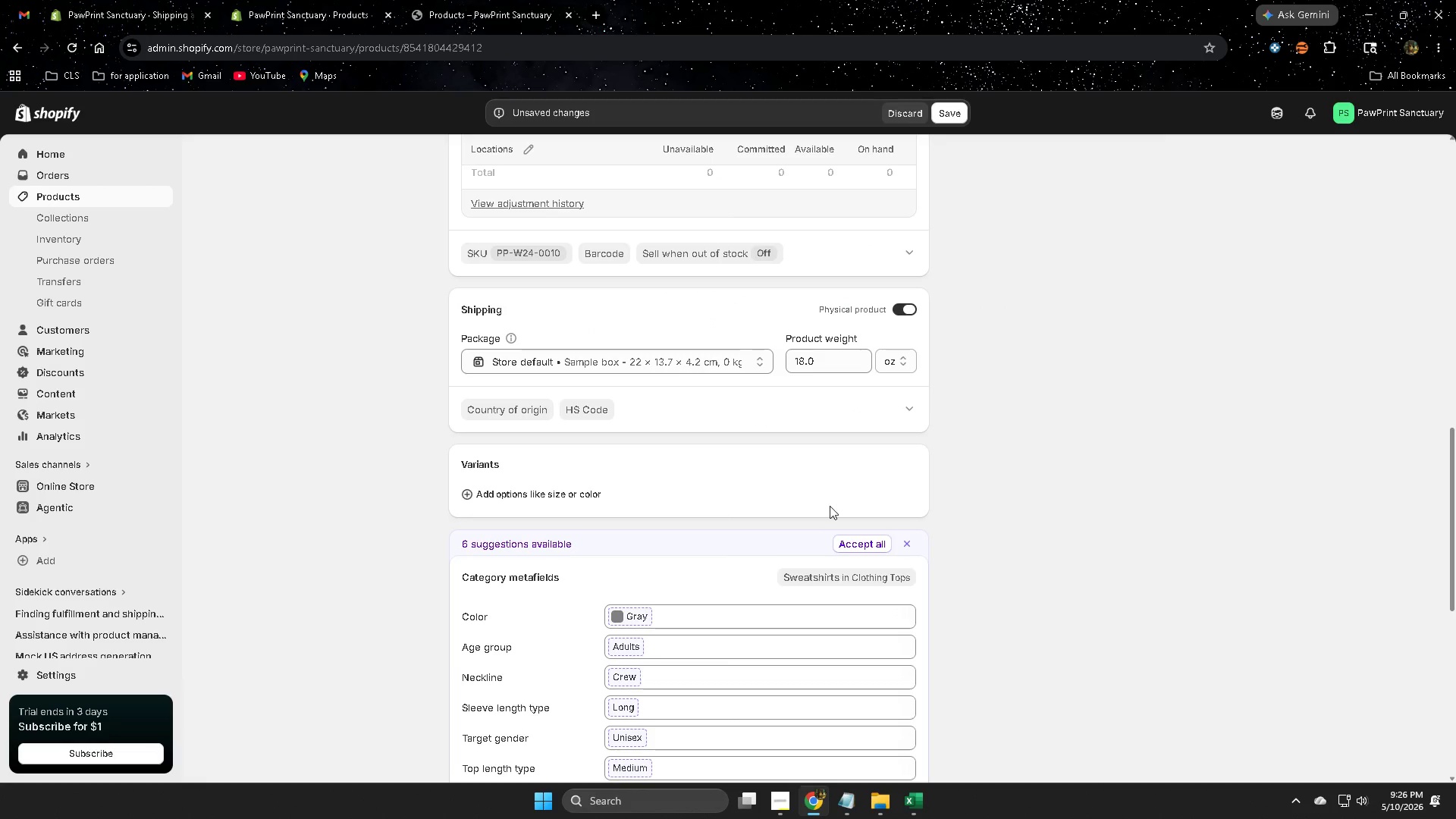 
left_click([865, 540])
 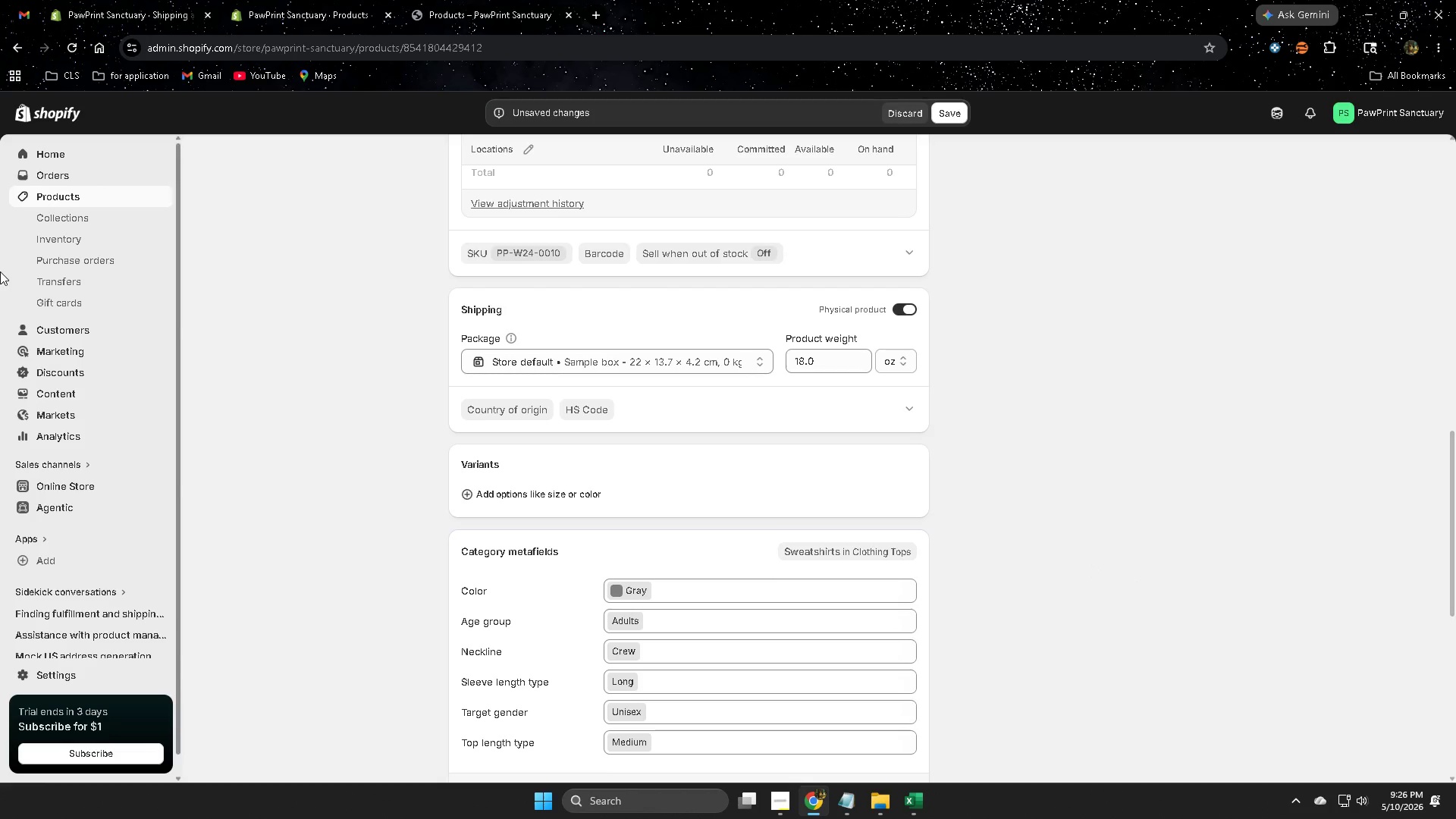 
scroll: coordinate [1018, 515], scroll_direction: down, amount: 13.0
 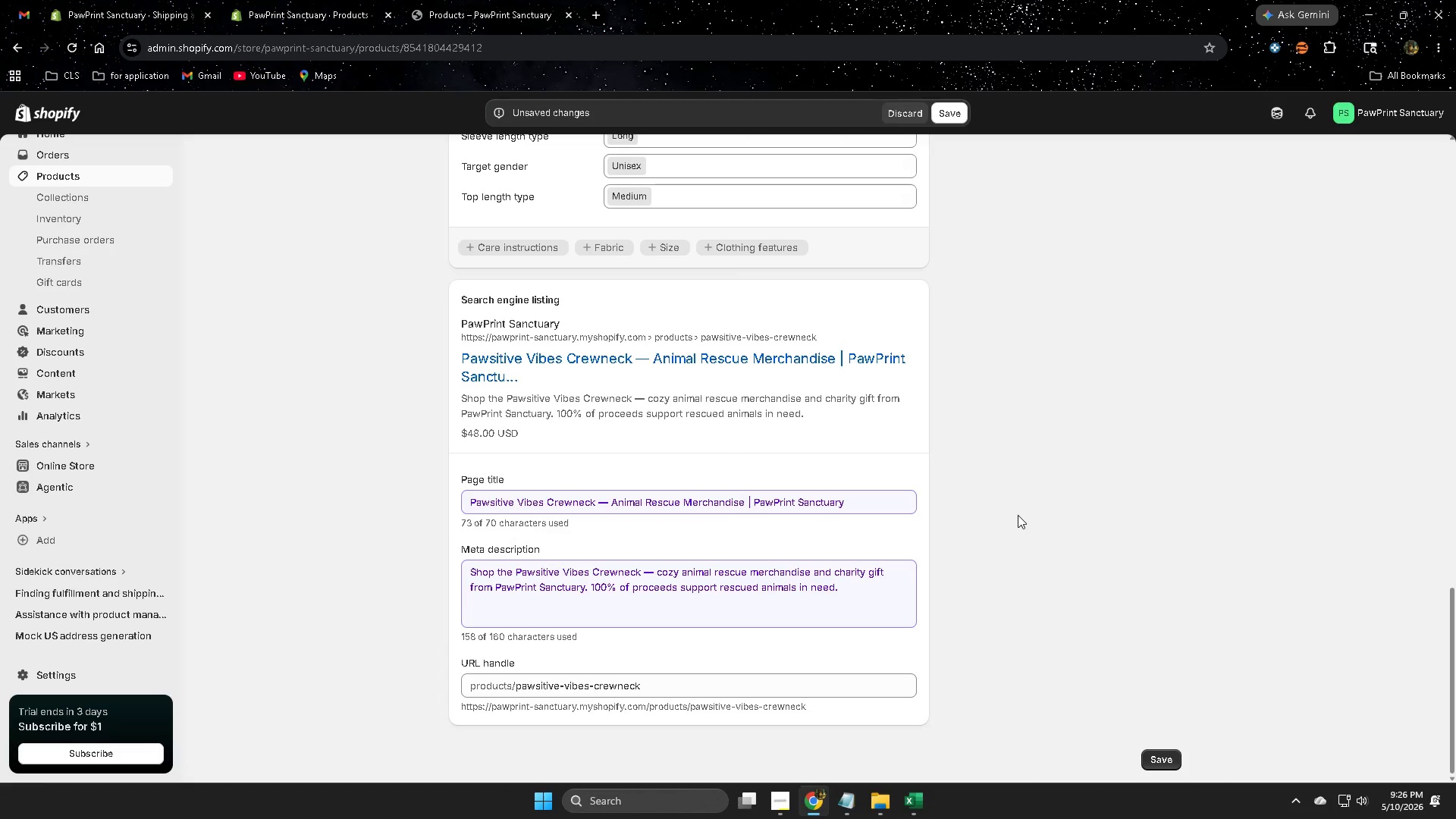 
scroll: coordinate [537, 459], scroll_direction: up, amount: 21.0
 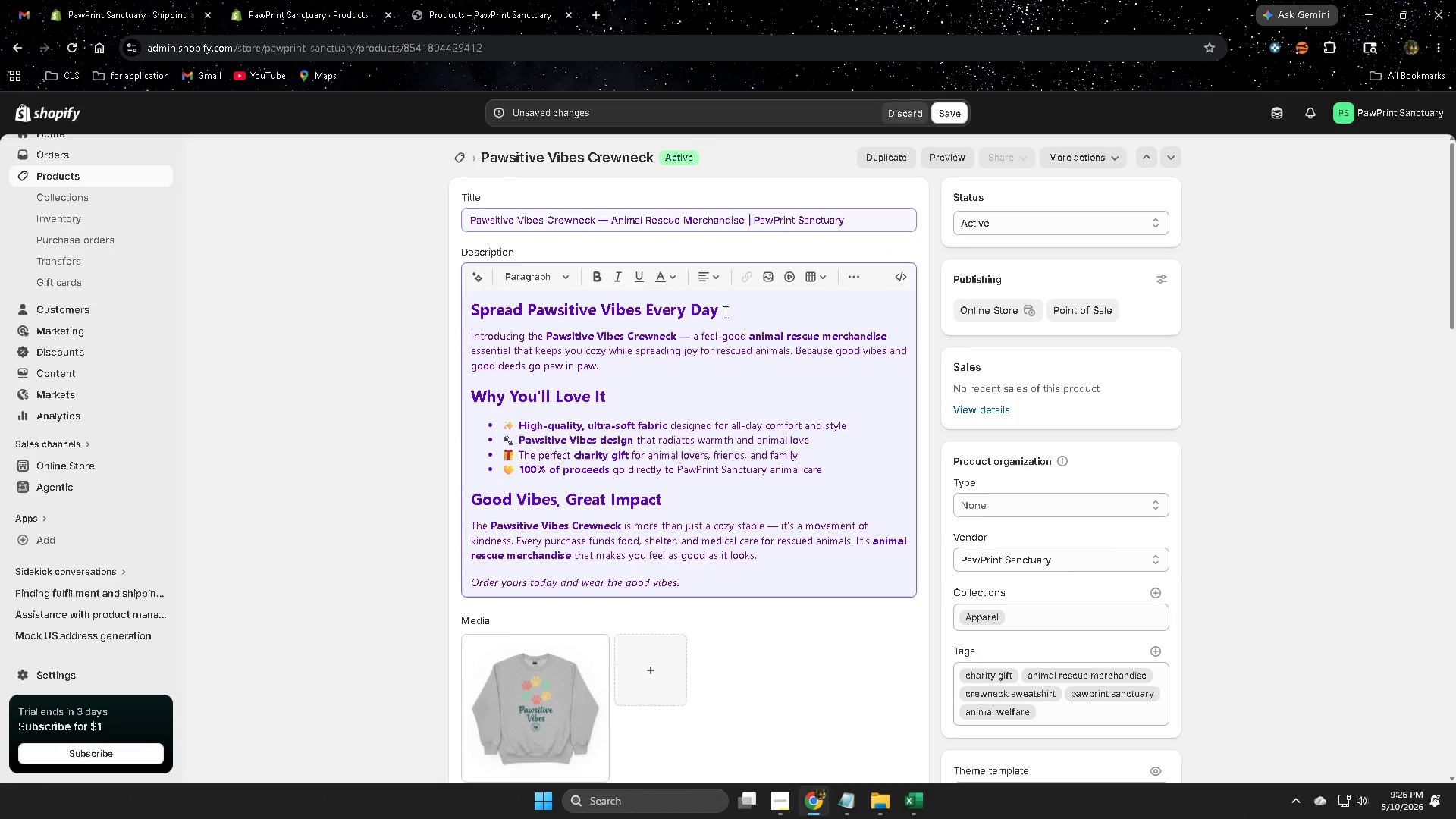 
left_click([724, 309])
 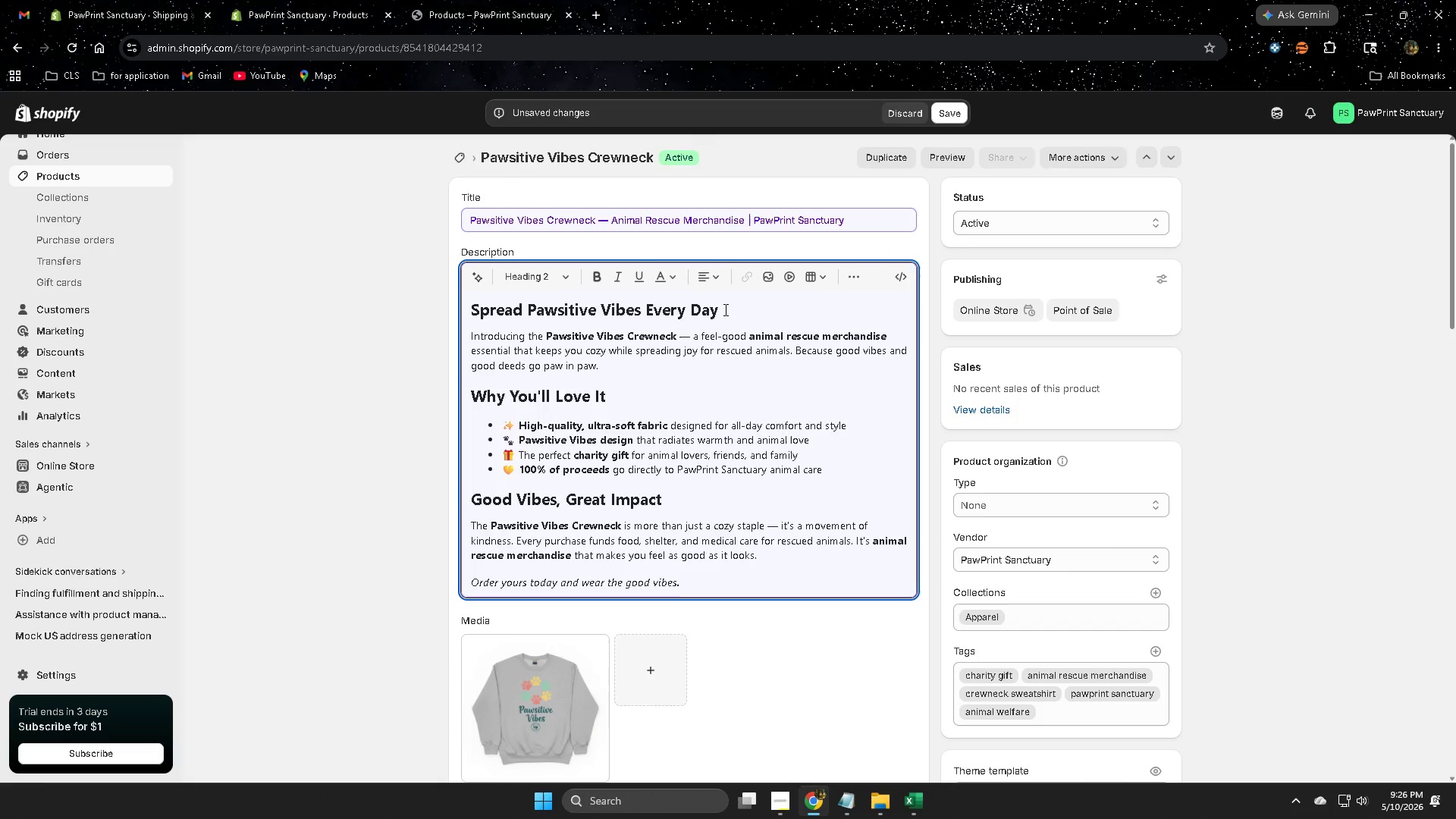 
left_click_drag(start_coordinate=[724, 309], to_coordinate=[445, 308])
 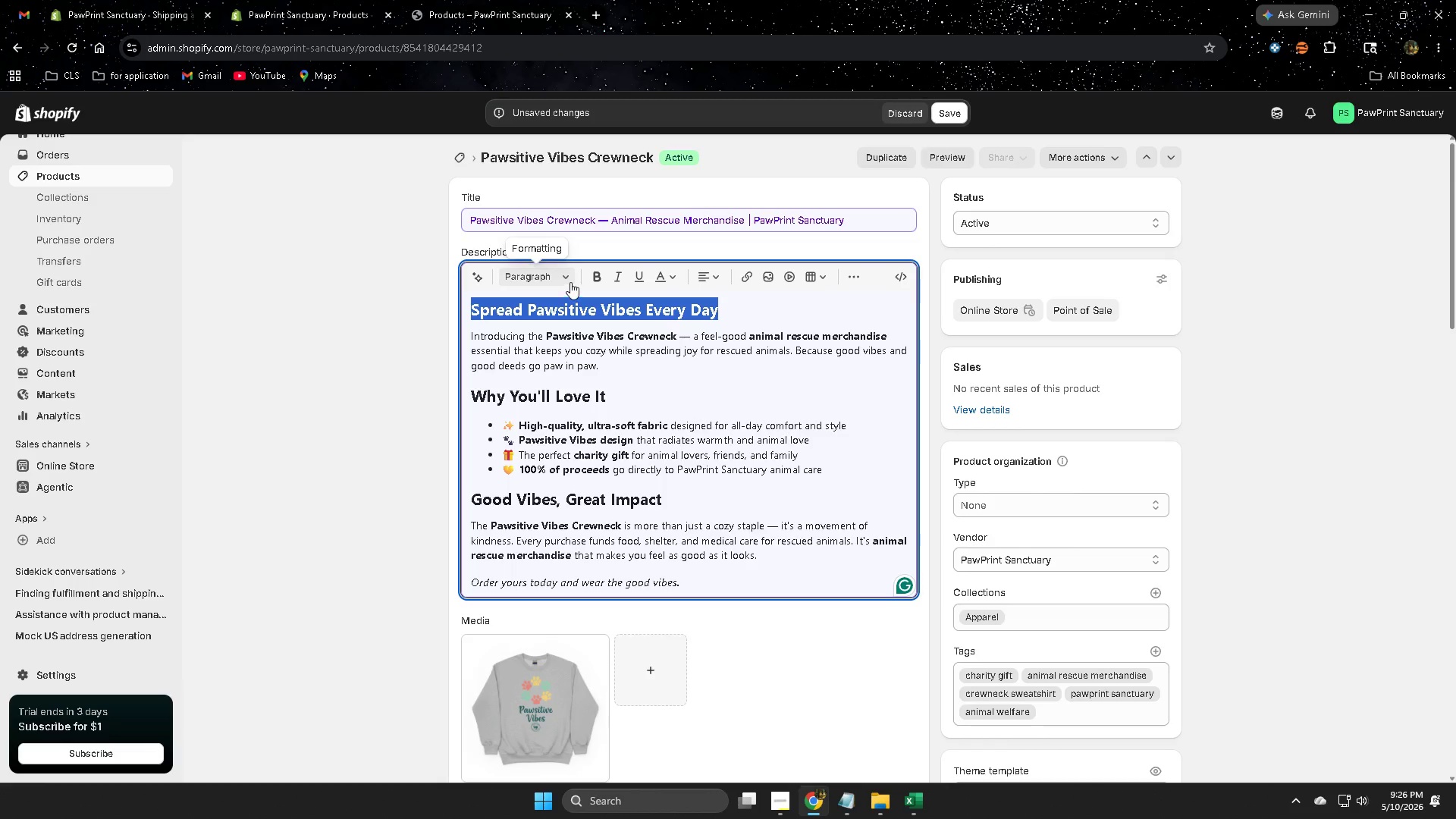 
left_click([568, 279])
 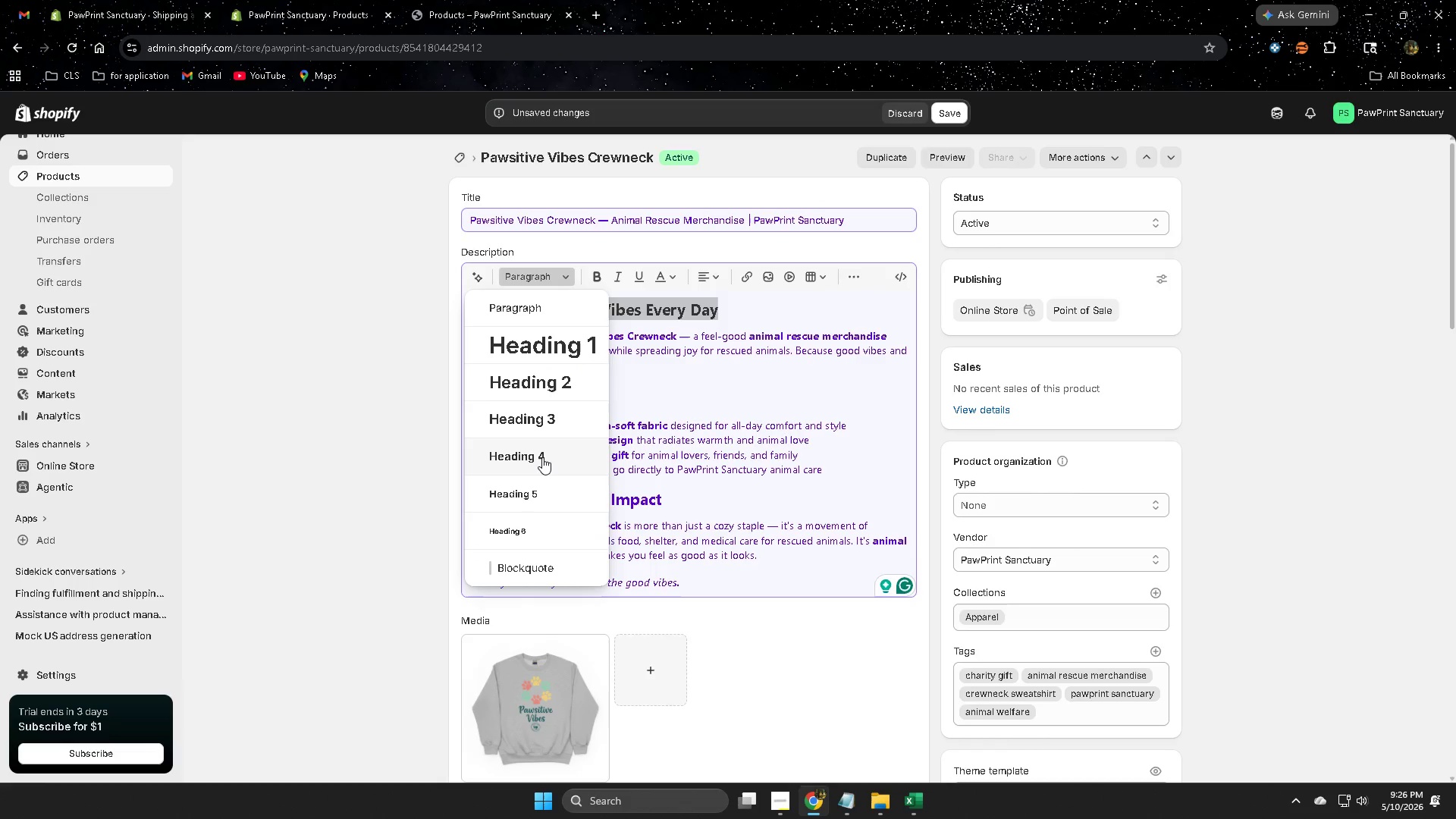 
left_click([542, 455])
 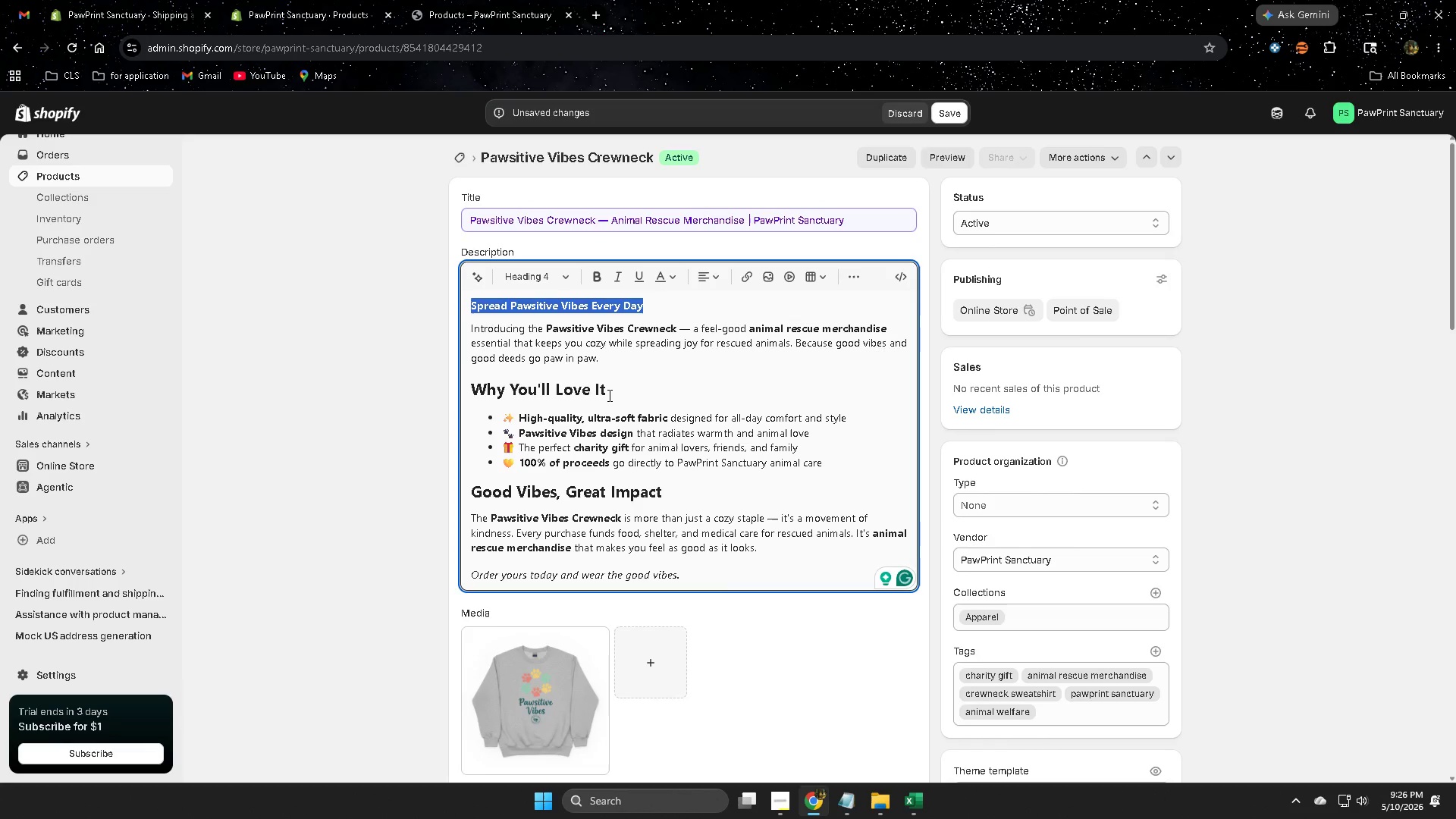 
left_click([608, 394])
 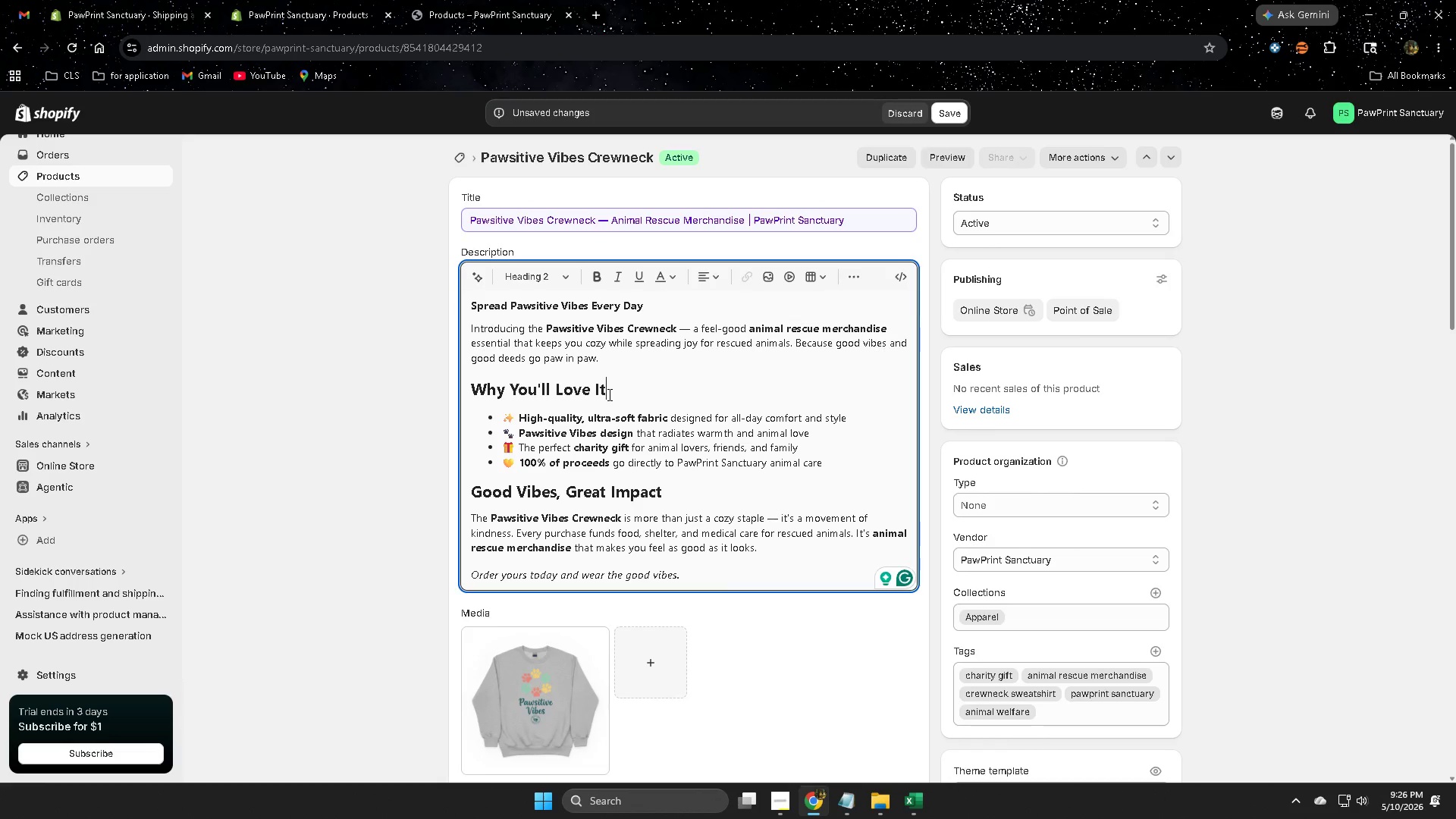 
left_click_drag(start_coordinate=[608, 394], to_coordinate=[485, 387])
 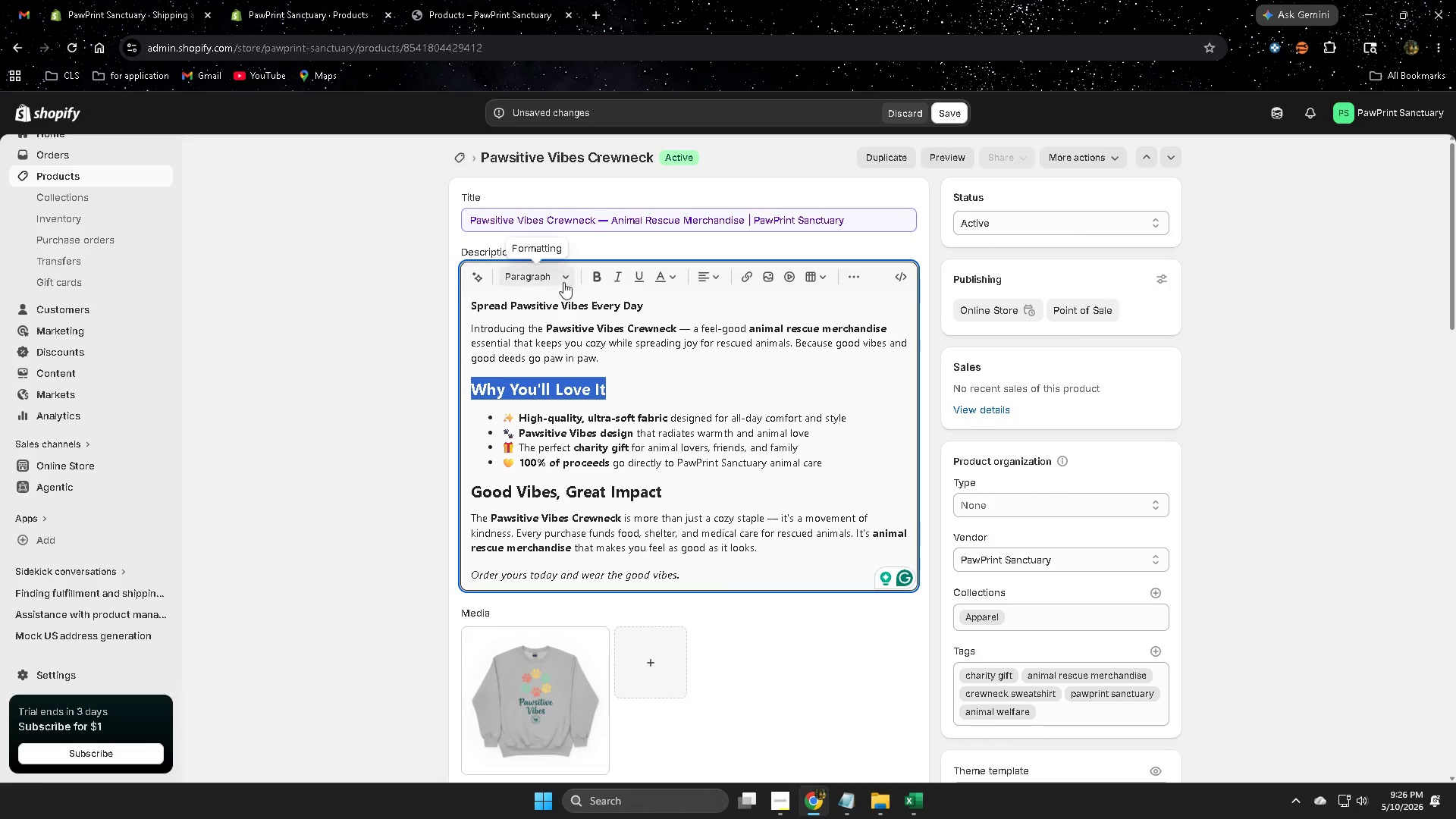 
left_click([566, 278])
 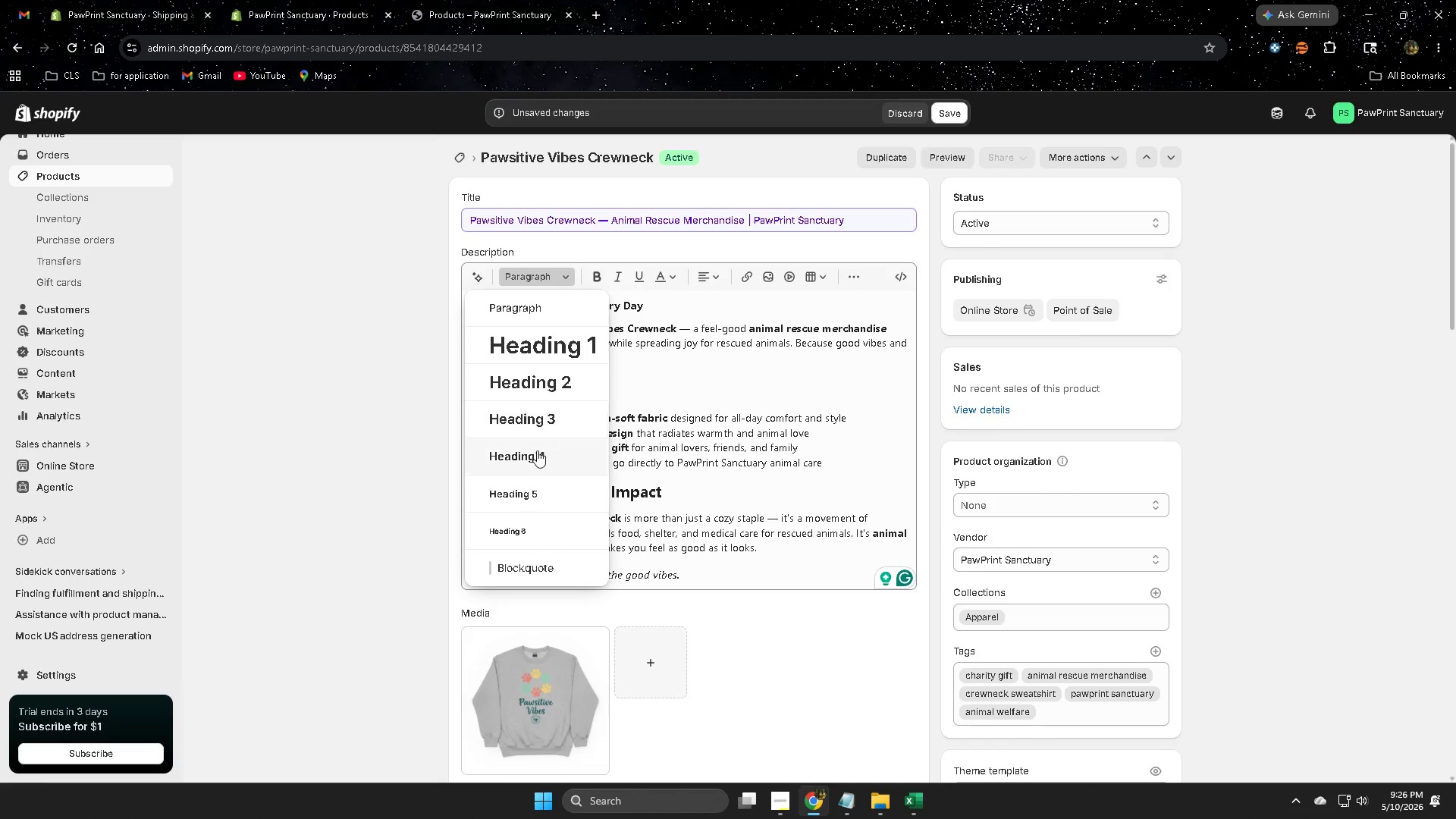 
left_click([536, 454])
 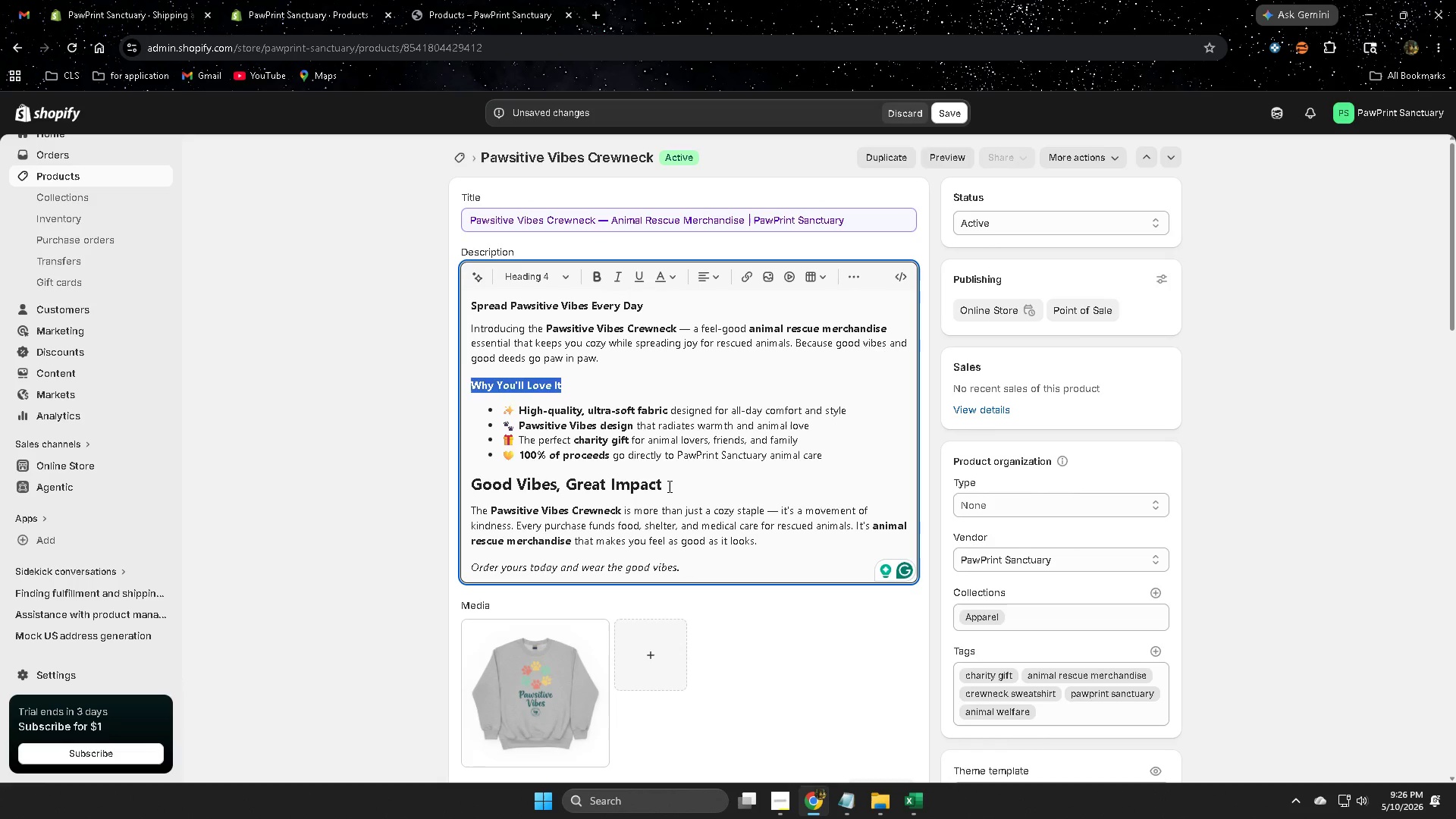 
left_click([668, 486])
 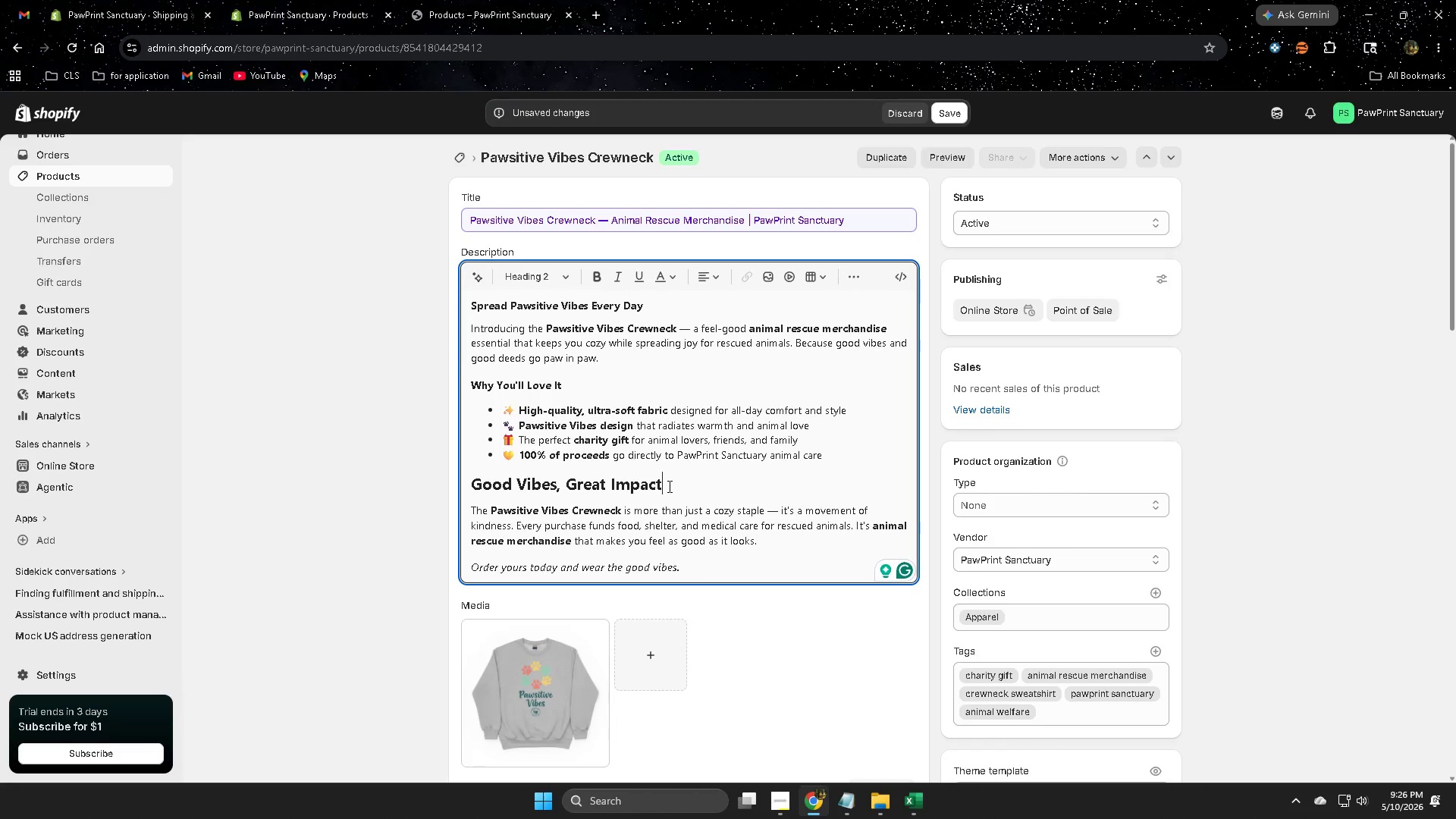 
left_click_drag(start_coordinate=[668, 486], to_coordinate=[472, 477])
 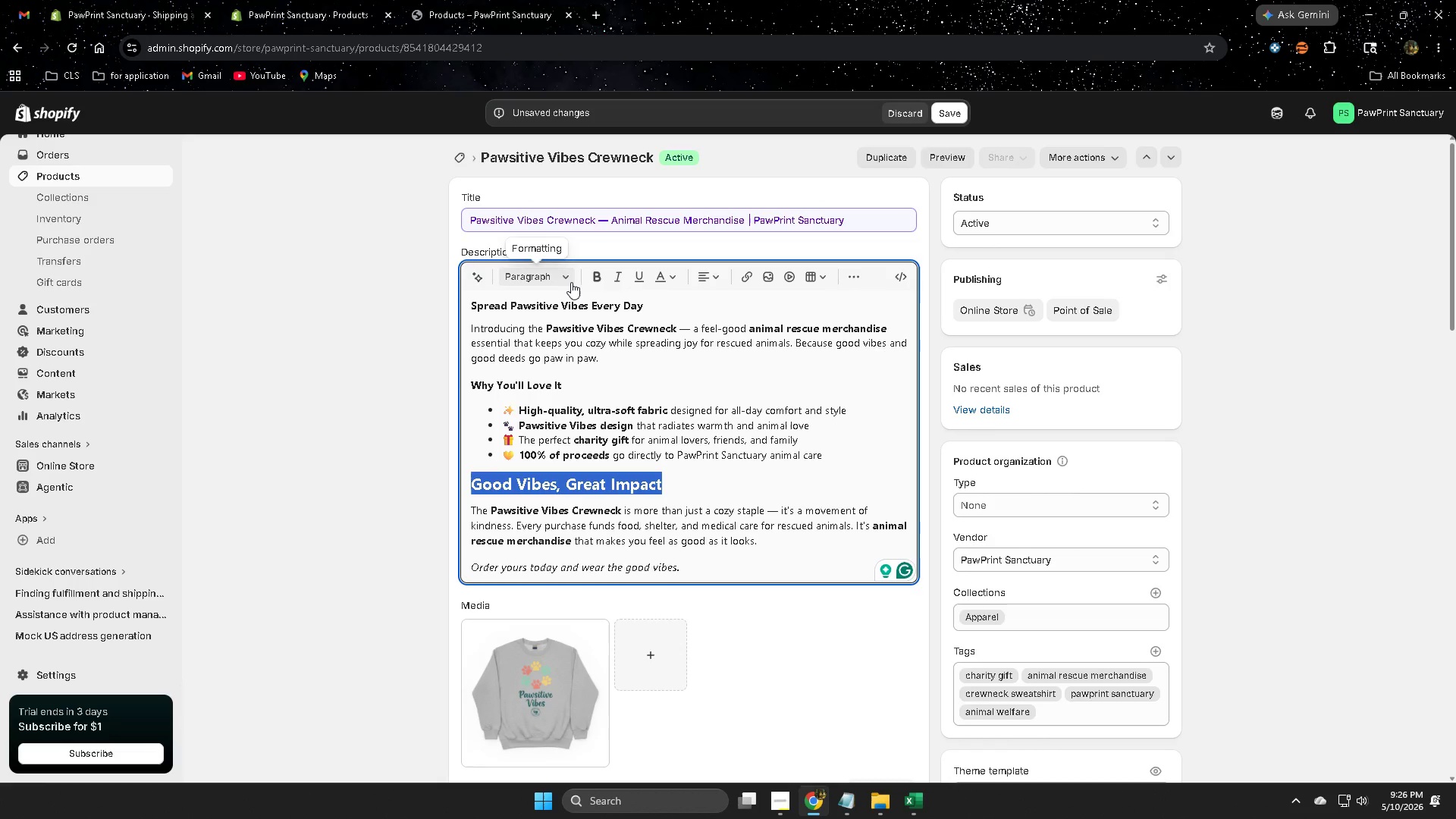 
left_click([567, 278])
 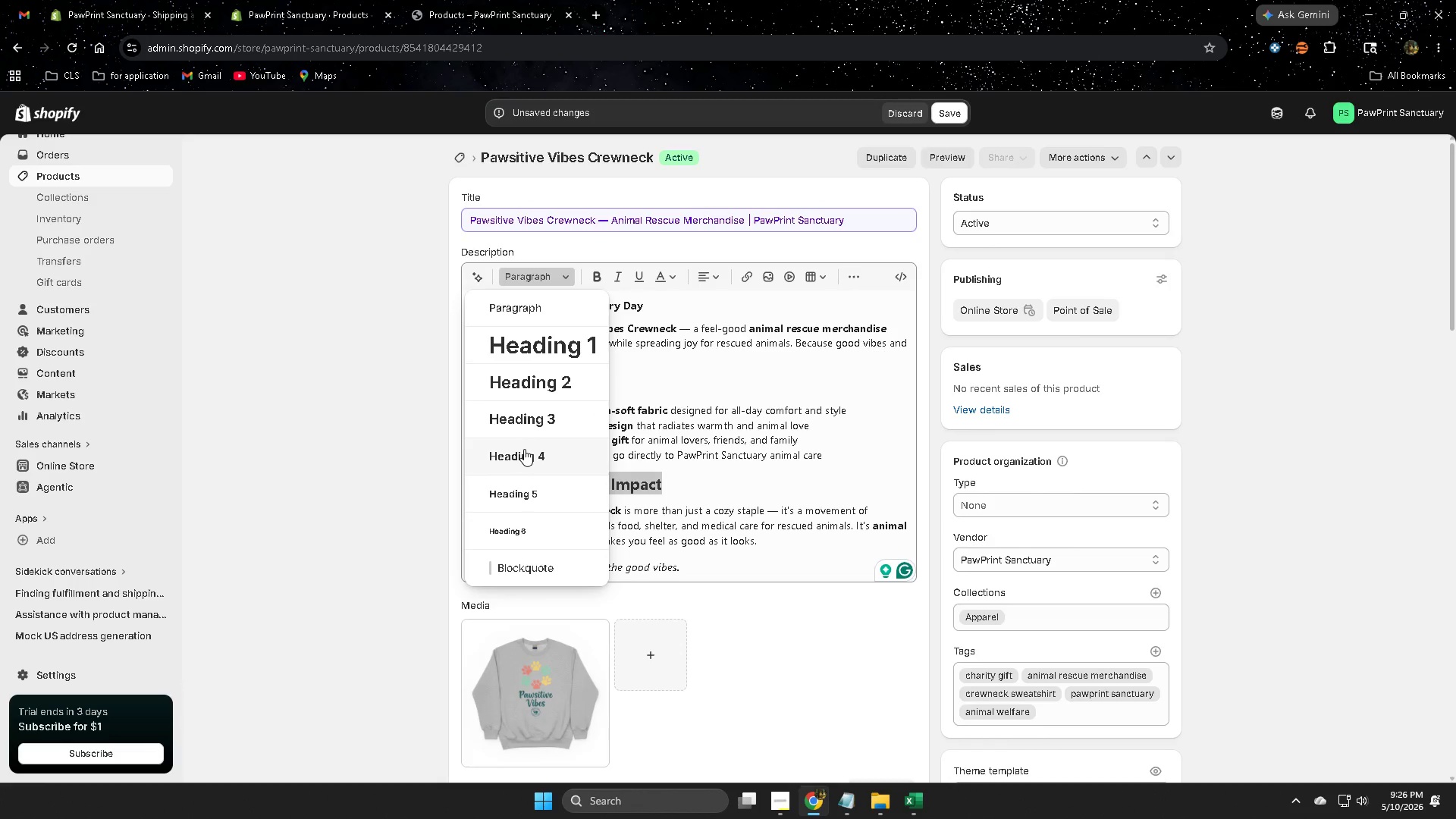 
left_click([522, 455])
 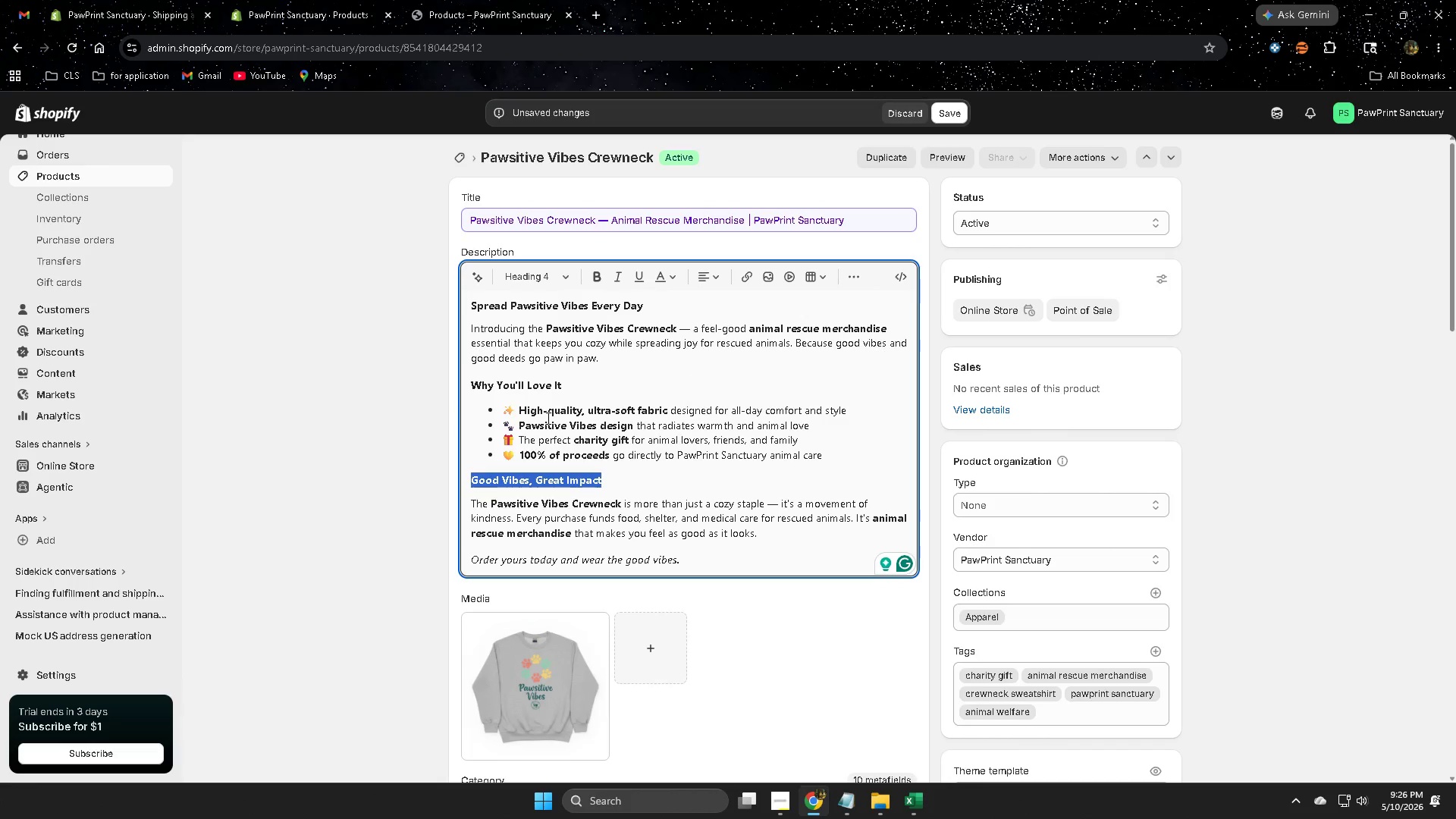 
left_click([513, 411])
 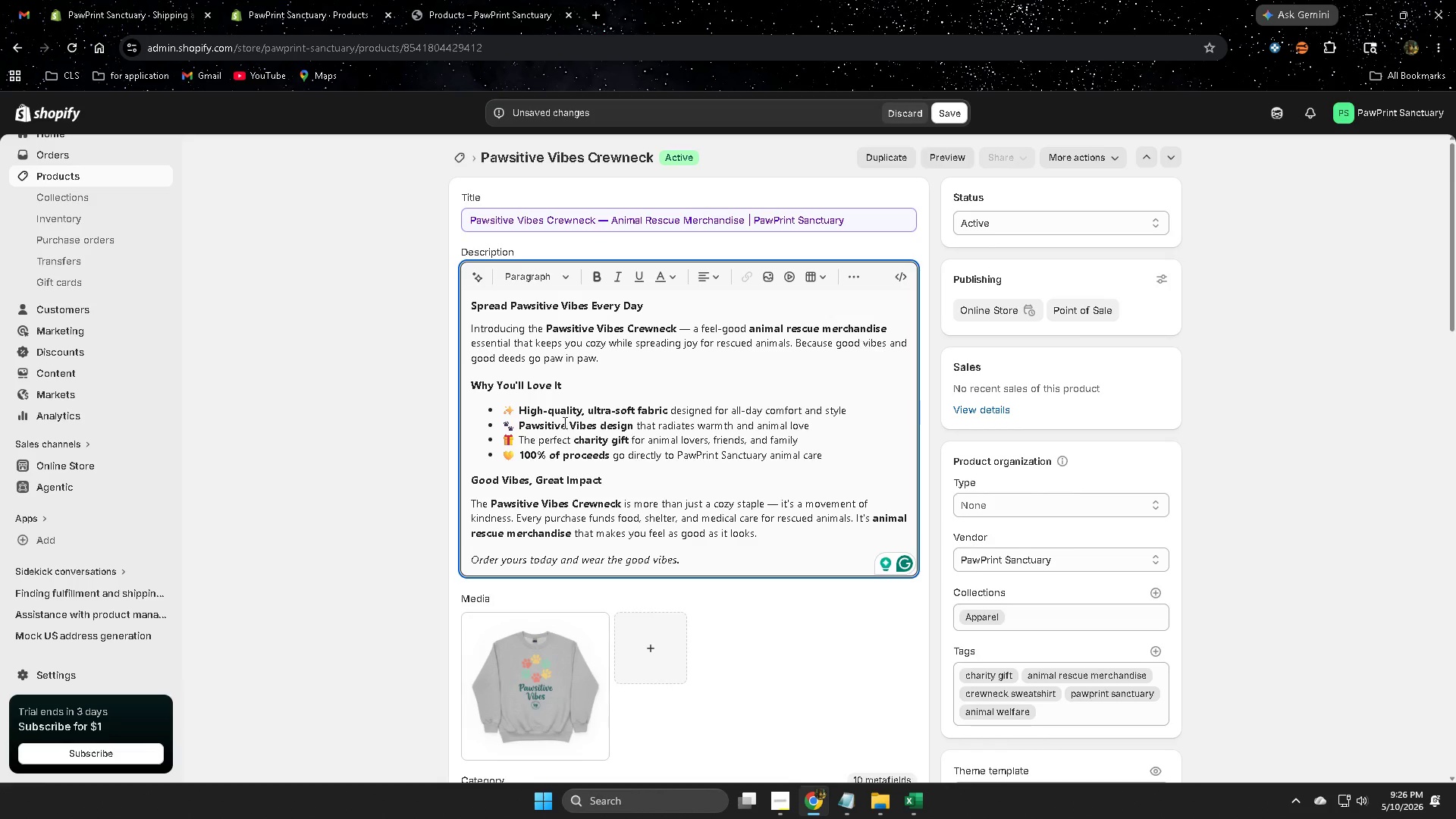 
key(Backspace)
 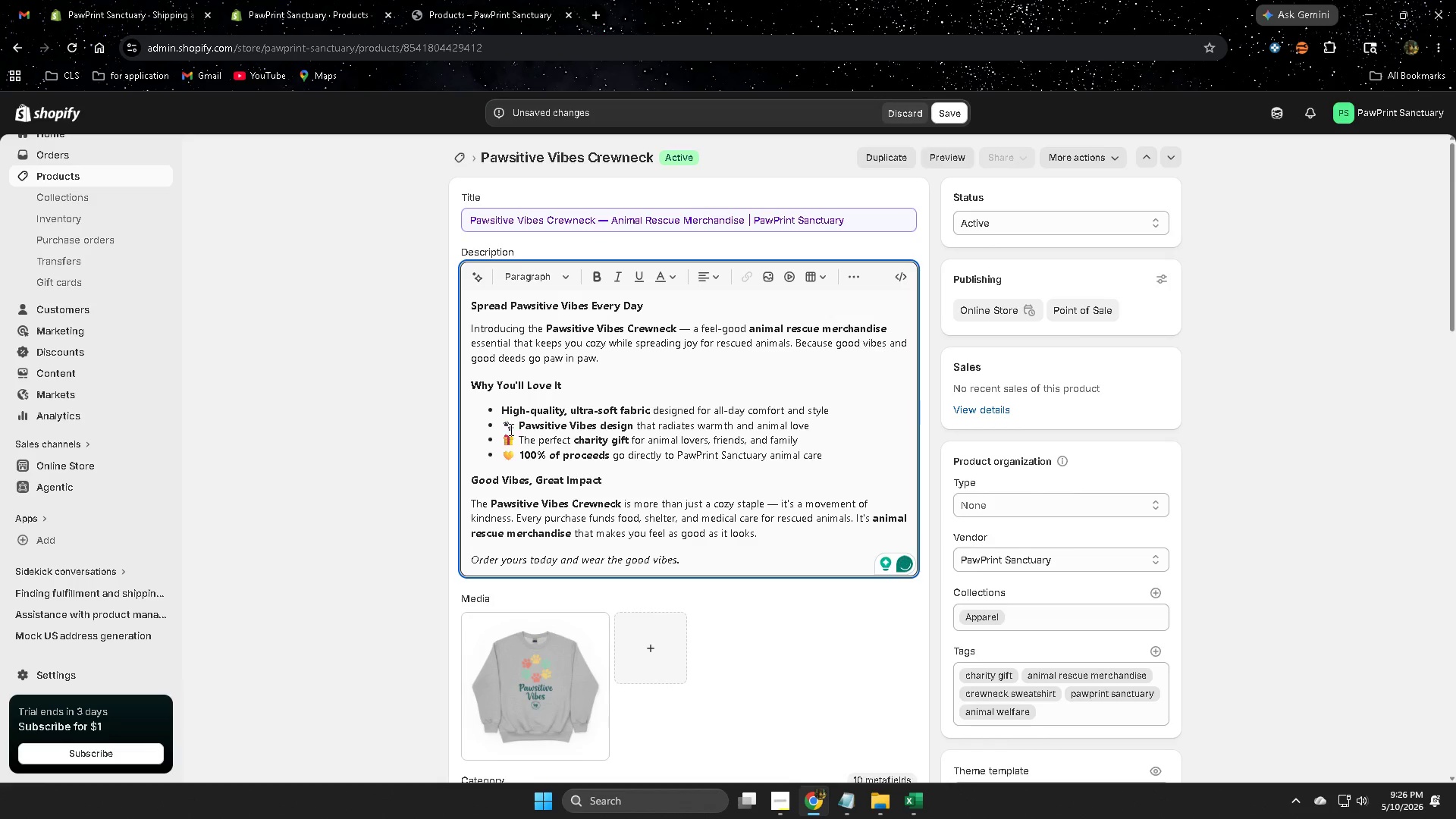 
left_click([515, 425])
 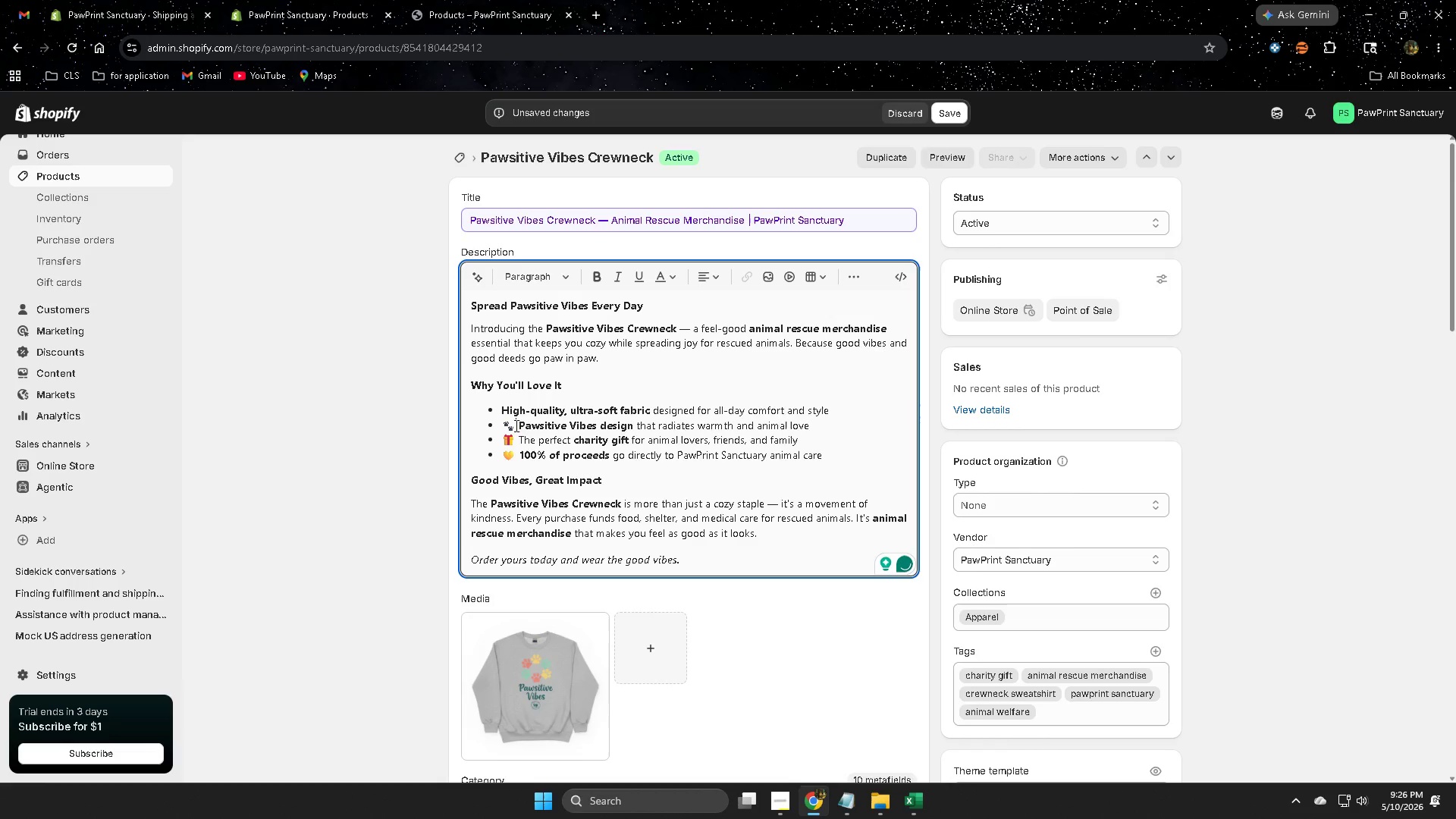 
key(Backspace)
 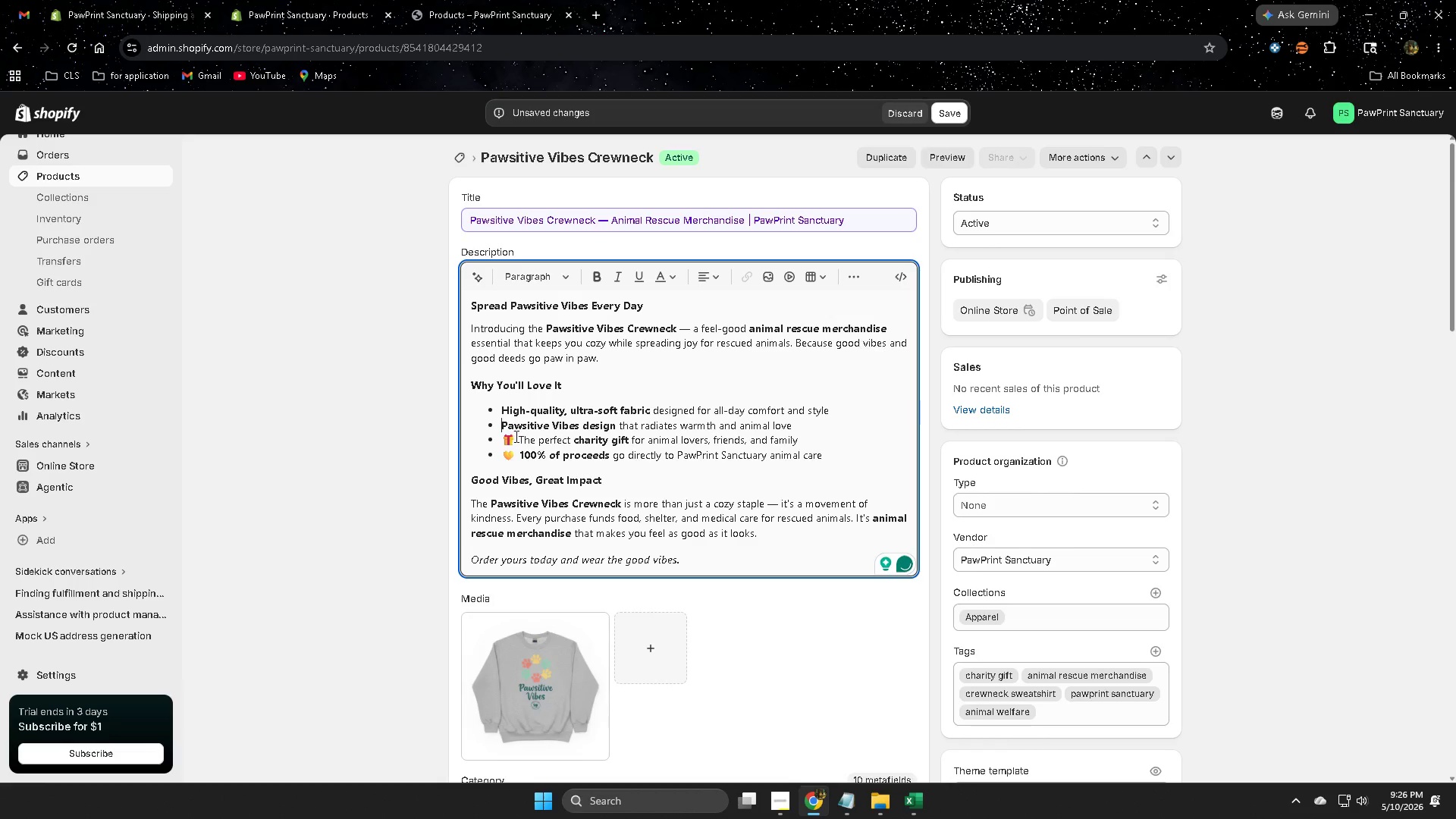 
left_click([516, 436])
 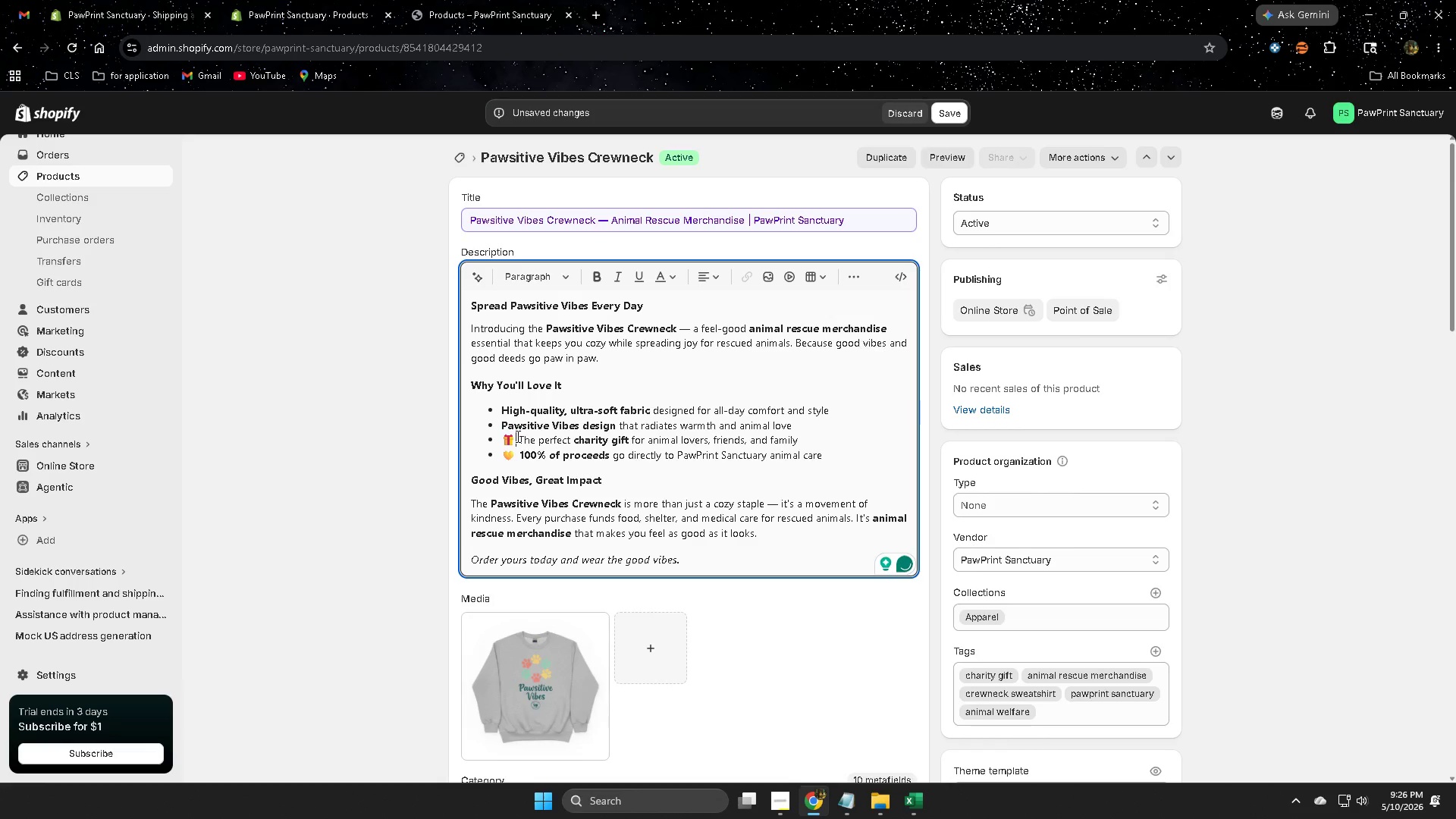 
key(Backspace)
 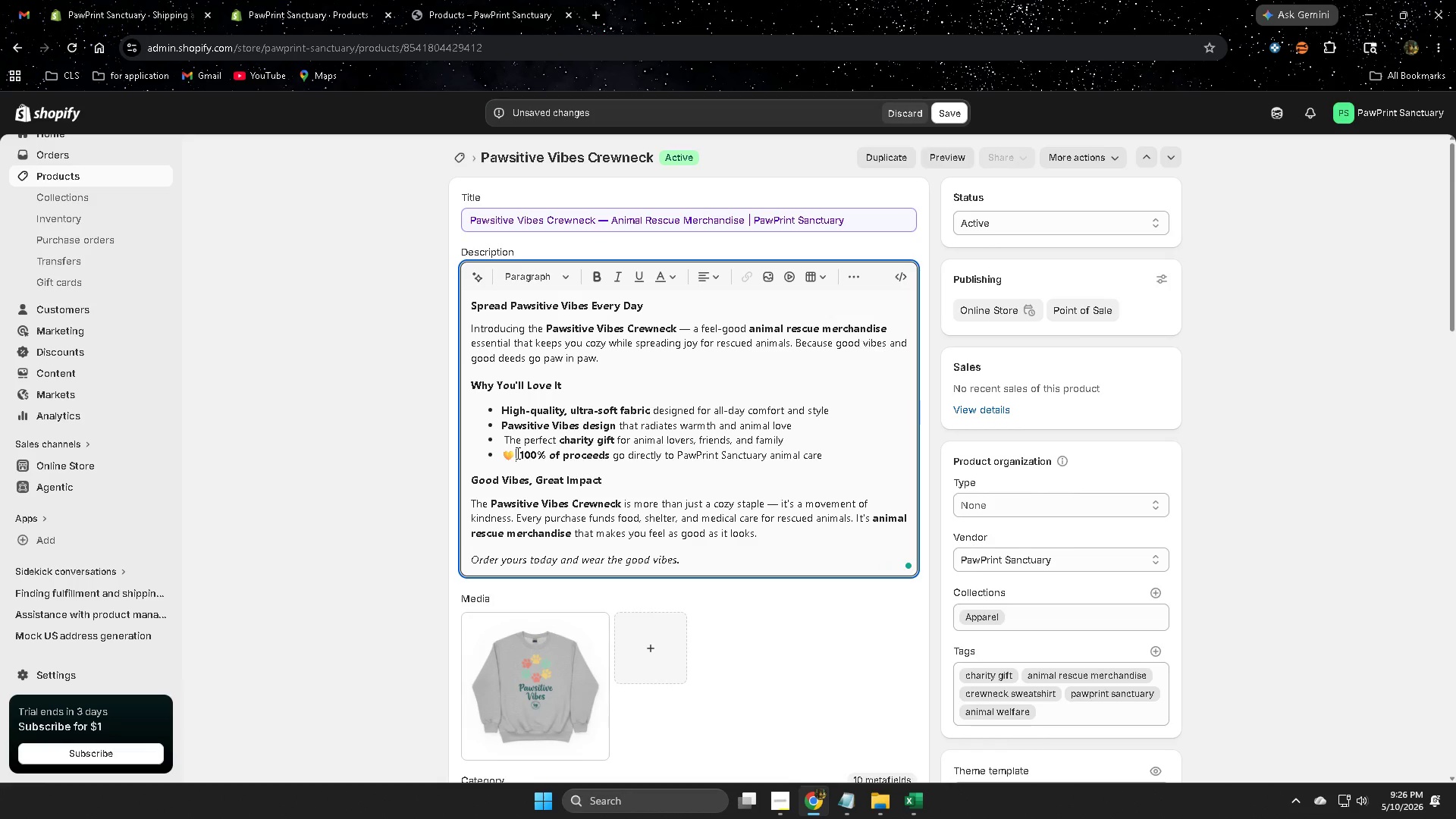 
key(Backspace)
 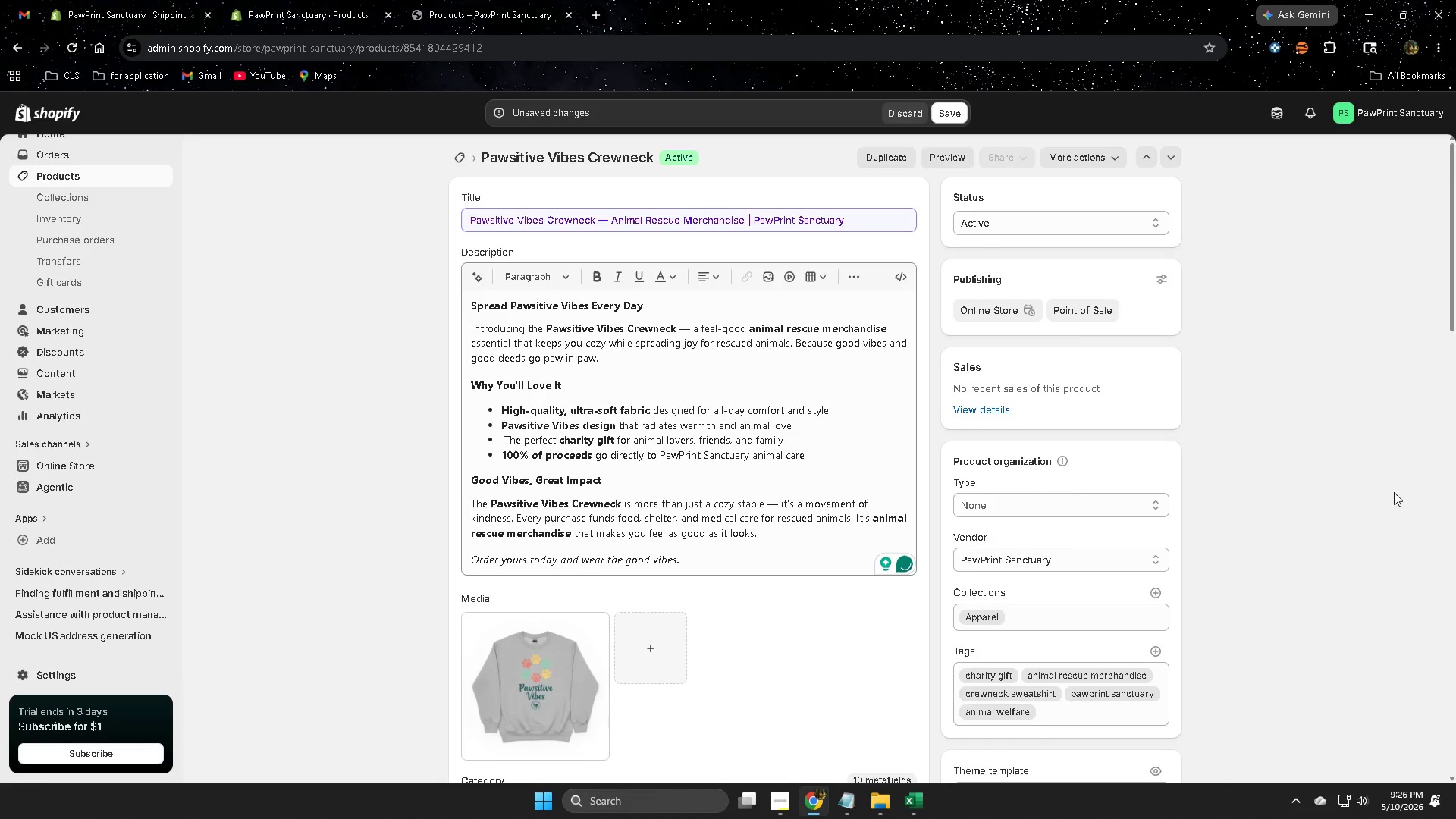 
scroll: coordinate [1303, 604], scroll_direction: down, amount: 21.0
 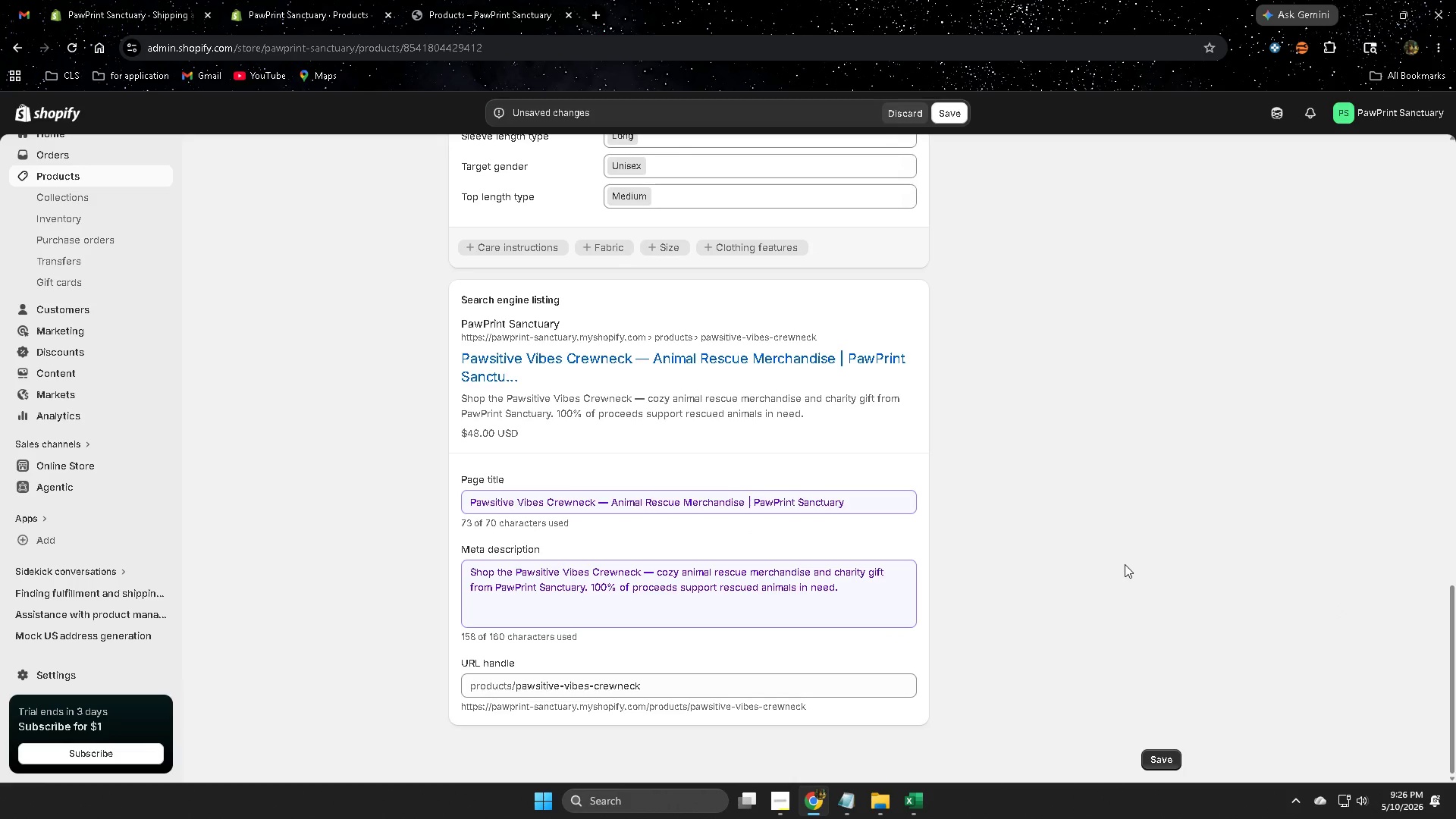 
scroll: coordinate [411, 407], scroll_direction: up, amount: 22.0
 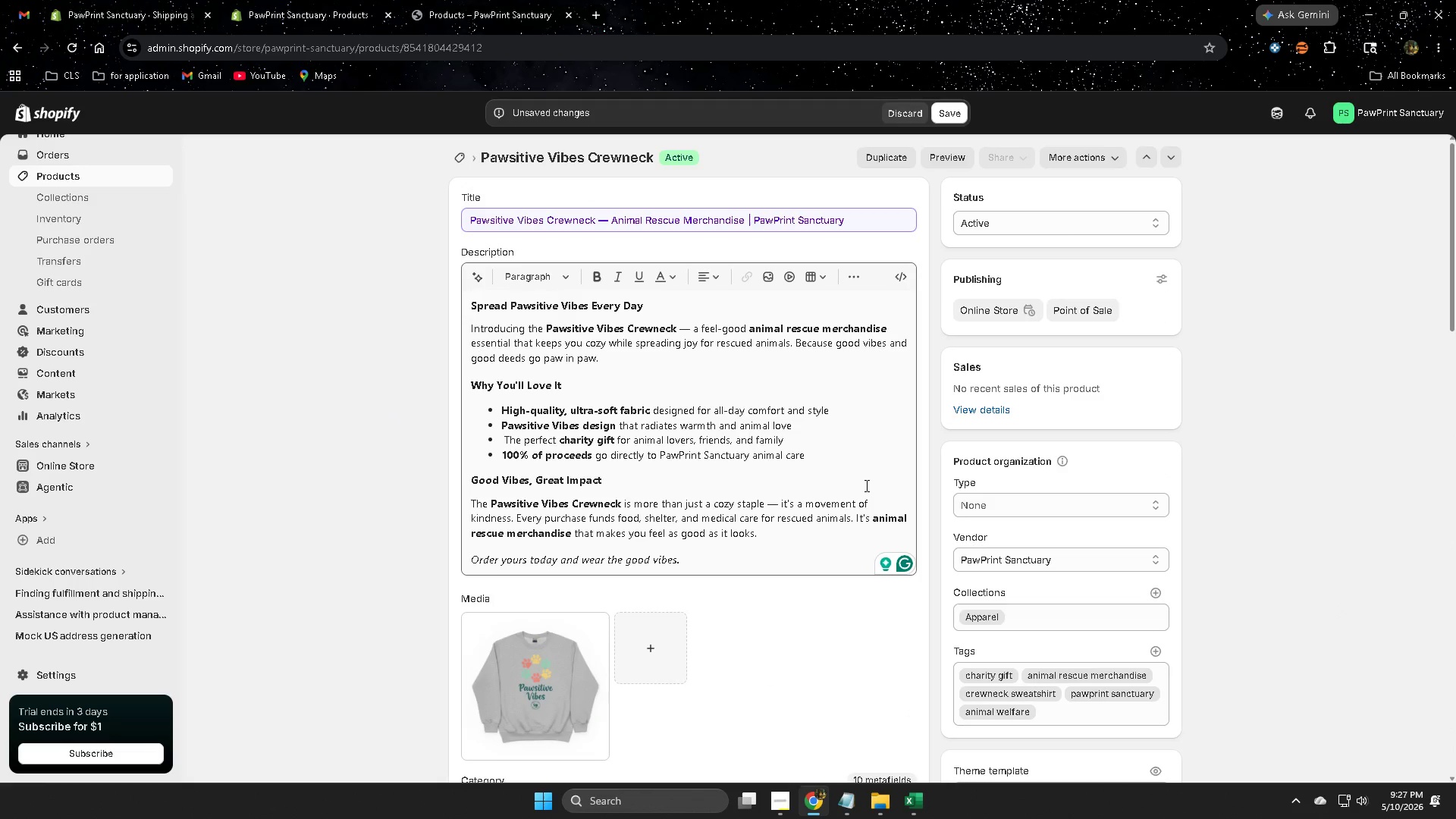 
wait(10.44)
 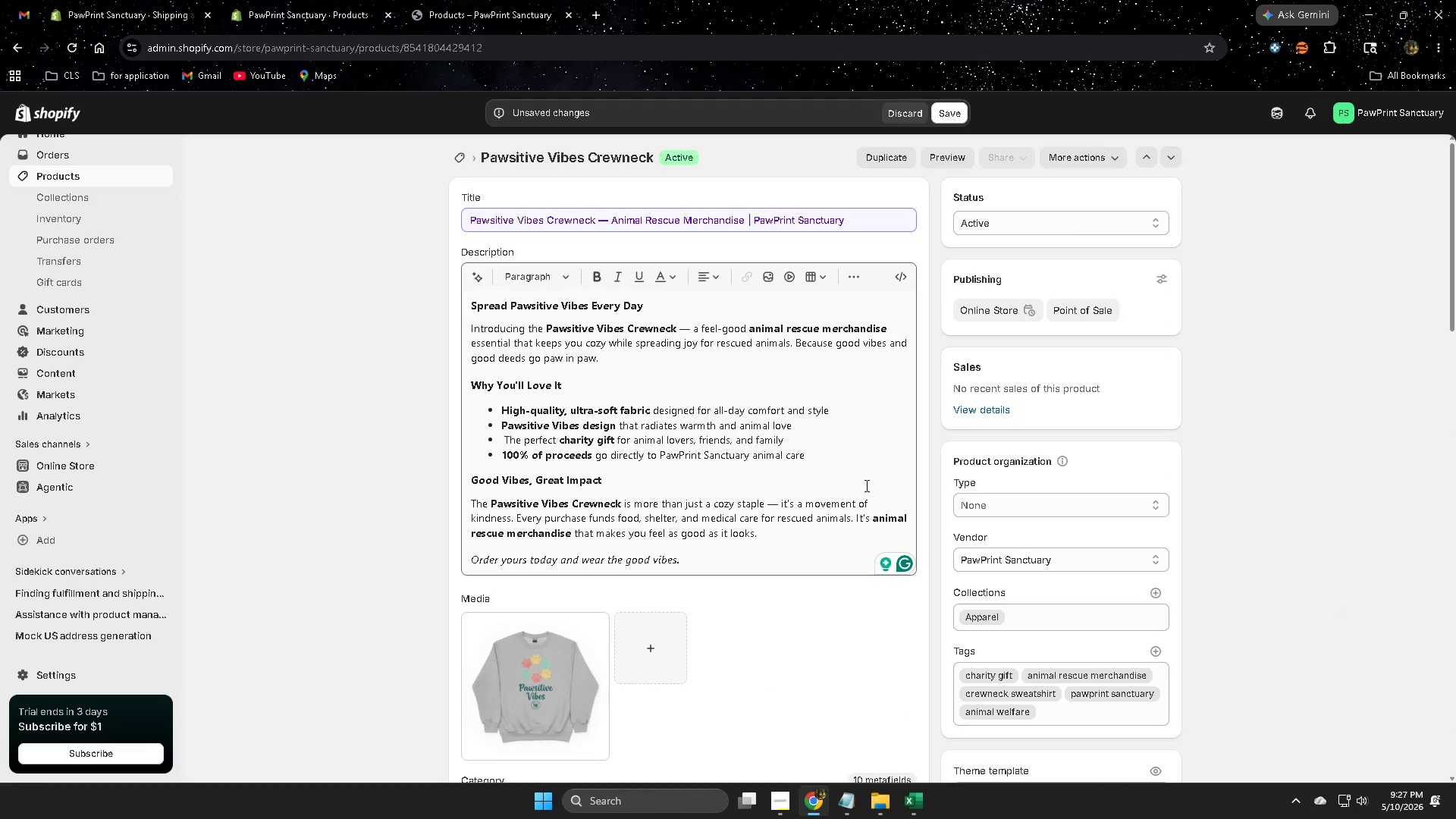 
scroll: coordinate [1009, 510], scroll_direction: down, amount: 15.0
 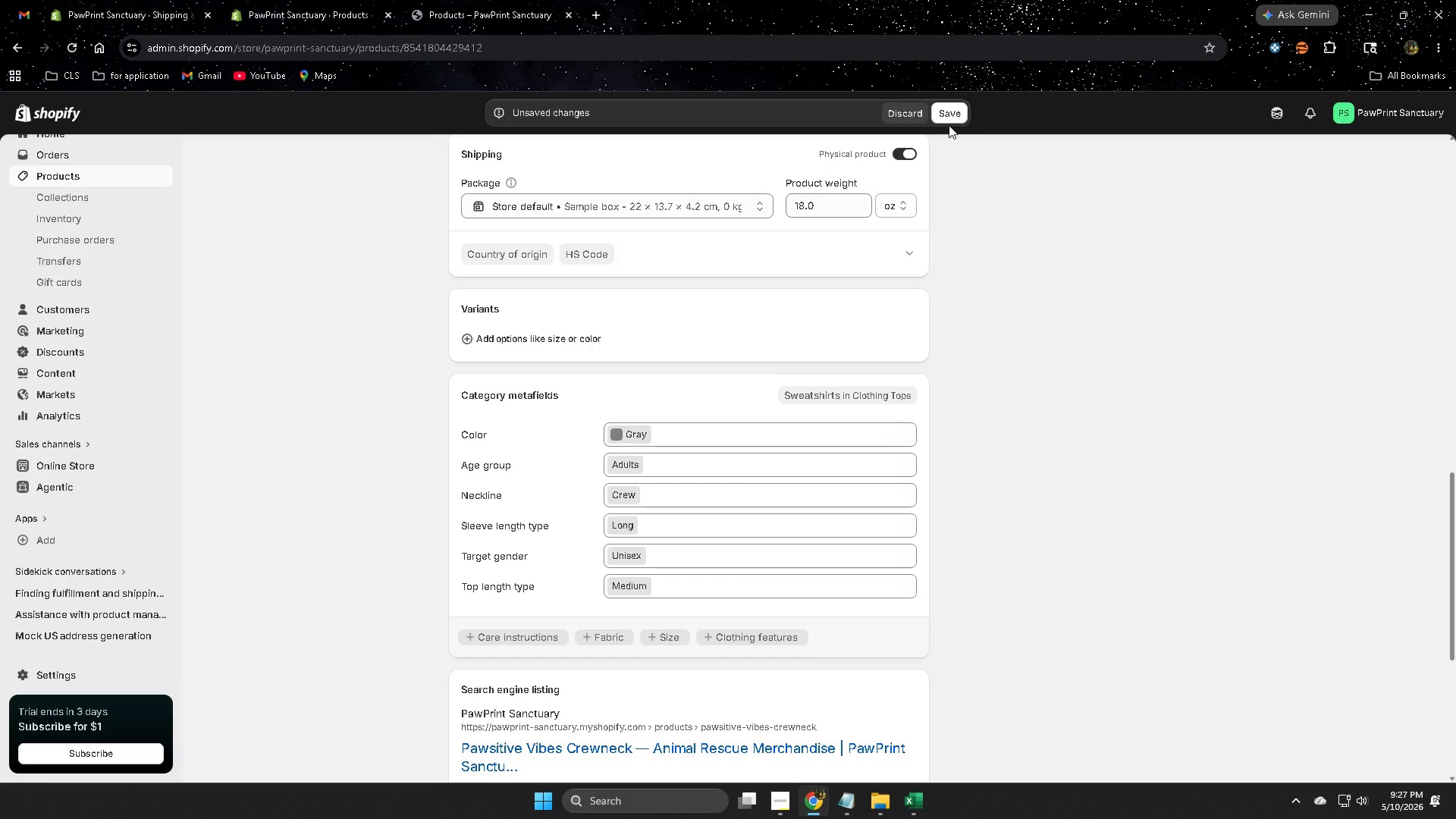 
left_click([946, 113])
 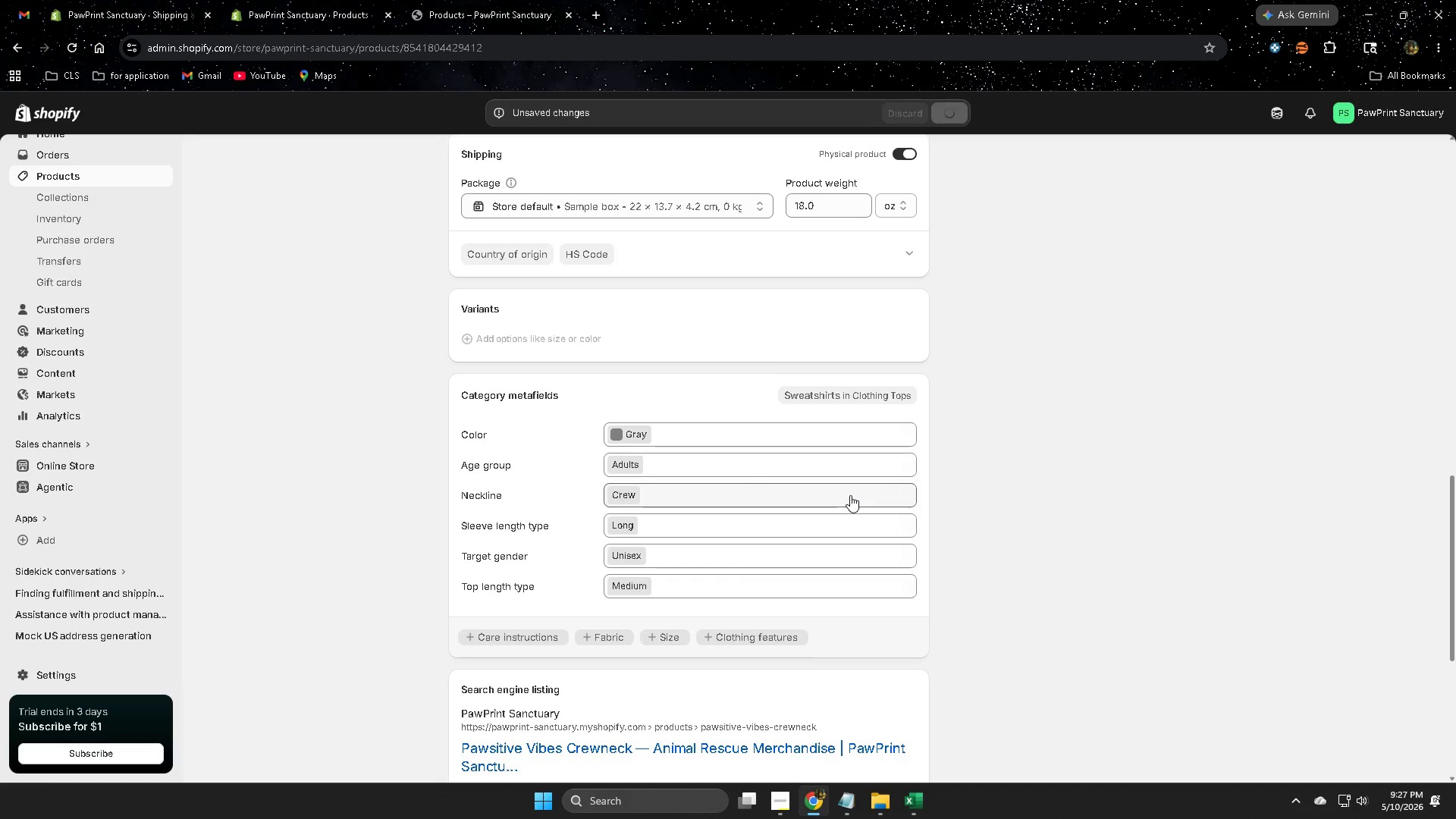 
wait(6.72)
 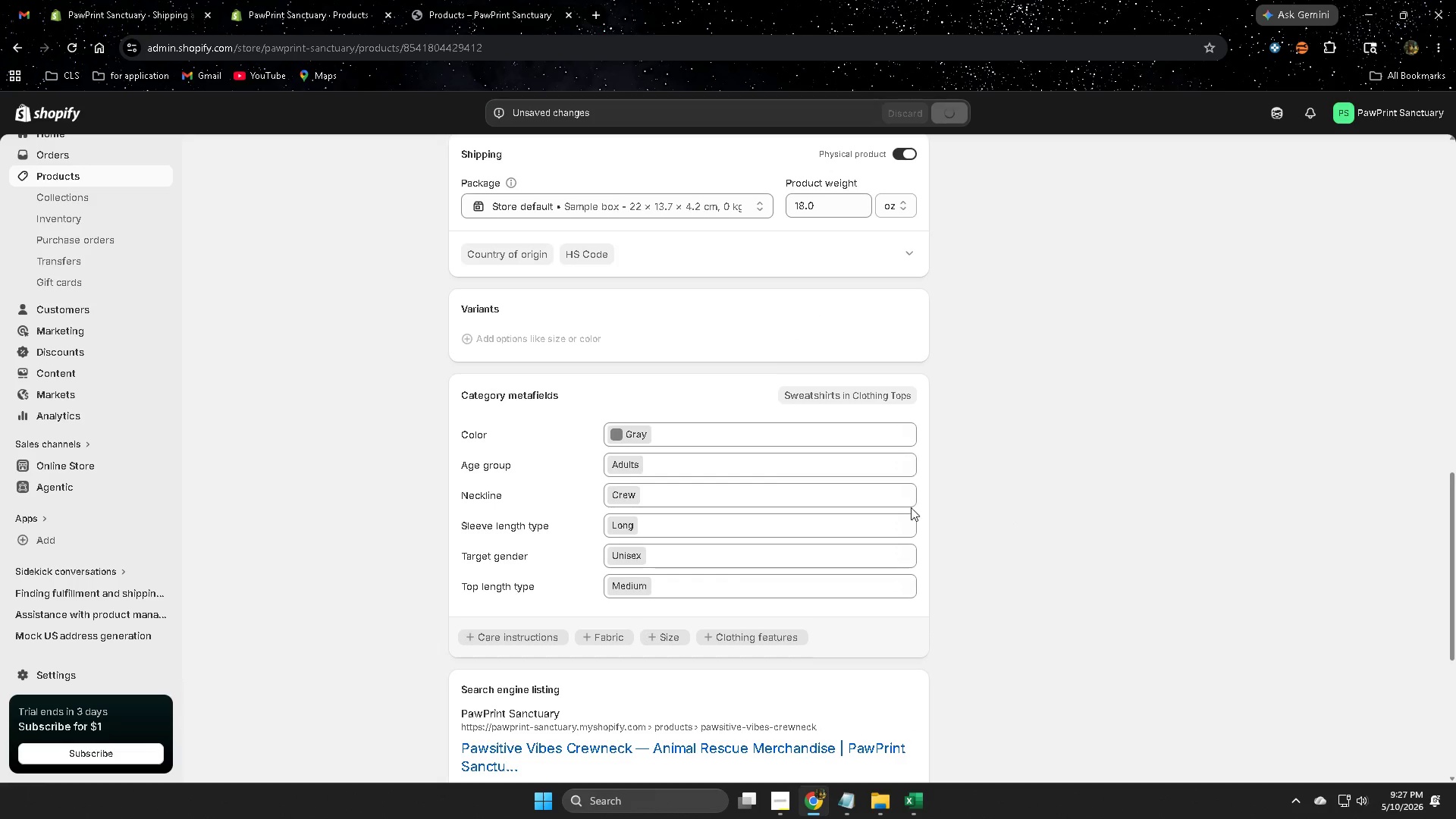 
scroll: coordinate [334, 347], scroll_direction: up, amount: 16.0
 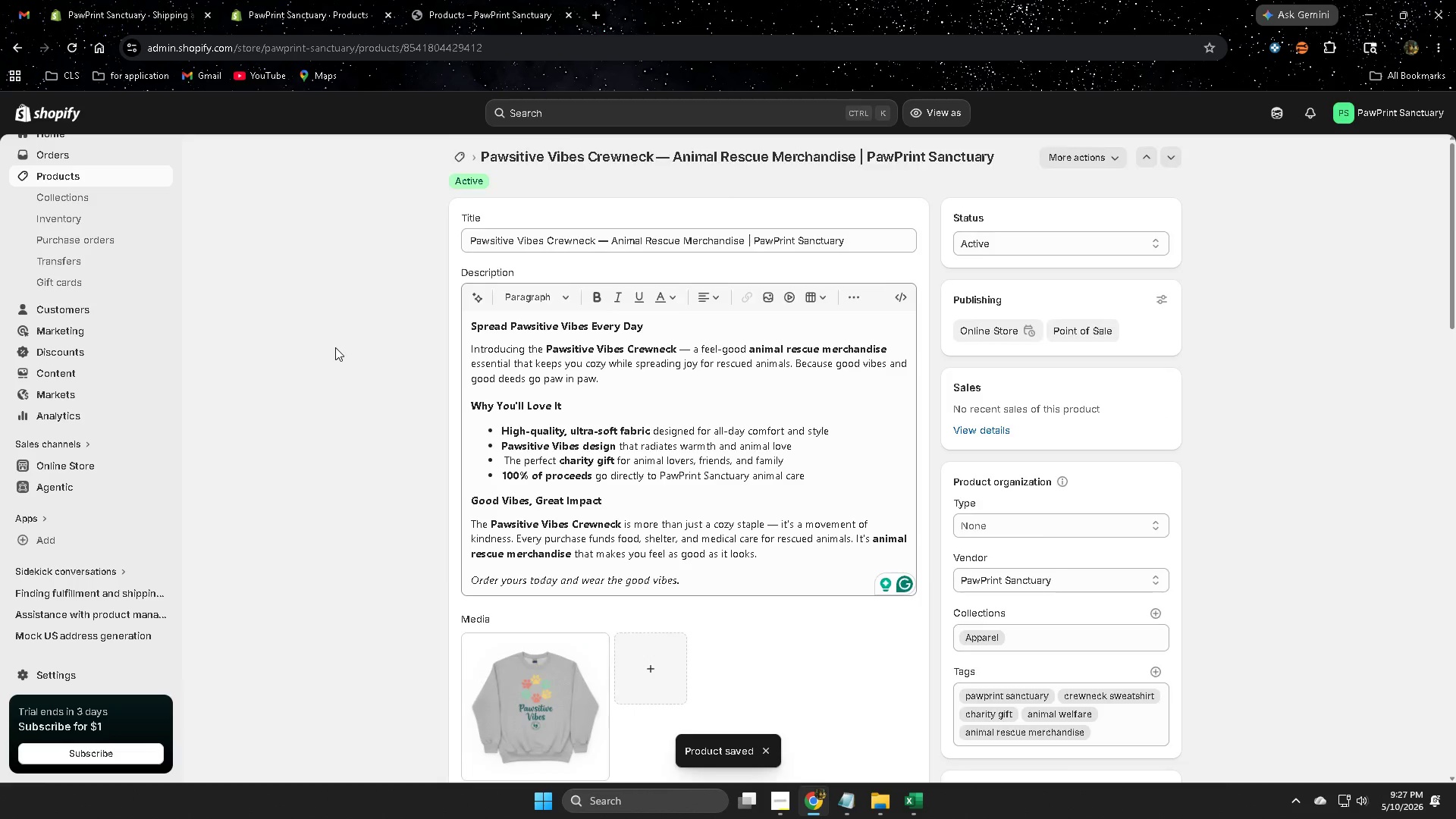 
scroll: coordinate [335, 347], scroll_direction: down, amount: 9.0
 